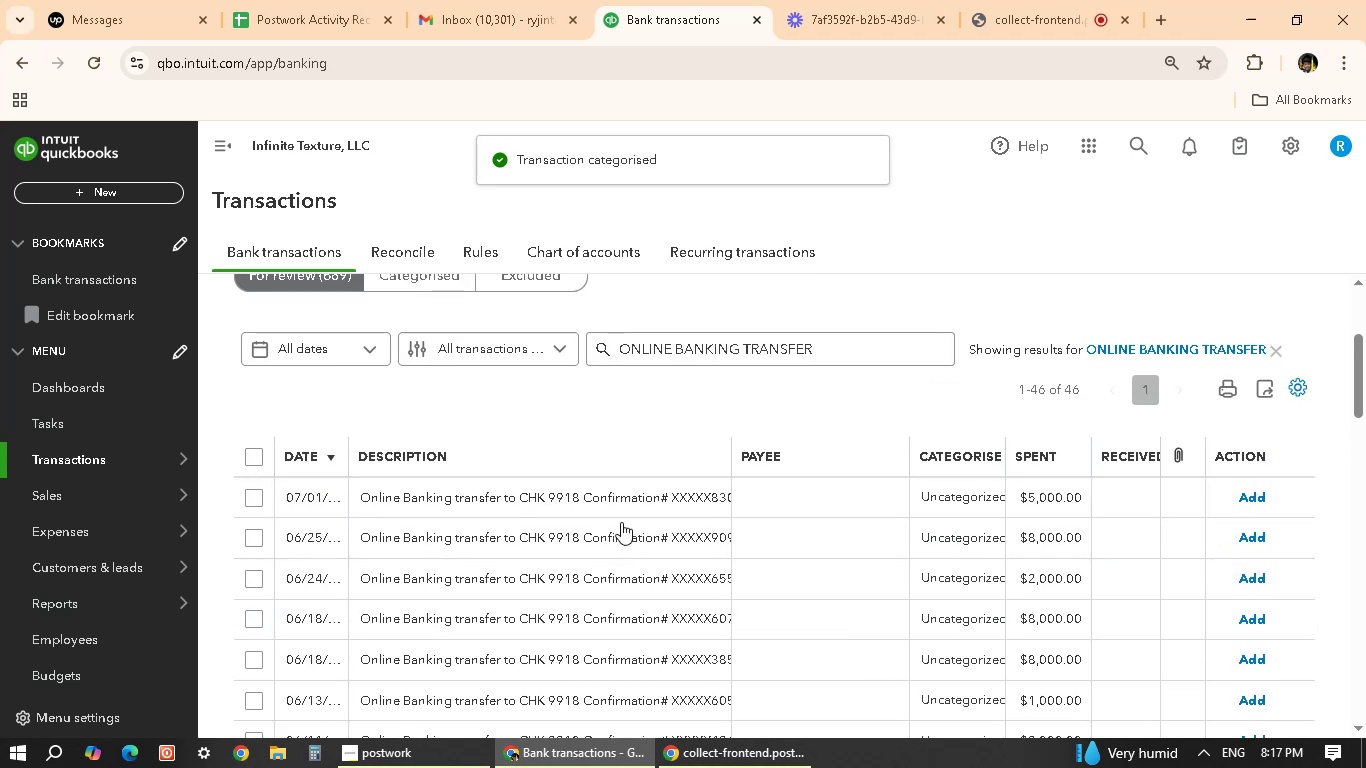 
left_click([634, 502])
 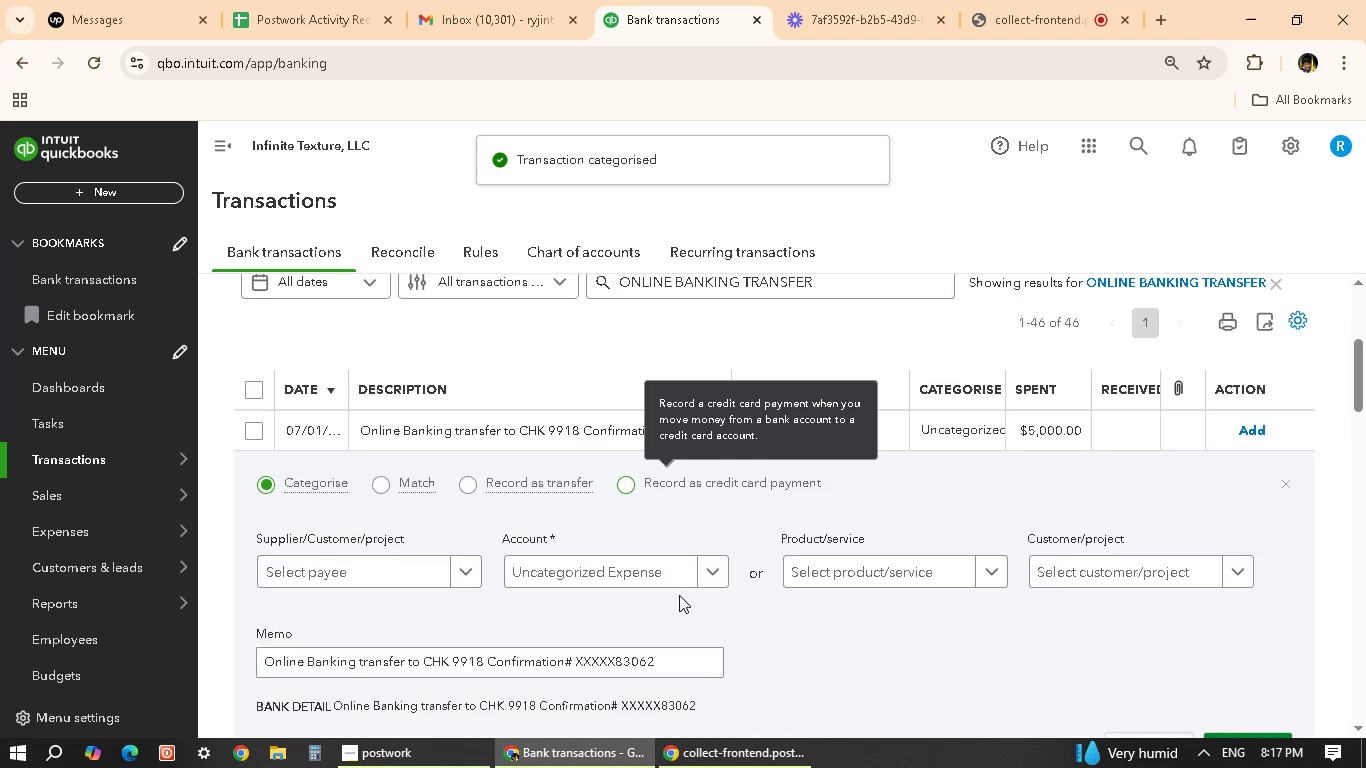 
left_click([420, 569])
 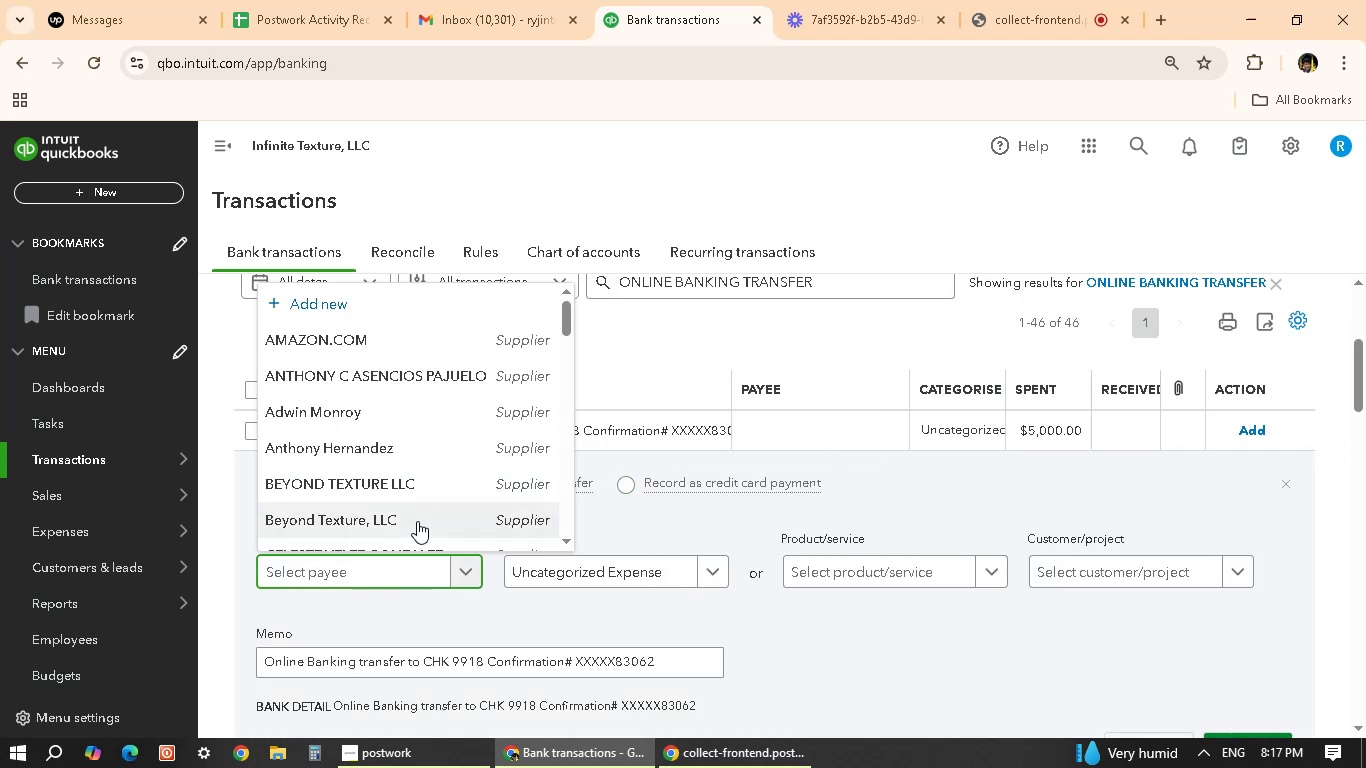 
scroll: coordinate [420, 430], scroll_direction: down, amount: 3.0
 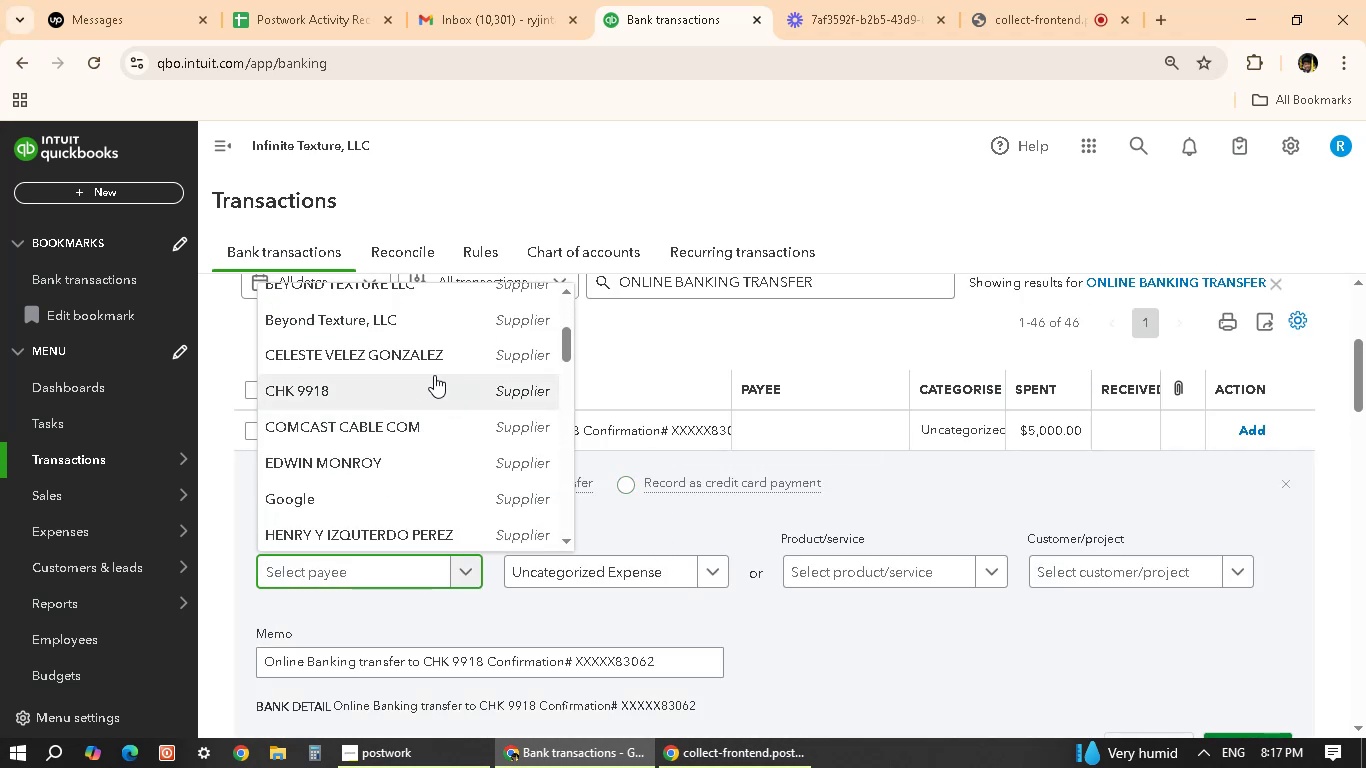 
left_click([430, 382])
 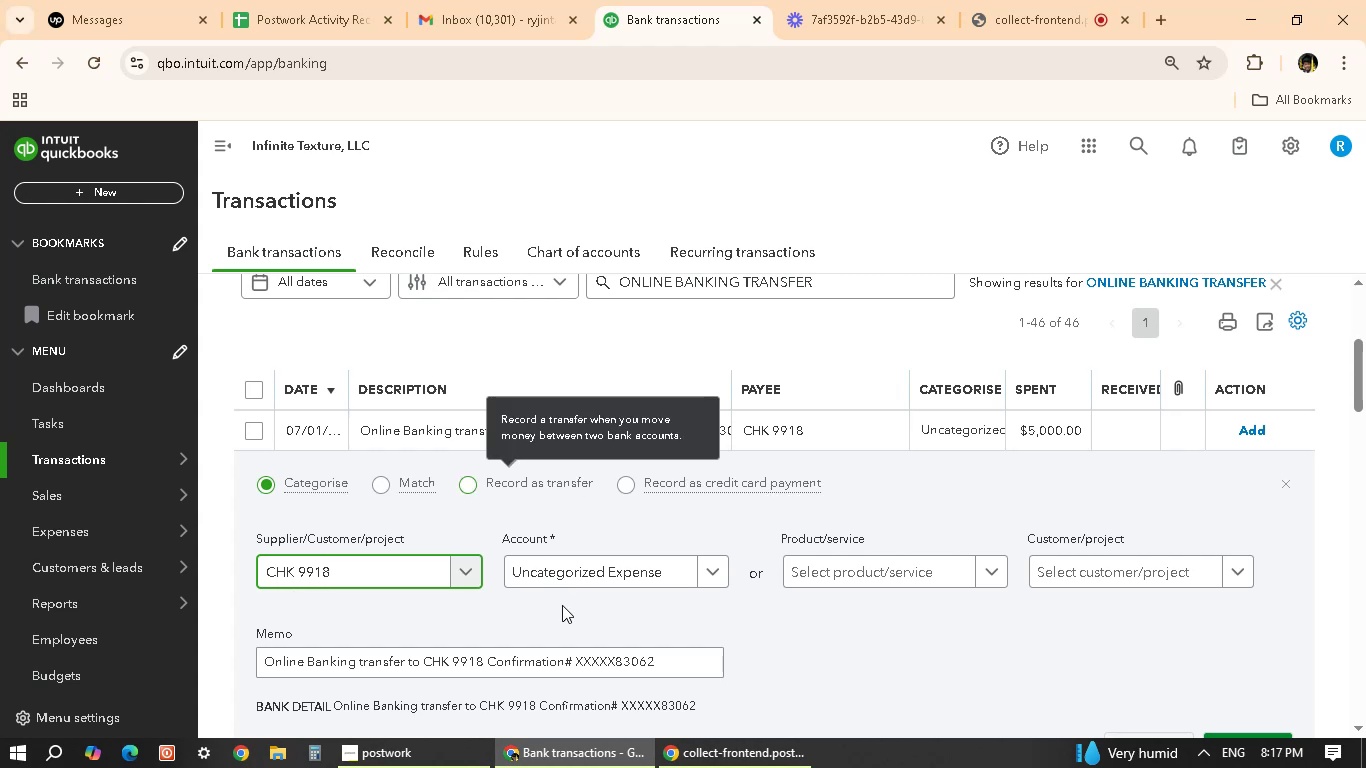 
left_click([601, 576])
 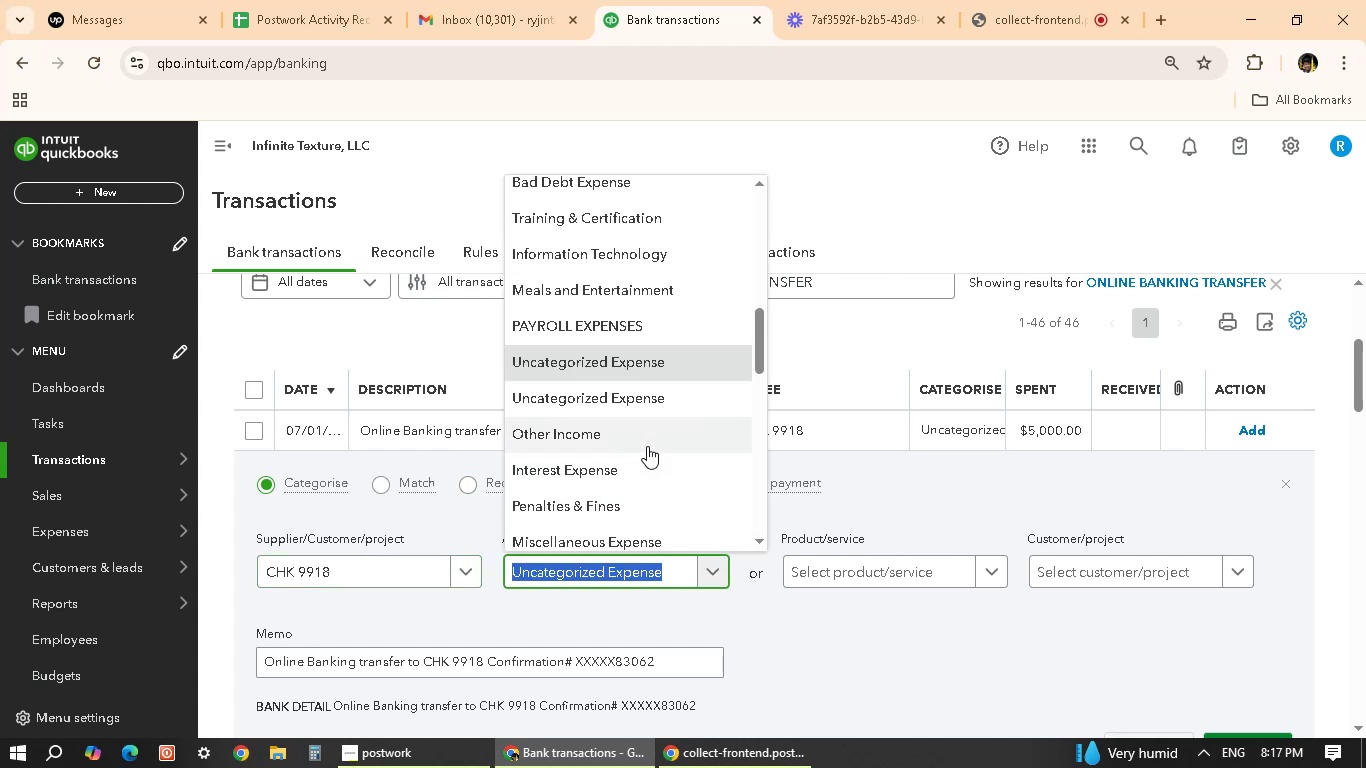 
scroll: coordinate [667, 408], scroll_direction: down, amount: 1.0
 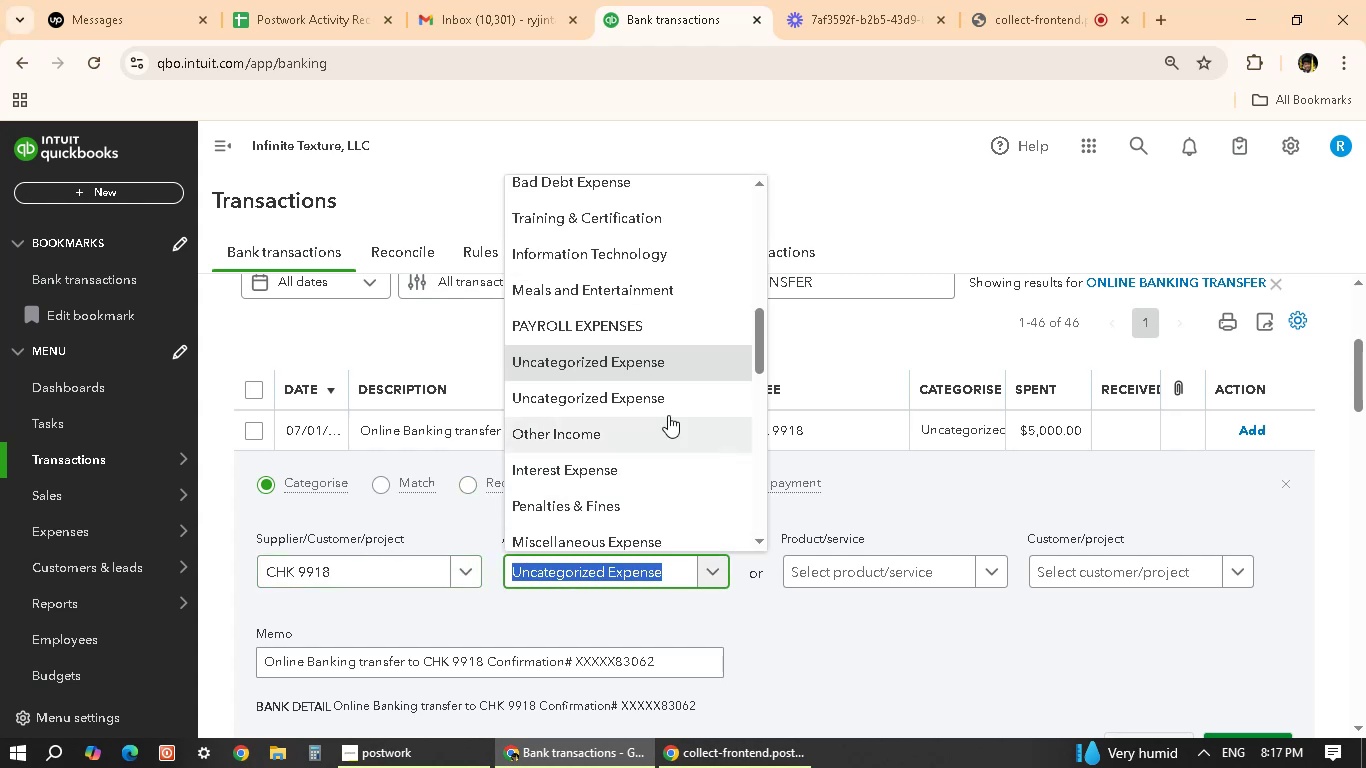 
scroll: coordinate [654, 353], scroll_direction: up, amount: 4.0
 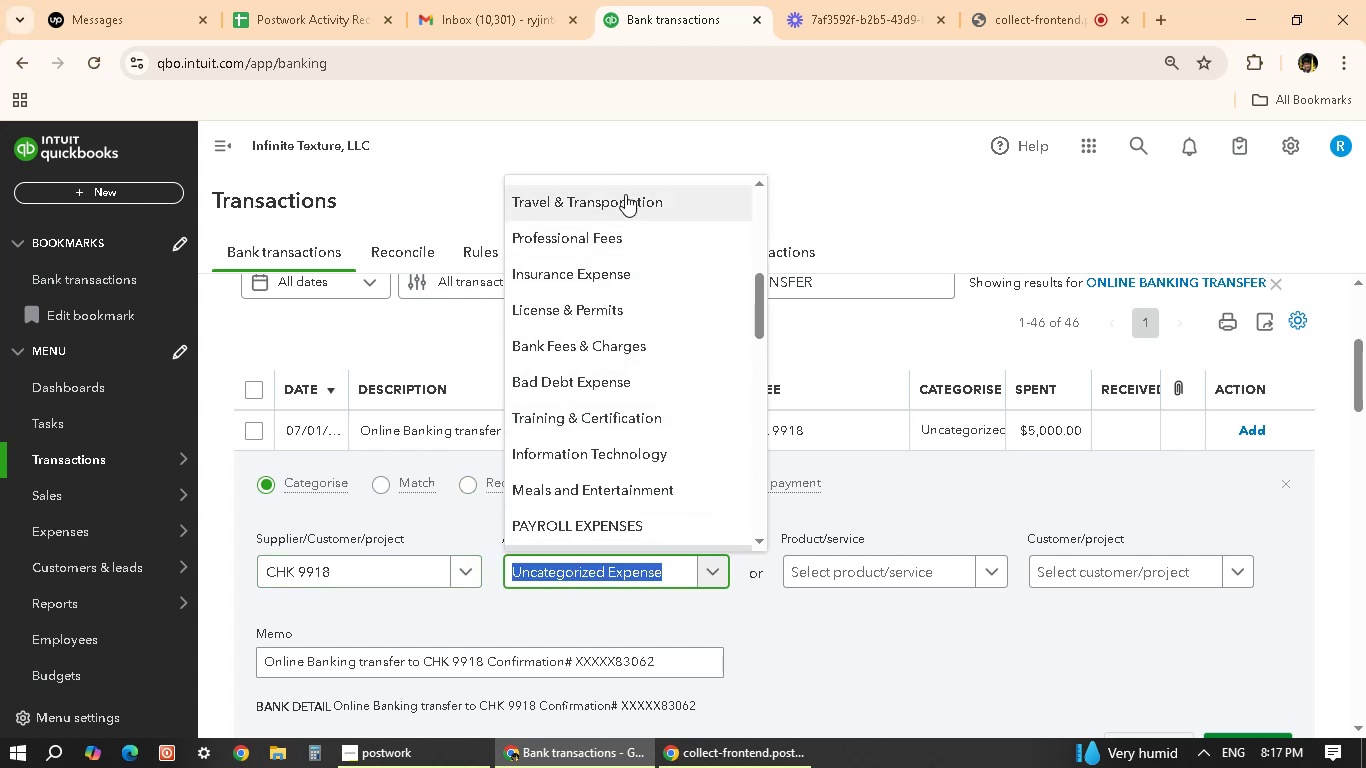 
left_click([625, 204])
 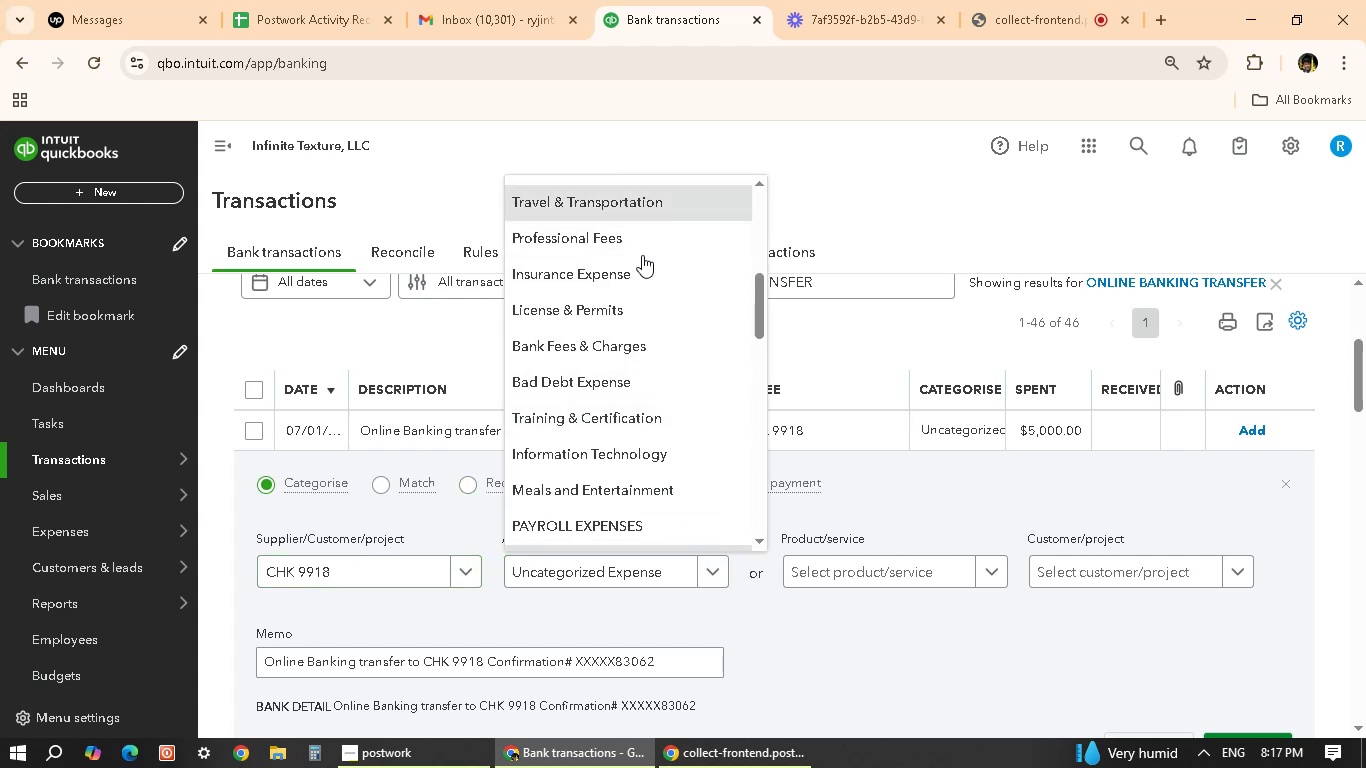 
scroll: coordinate [852, 621], scroll_direction: down, amount: 2.0
 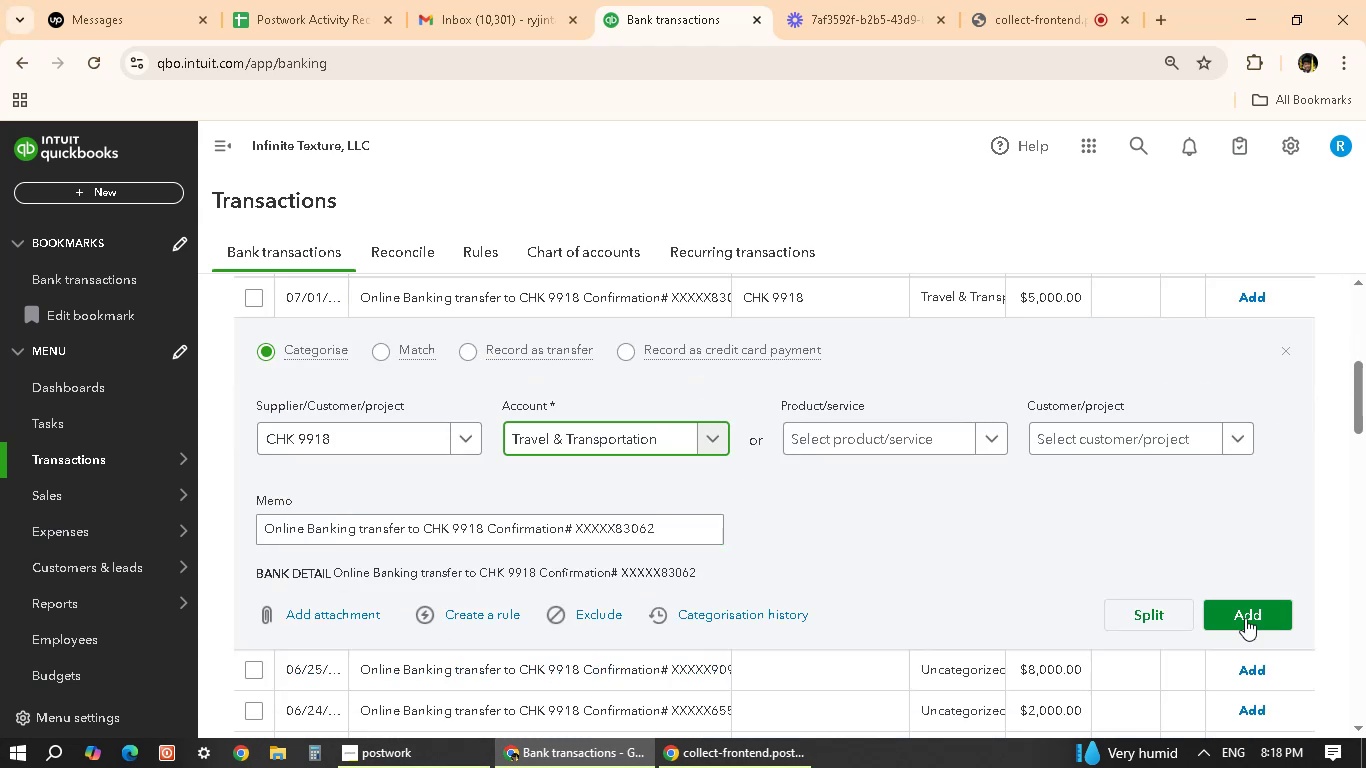 
left_click([1258, 616])
 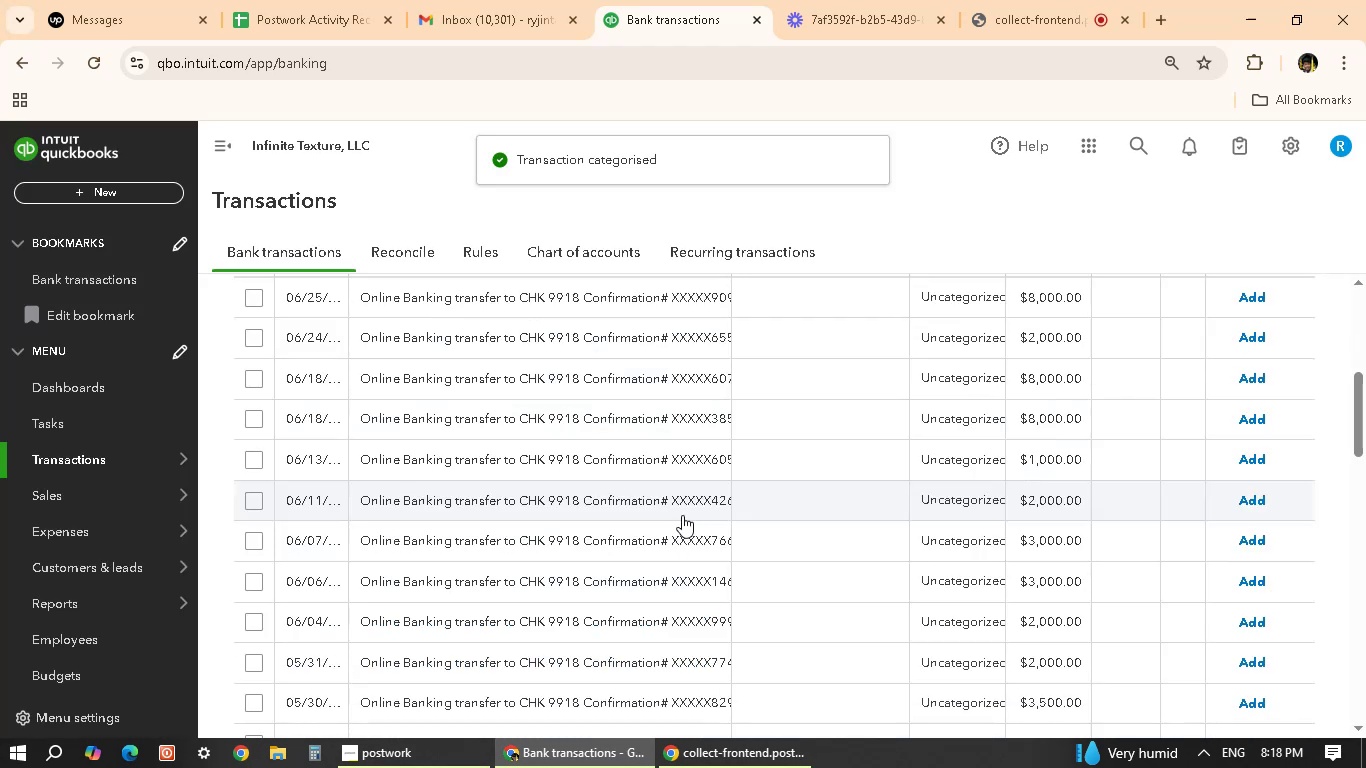 
left_click([648, 305])
 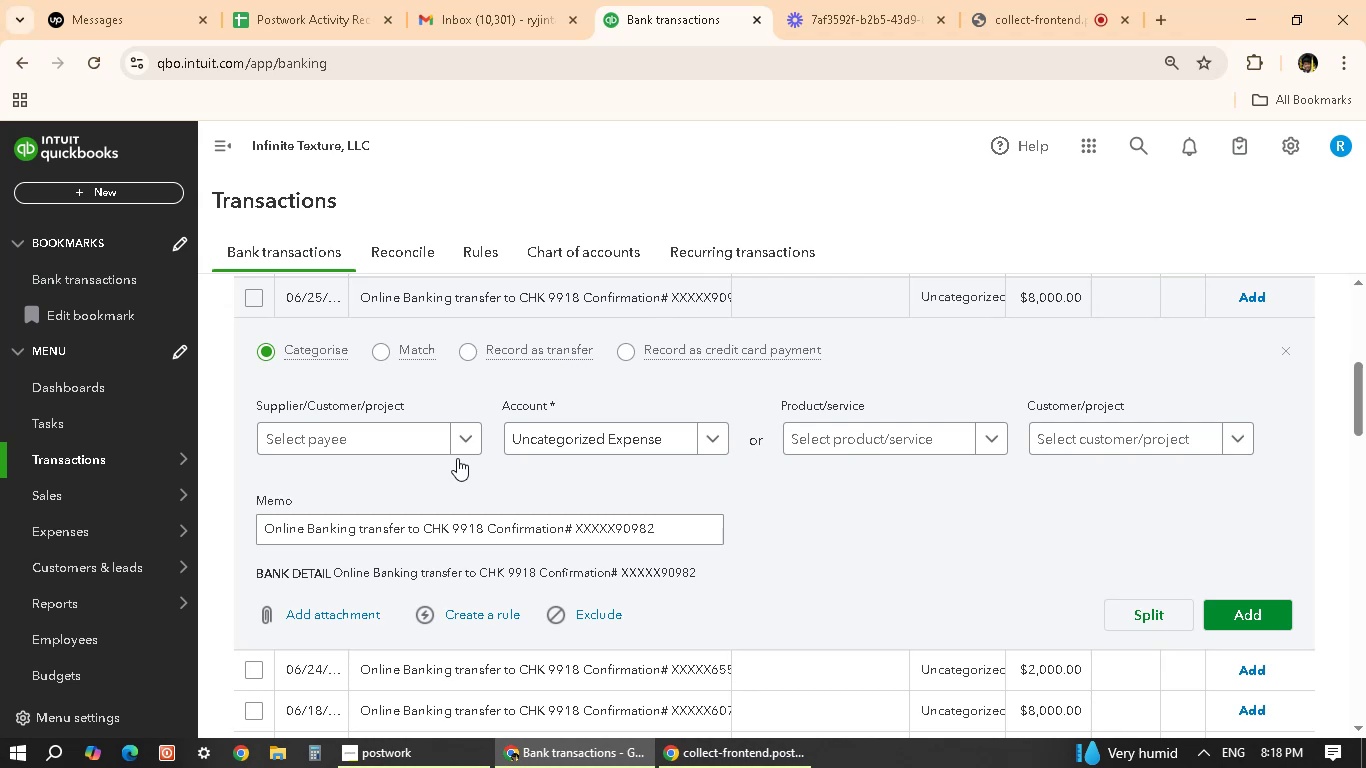 
mouse_move([400, 463])
 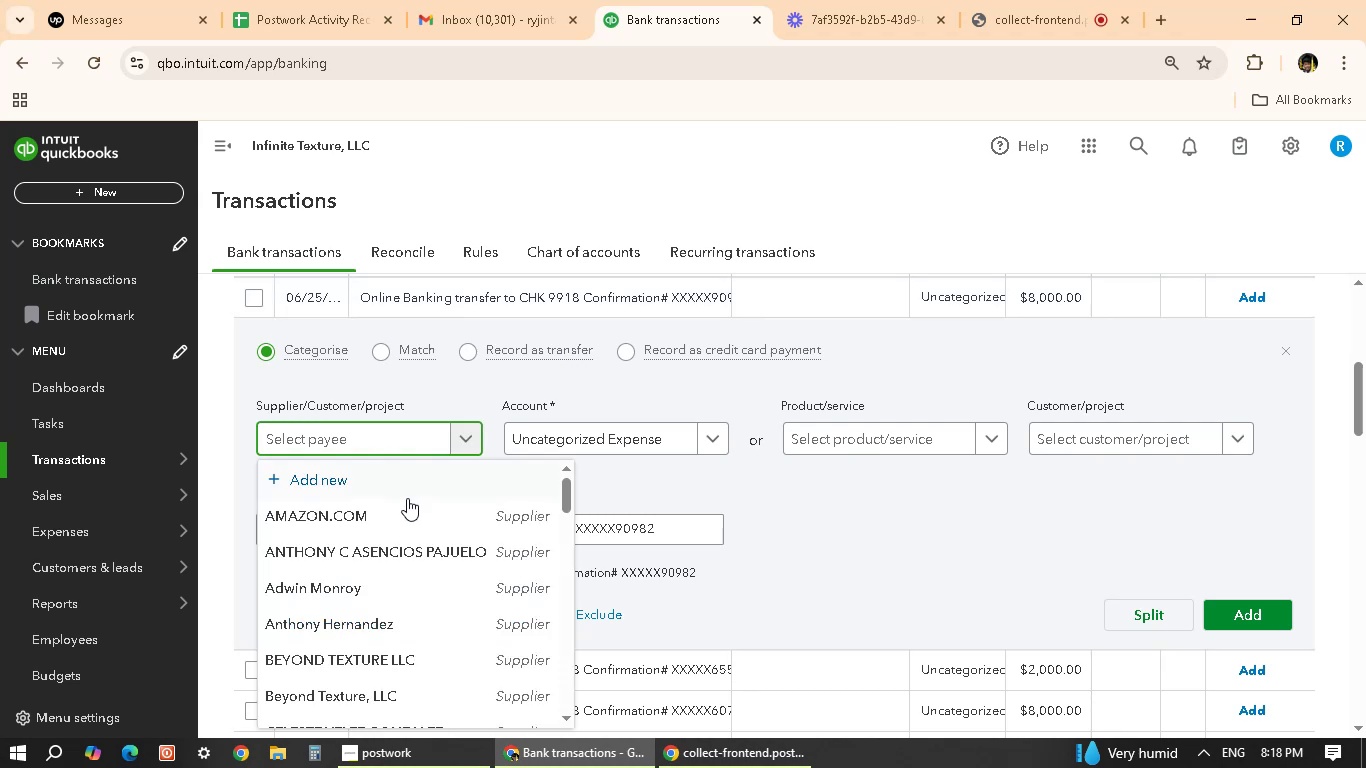 
scroll: coordinate [422, 570], scroll_direction: down, amount: 2.0
 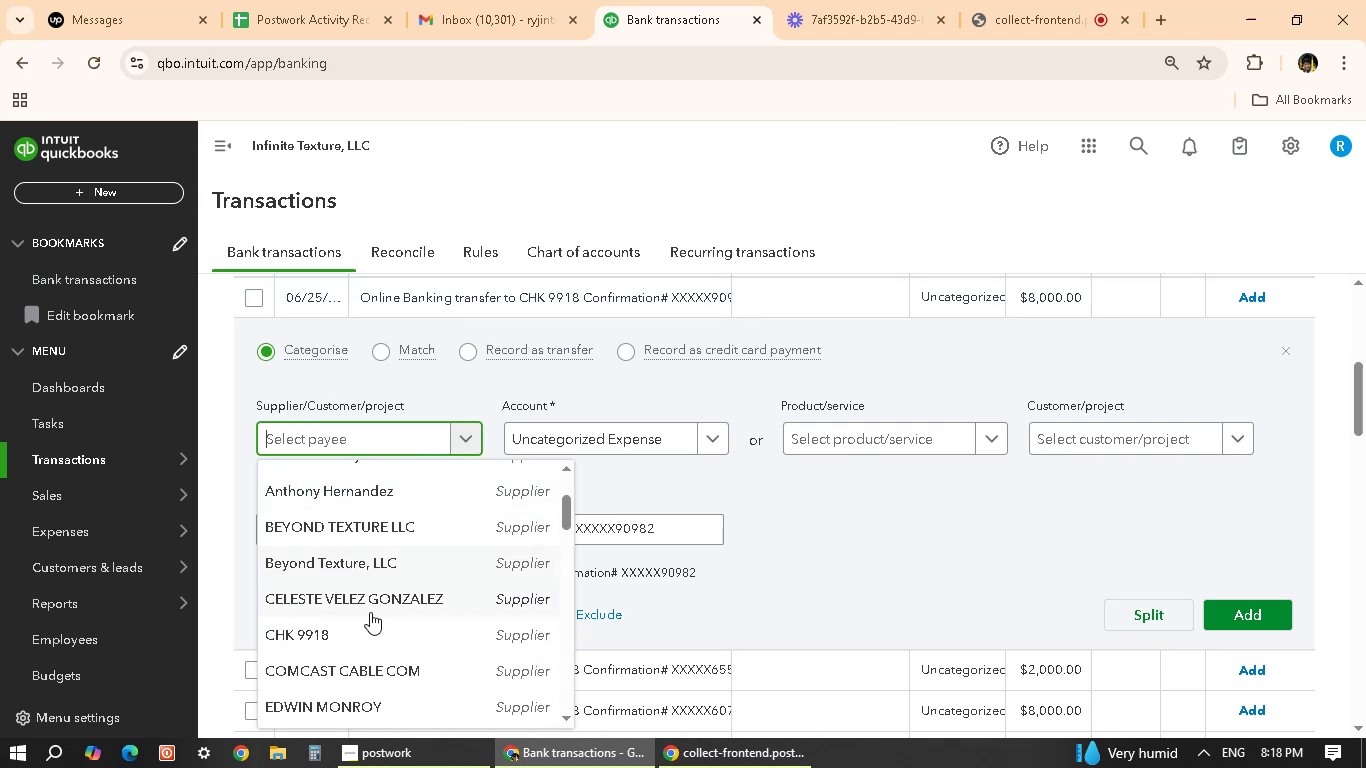 
left_click([358, 628])
 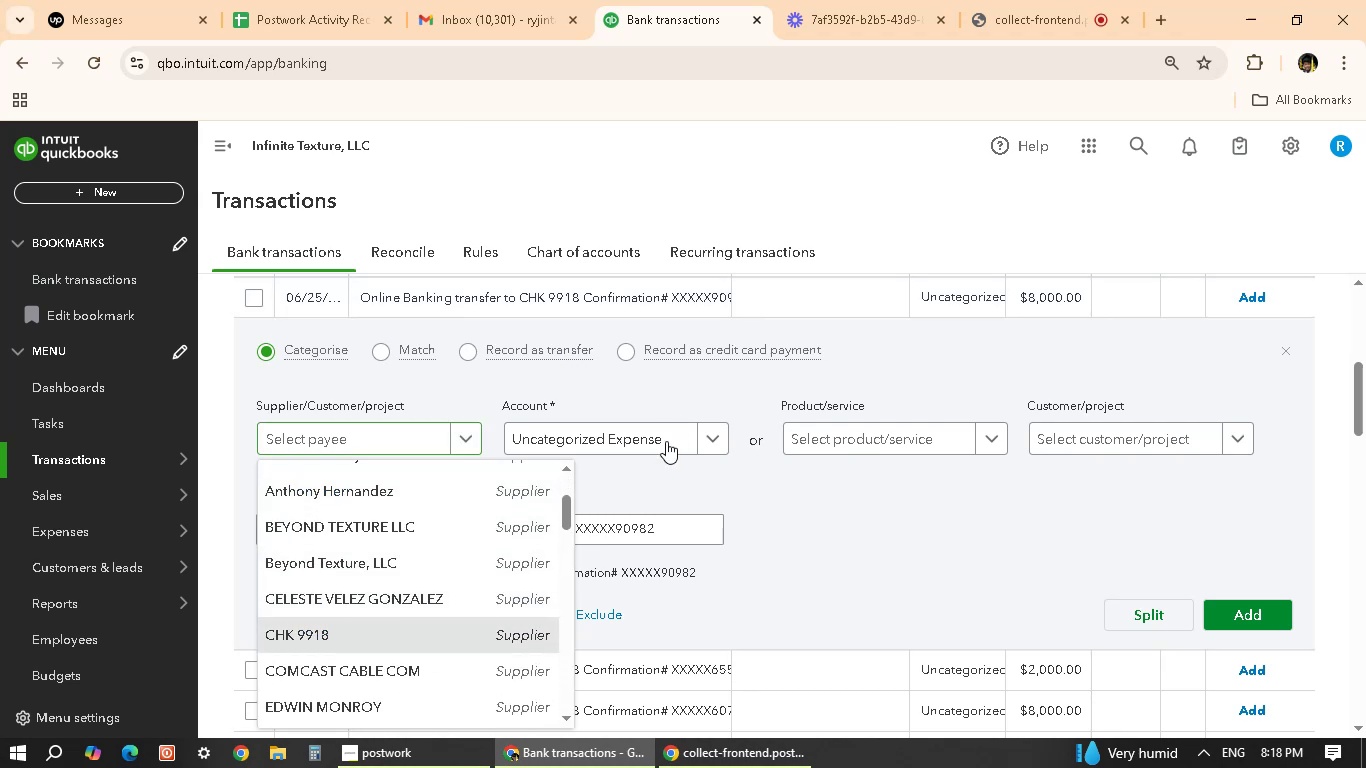 
left_click([665, 442])
 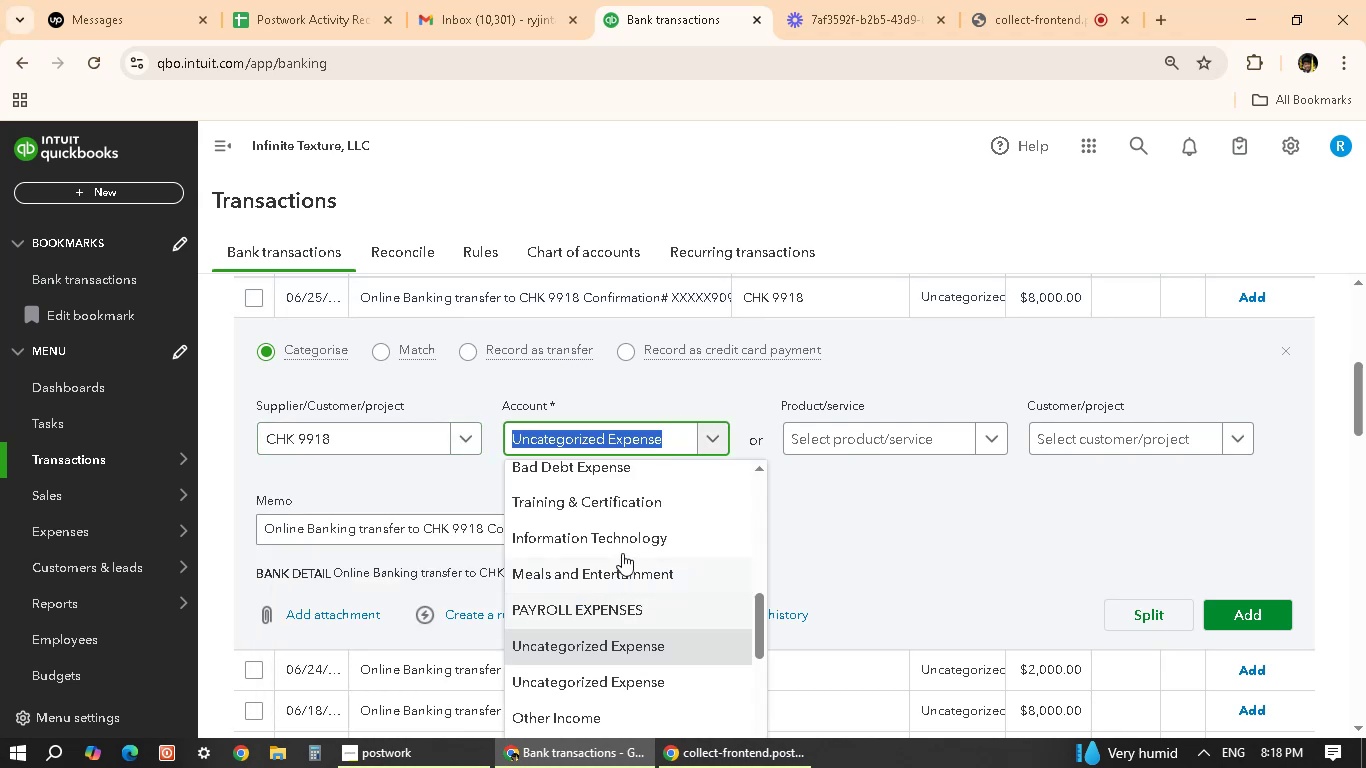 
scroll: coordinate [625, 546], scroll_direction: up, amount: 4.0
 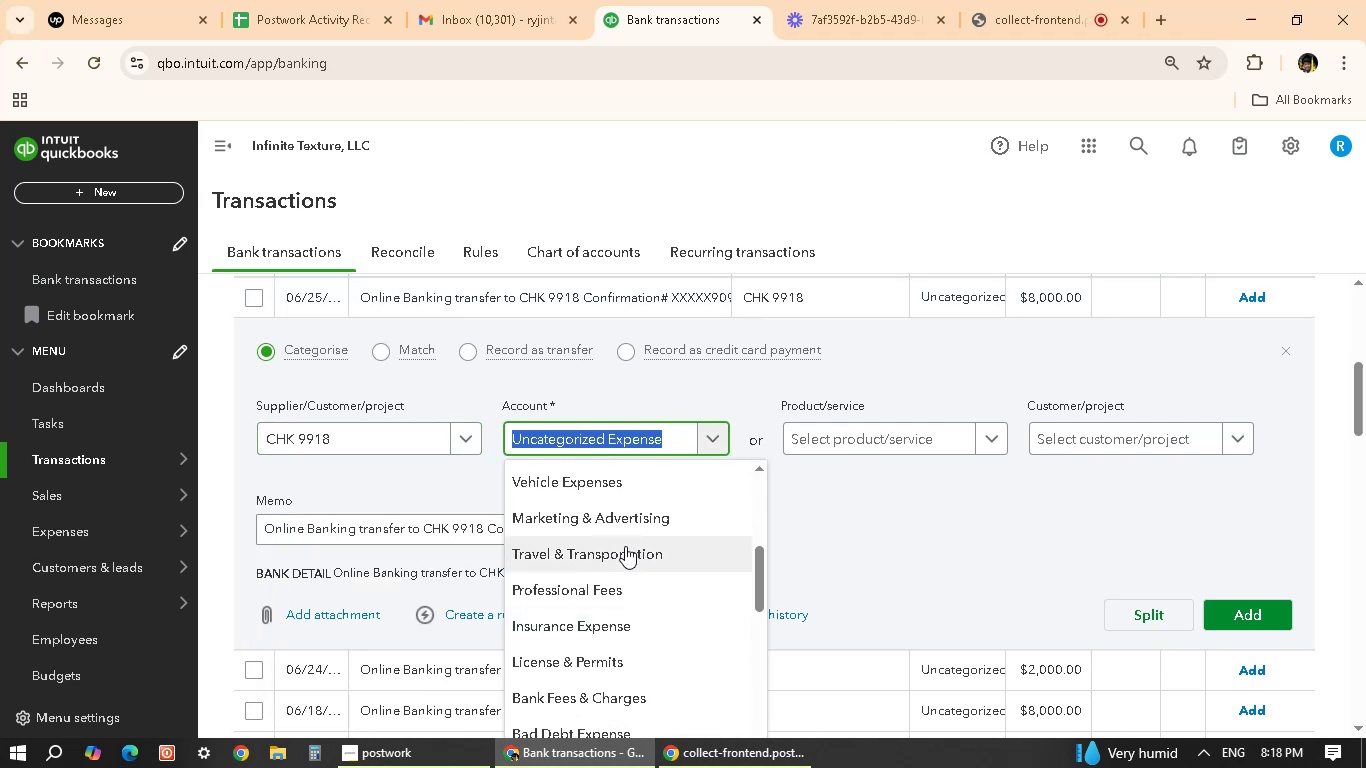 
left_click([624, 554])
 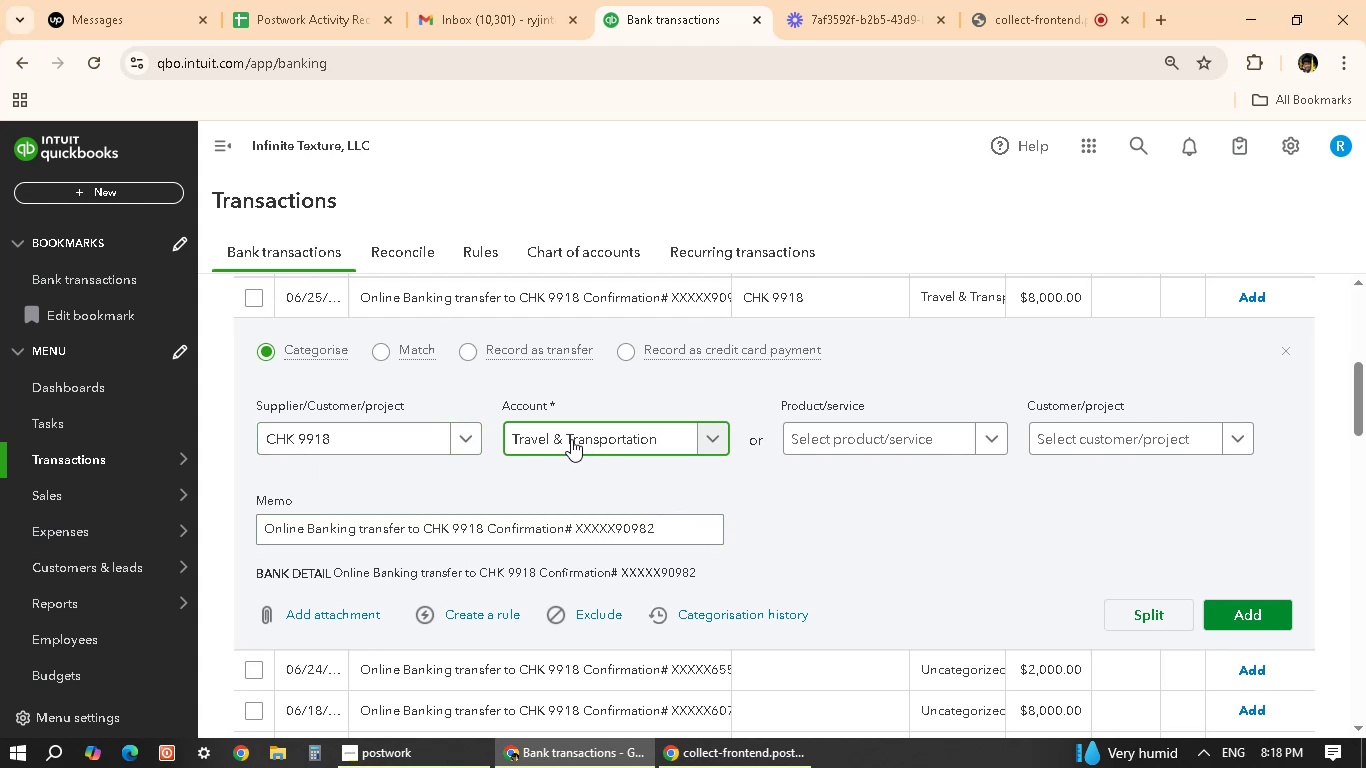 
wait(10.33)
 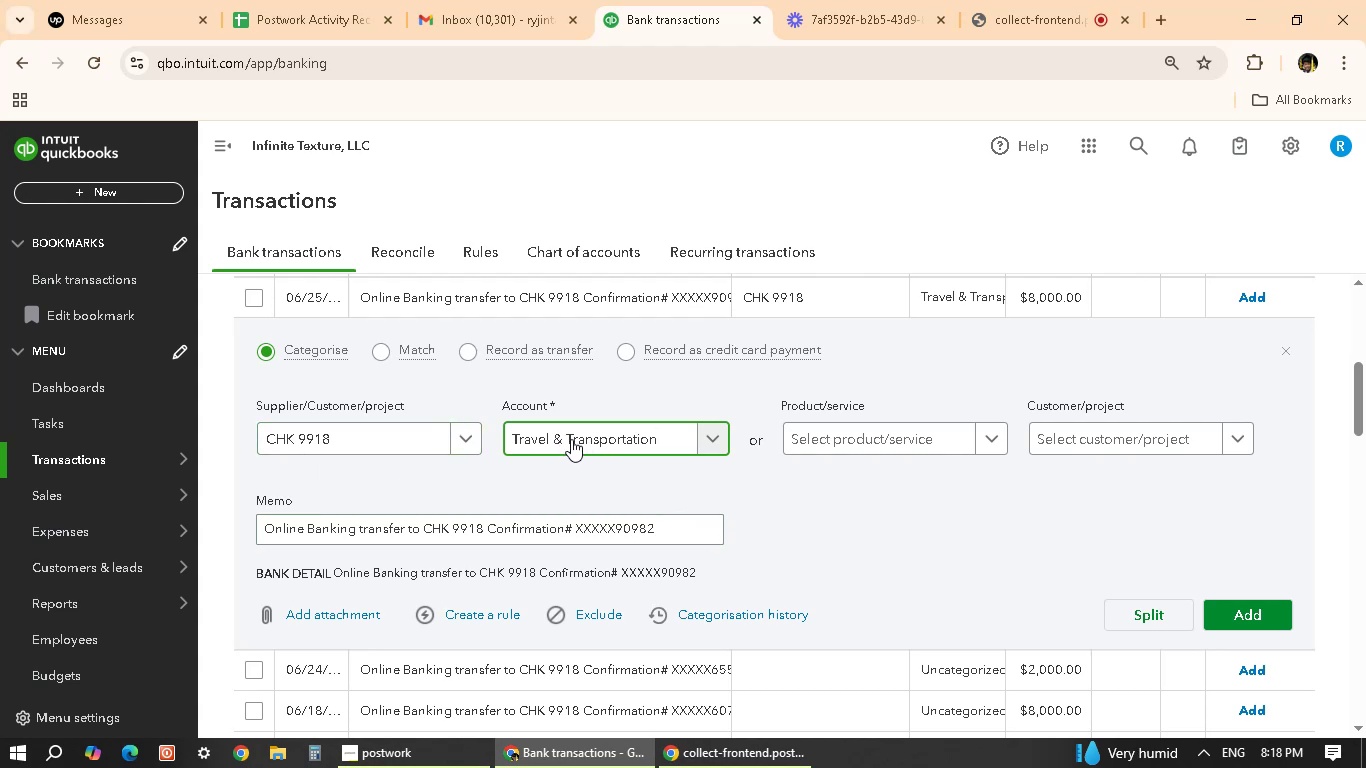 
left_click([1277, 610])
 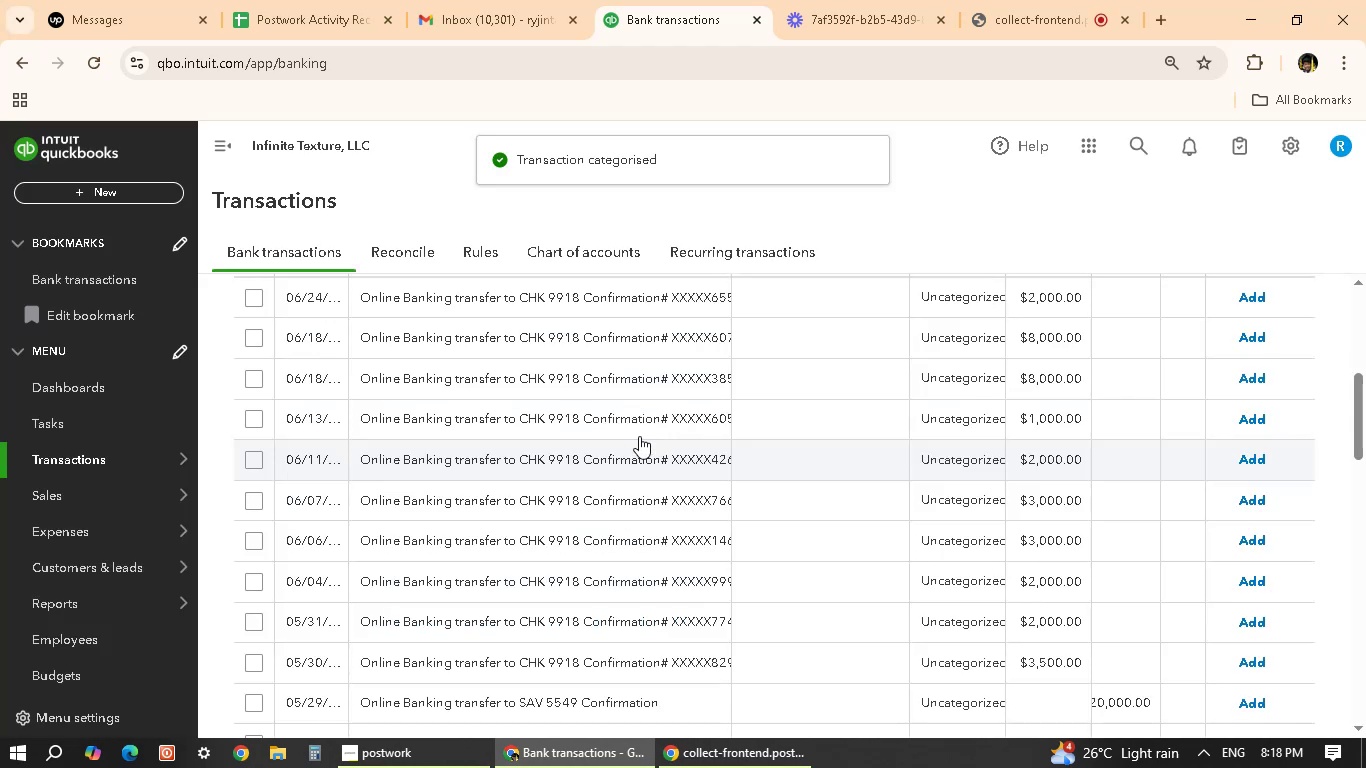 
left_click([479, 297])
 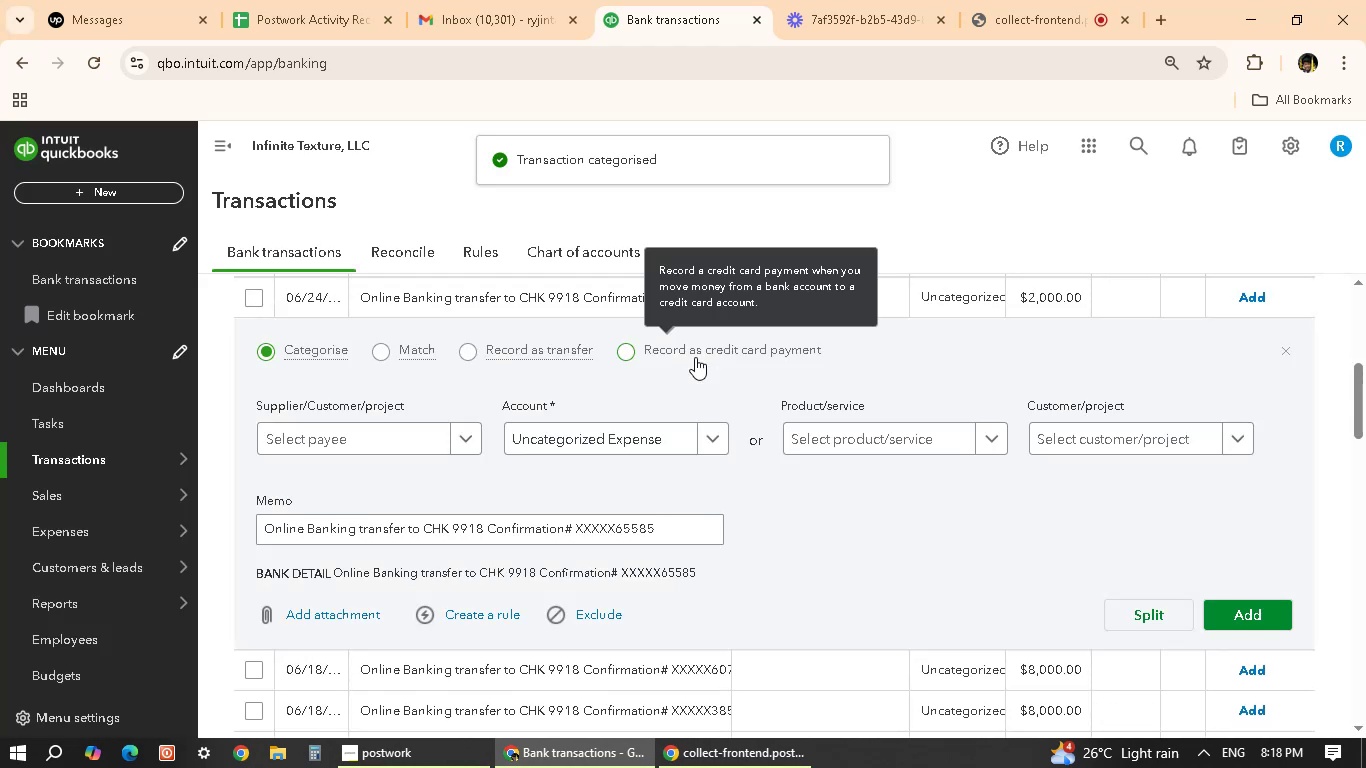 
left_click([432, 451])
 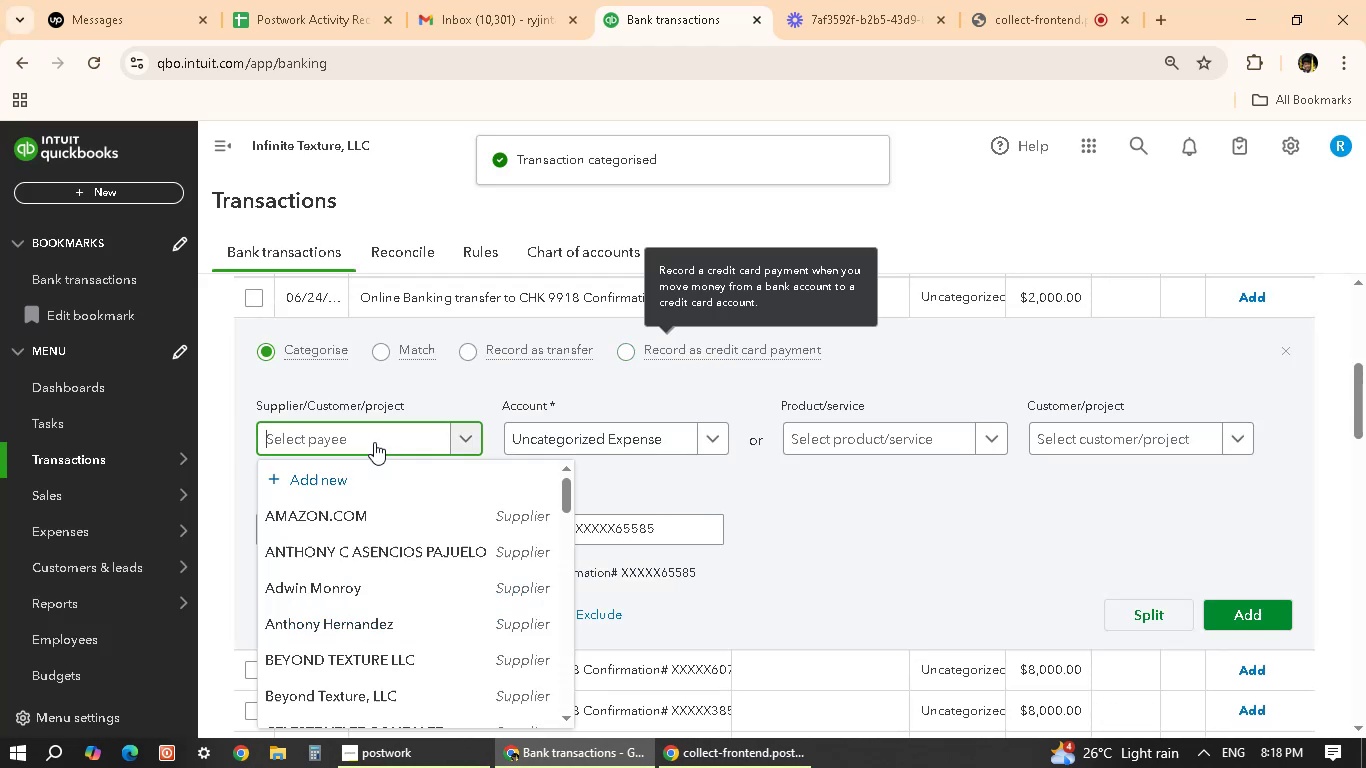 
scroll: coordinate [369, 559], scroll_direction: down, amount: 3.0
 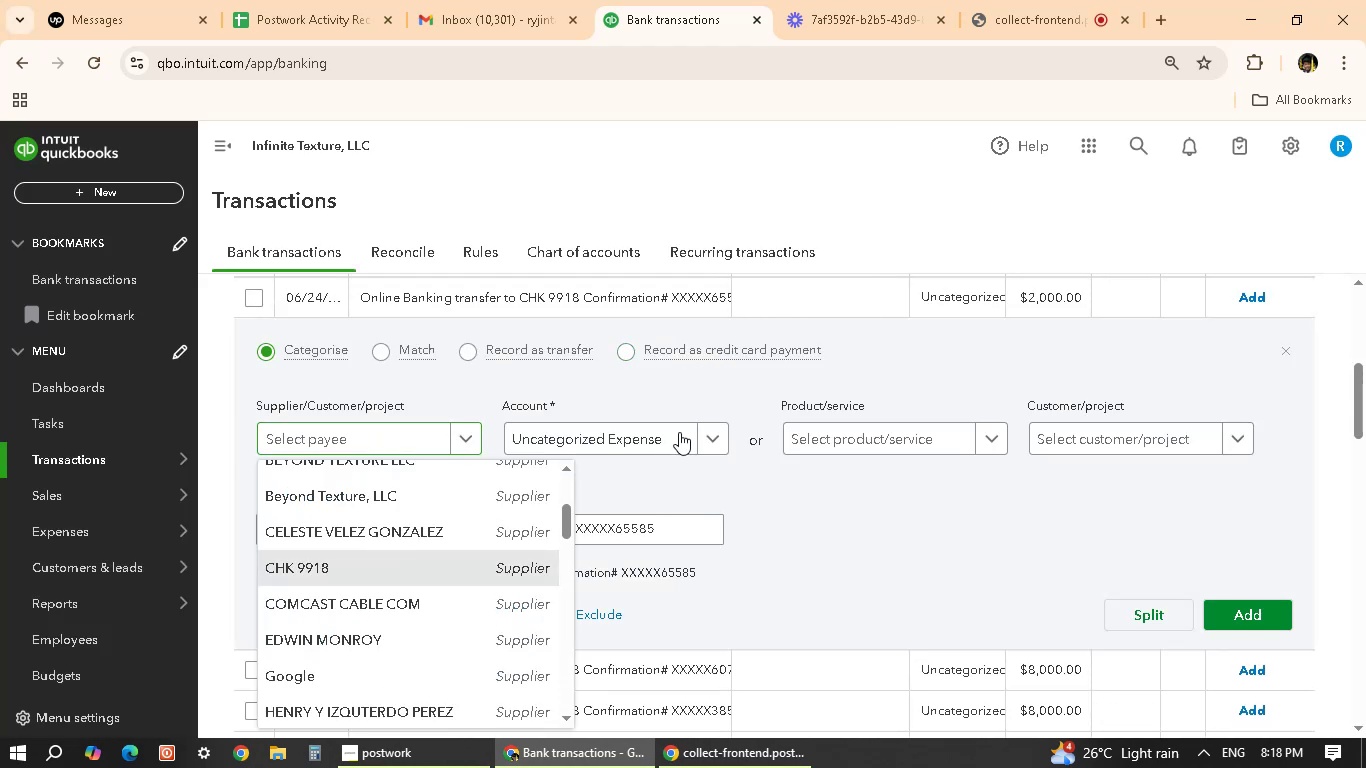 
left_click([636, 437])
 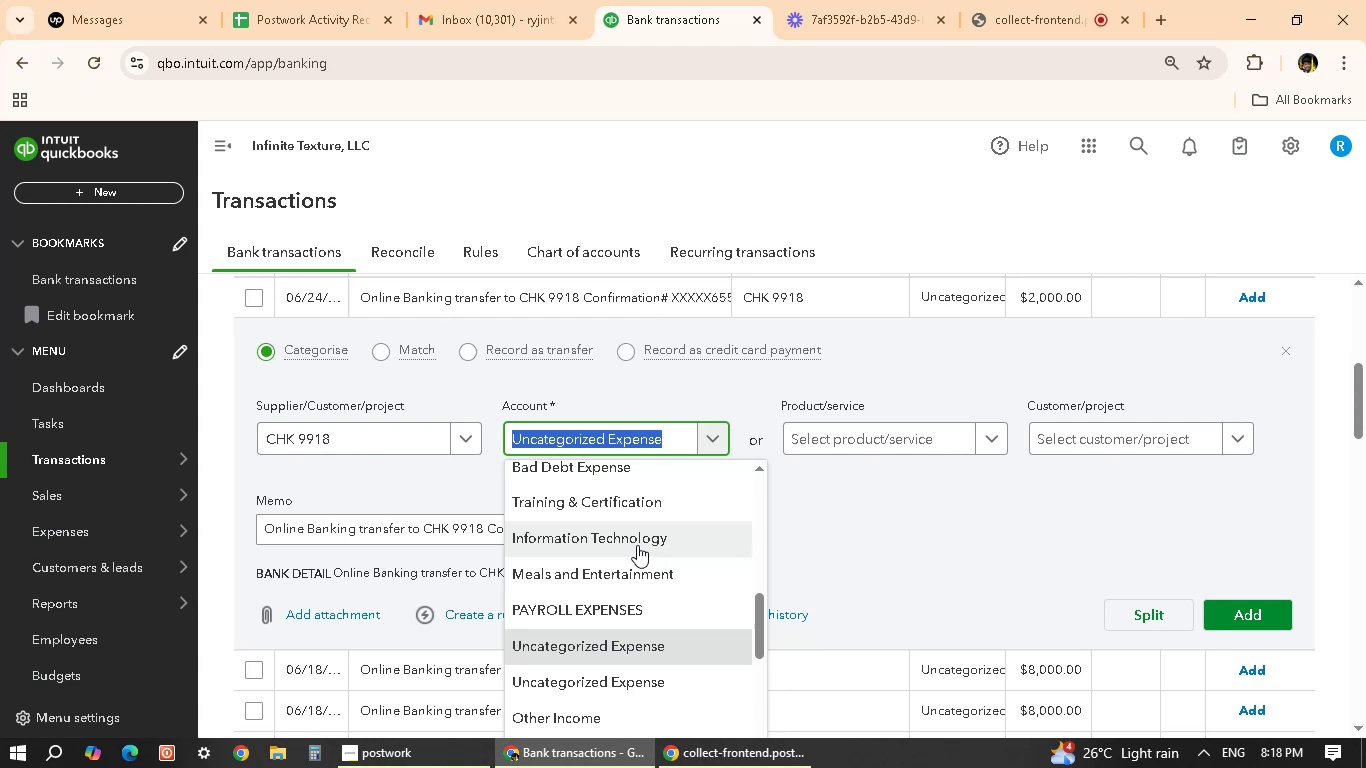 
scroll: coordinate [630, 519], scroll_direction: up, amount: 5.0
 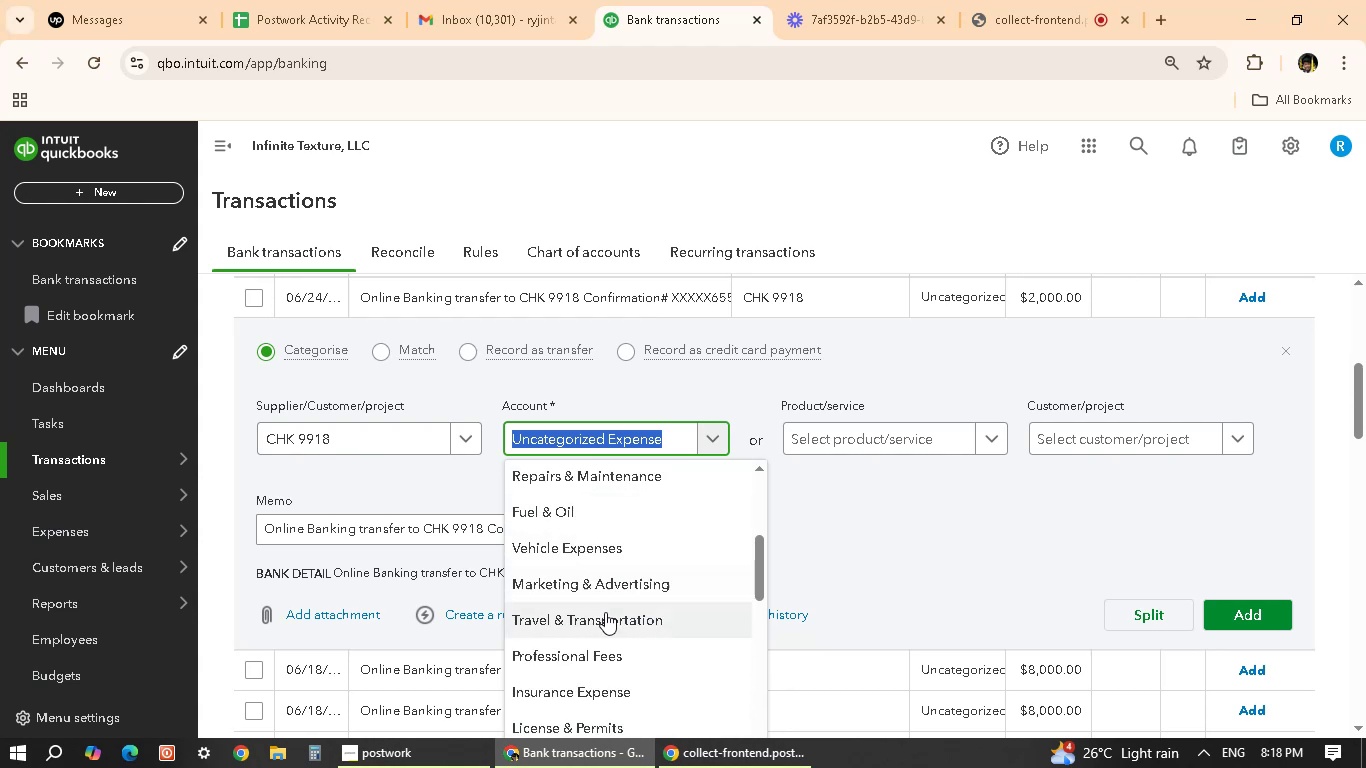 
left_click([605, 612])
 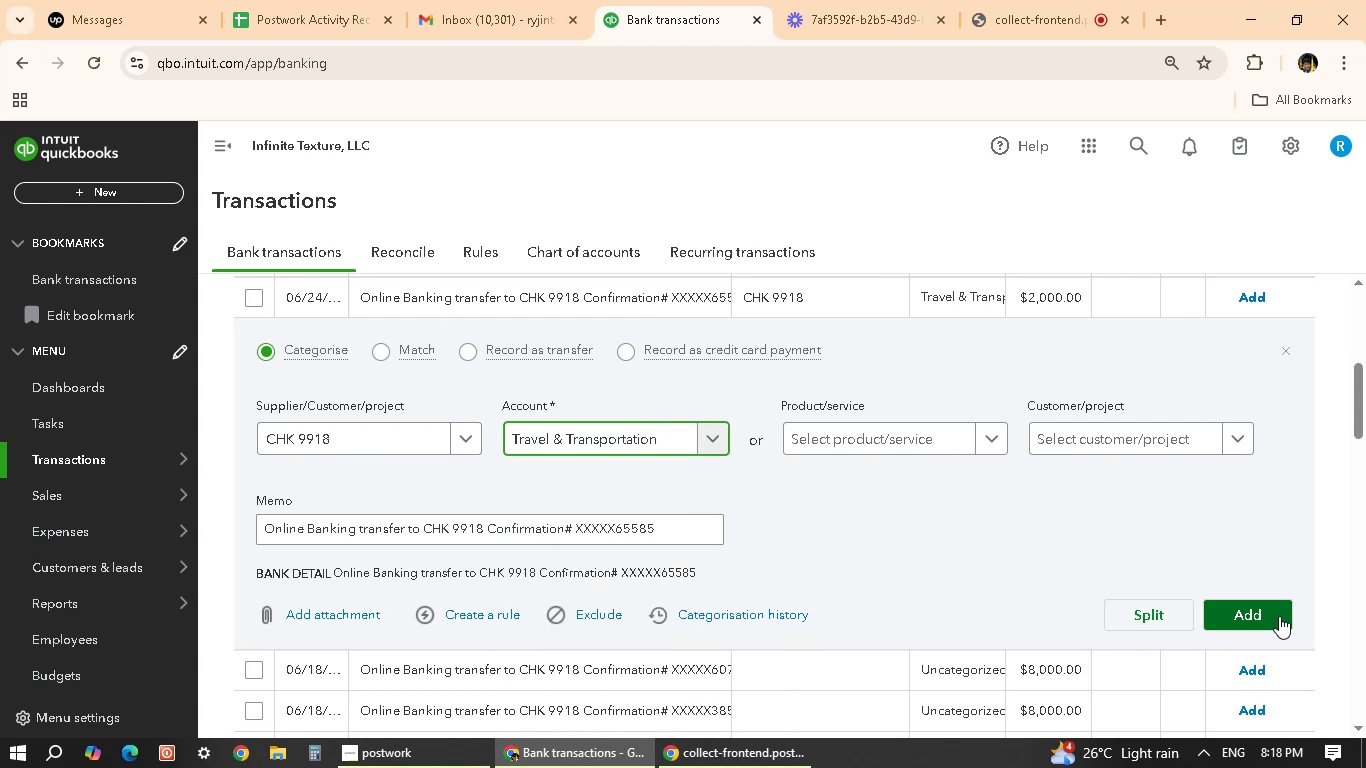 
left_click([1264, 615])
 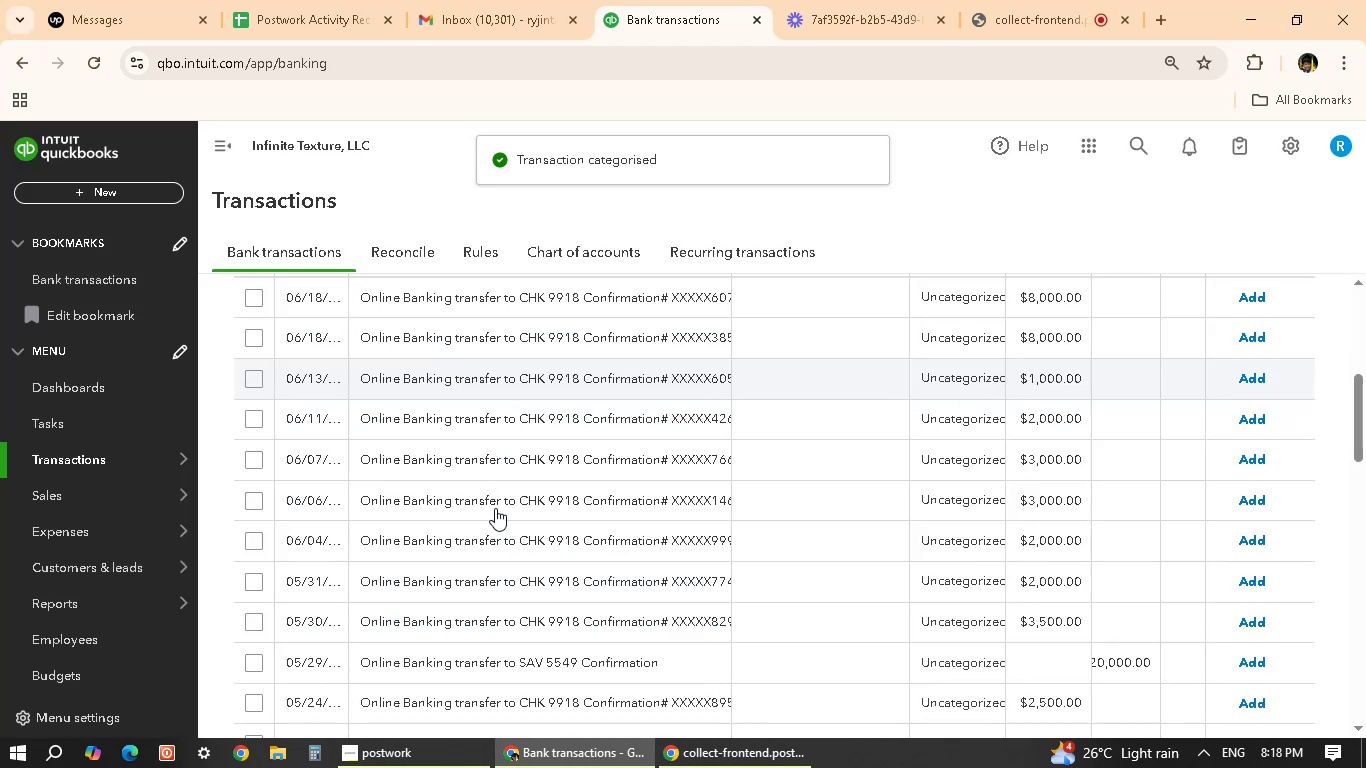 
left_click([557, 296])
 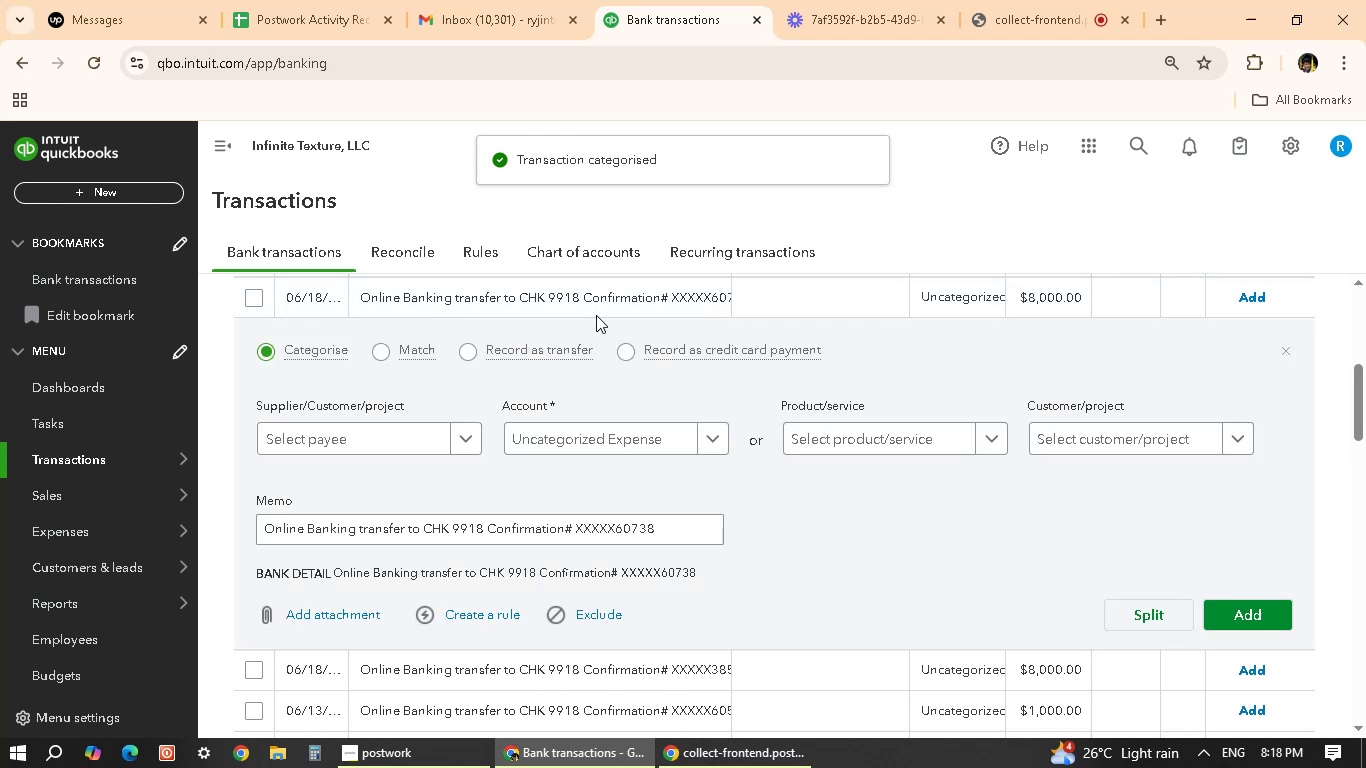 
left_click([383, 438])
 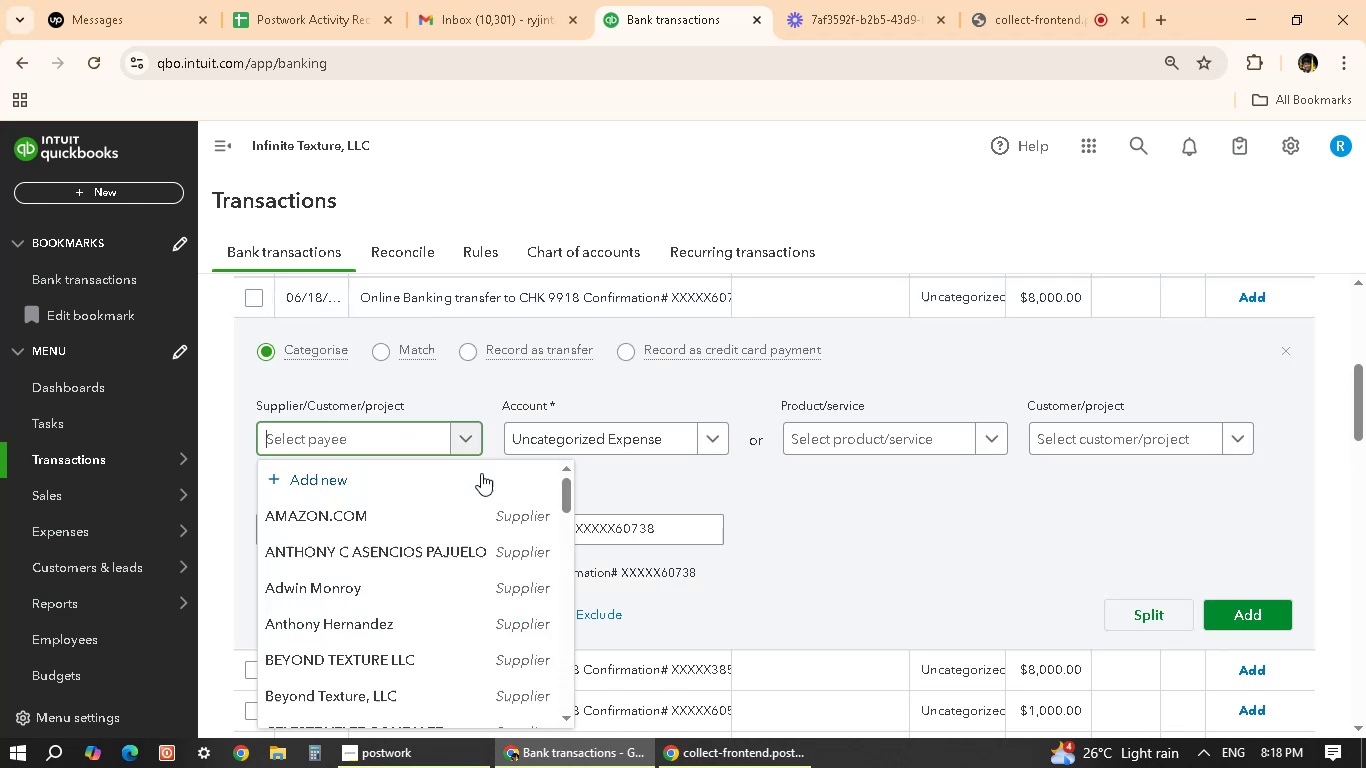 
scroll: coordinate [456, 579], scroll_direction: down, amount: 2.0
 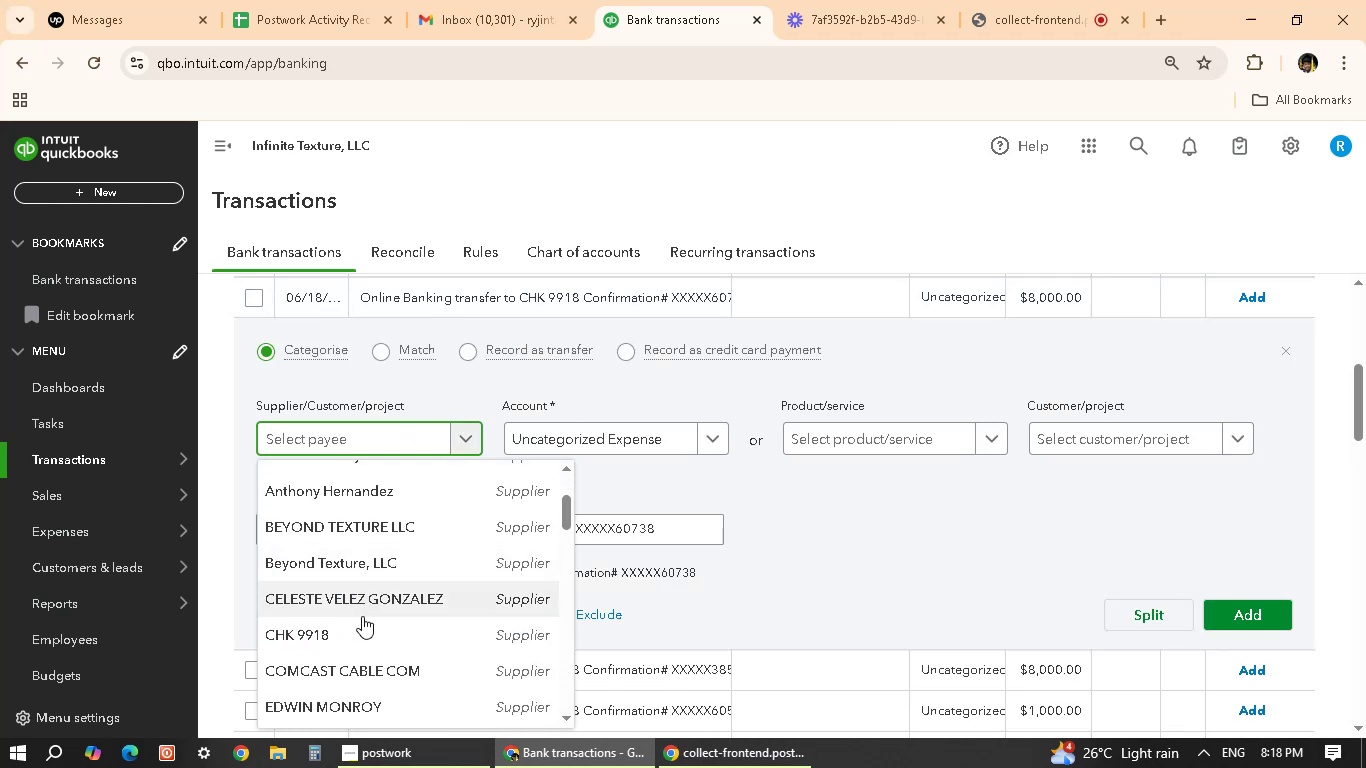 
left_click([359, 630])
 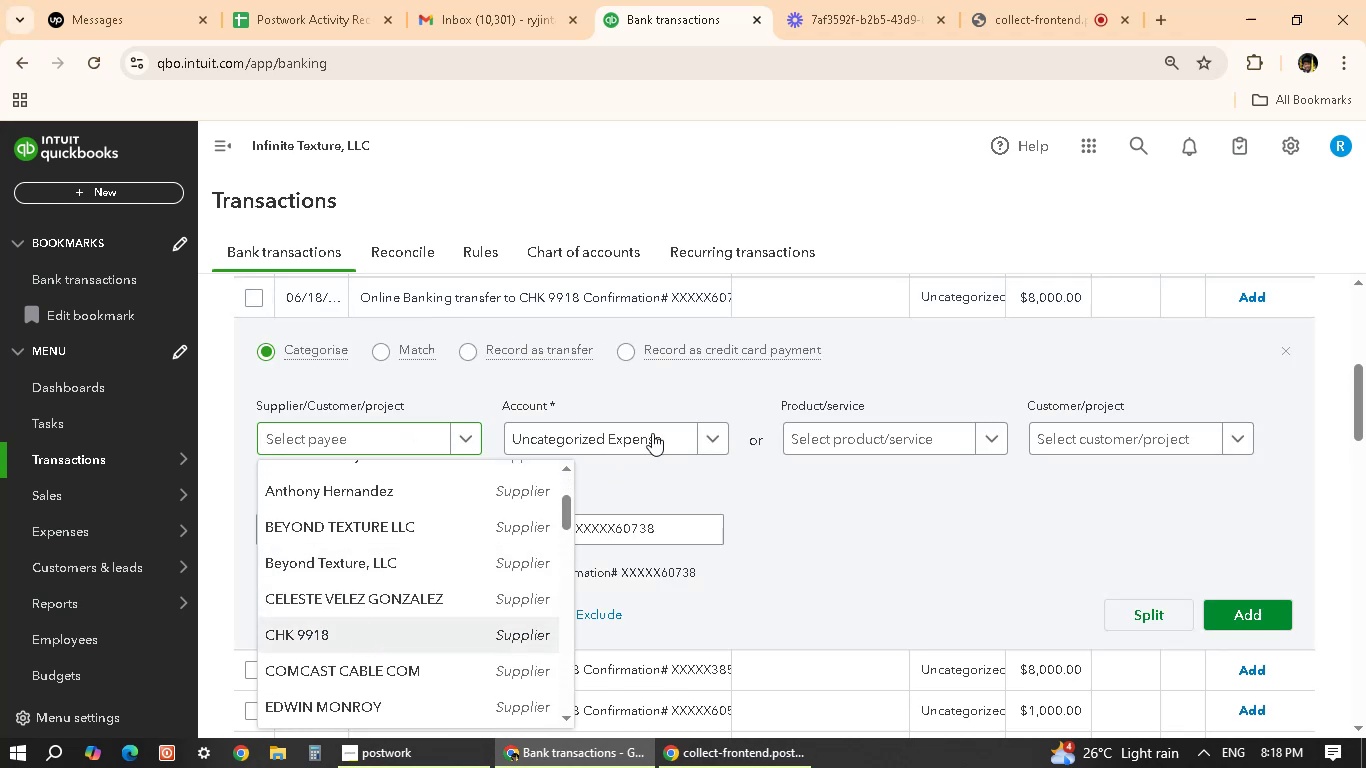 
left_click([654, 433])
 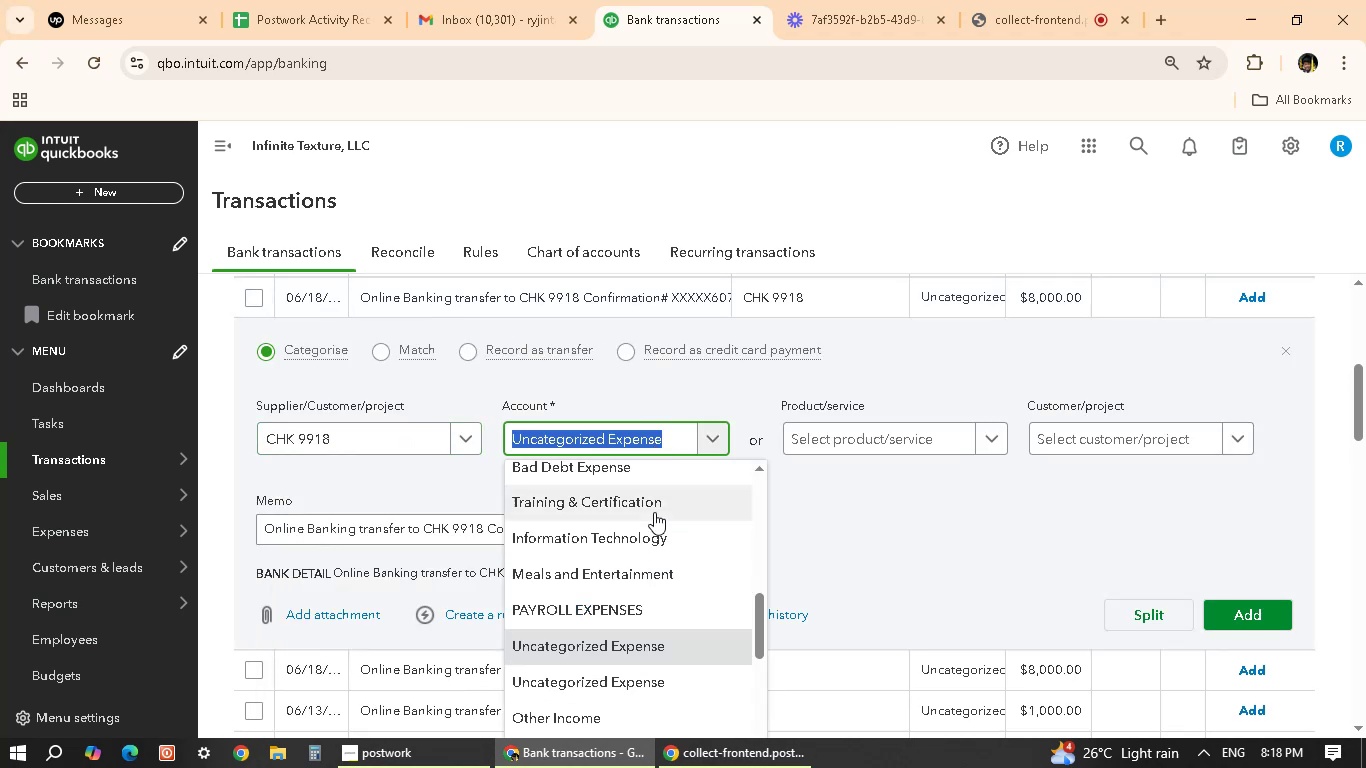 
scroll: coordinate [616, 627], scroll_direction: down, amount: 4.0
 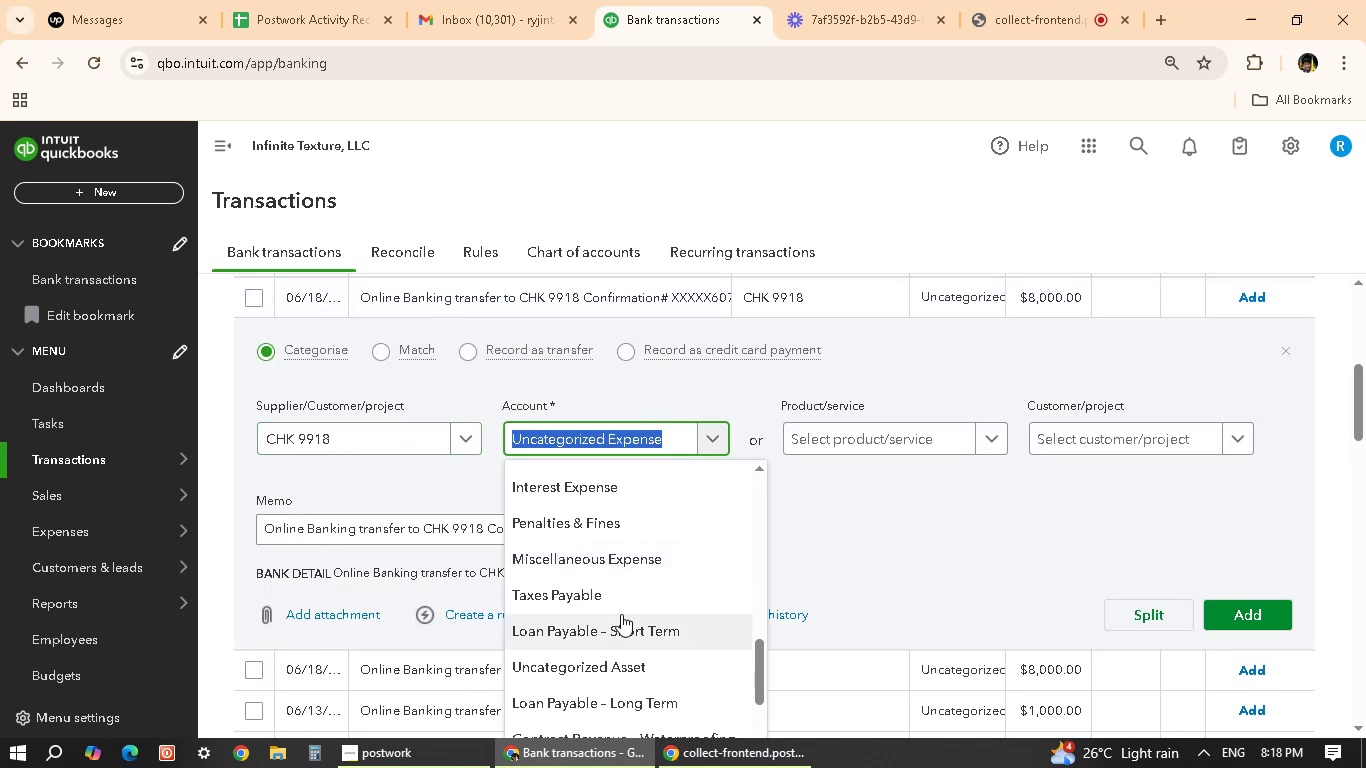 
scroll: coordinate [621, 638], scroll_direction: up, amount: 7.0
 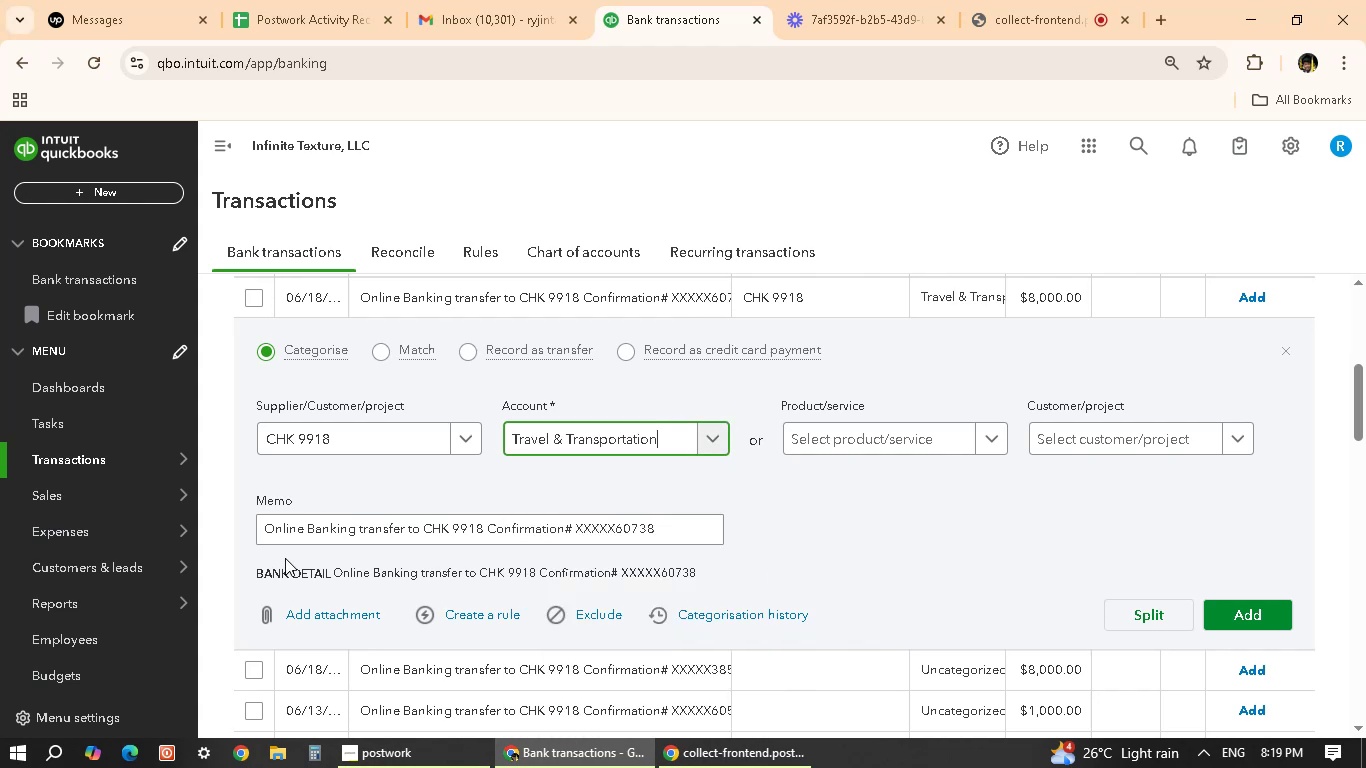 
wait(5.32)
 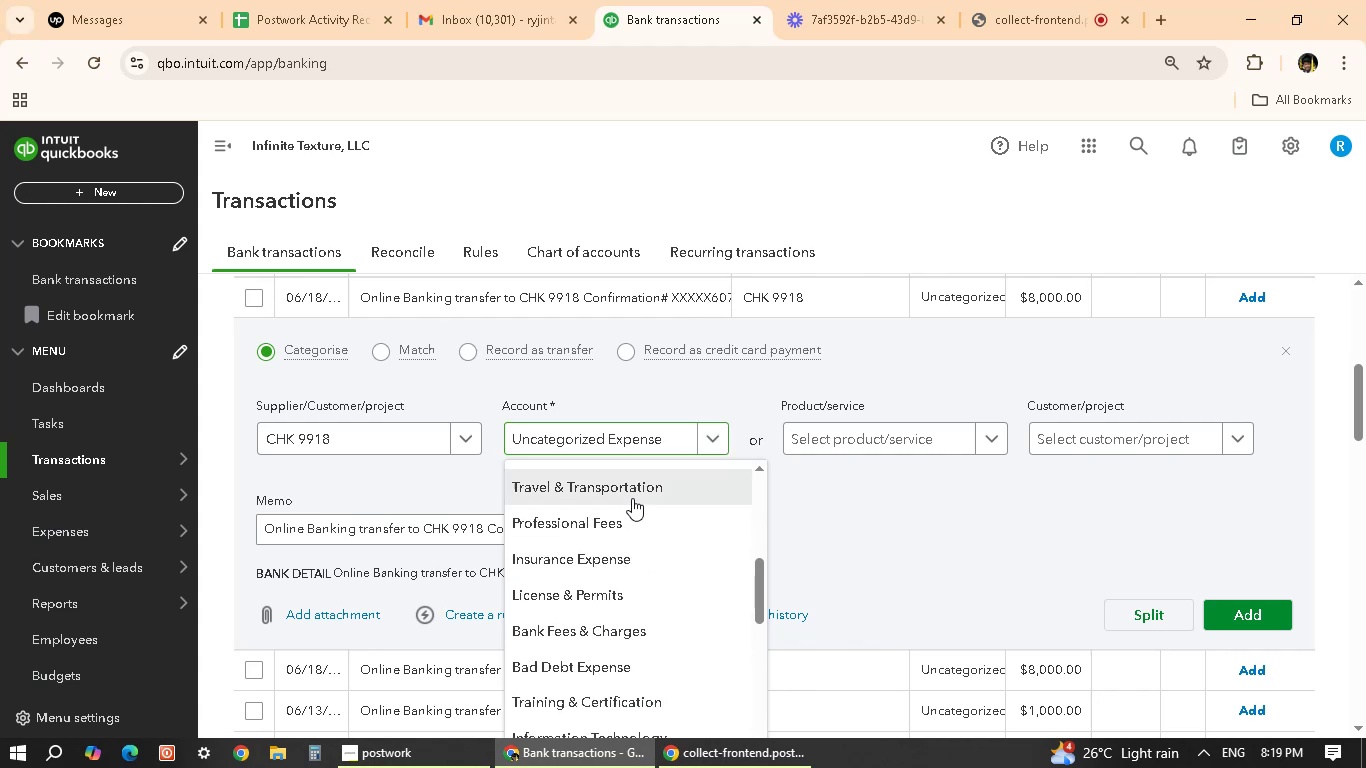 
left_click([1251, 615])
 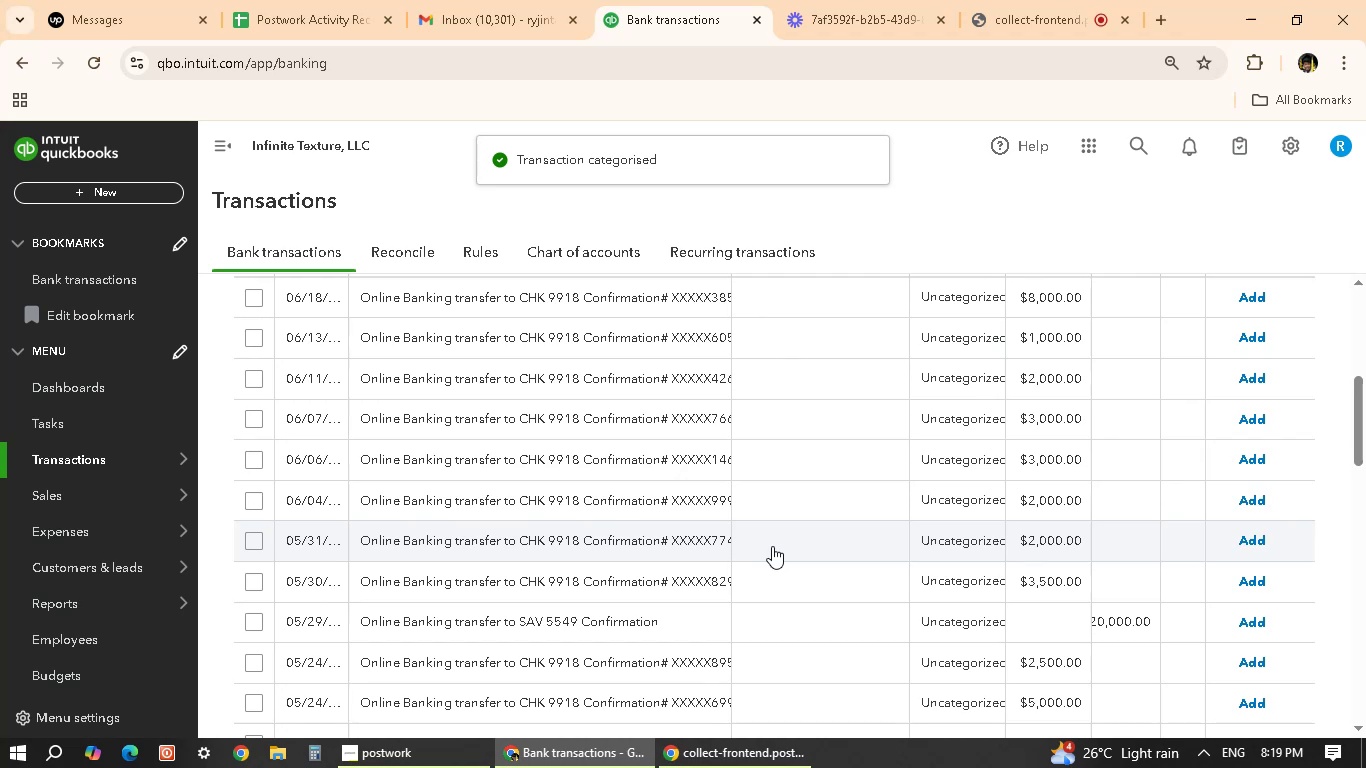 
wait(8.93)
 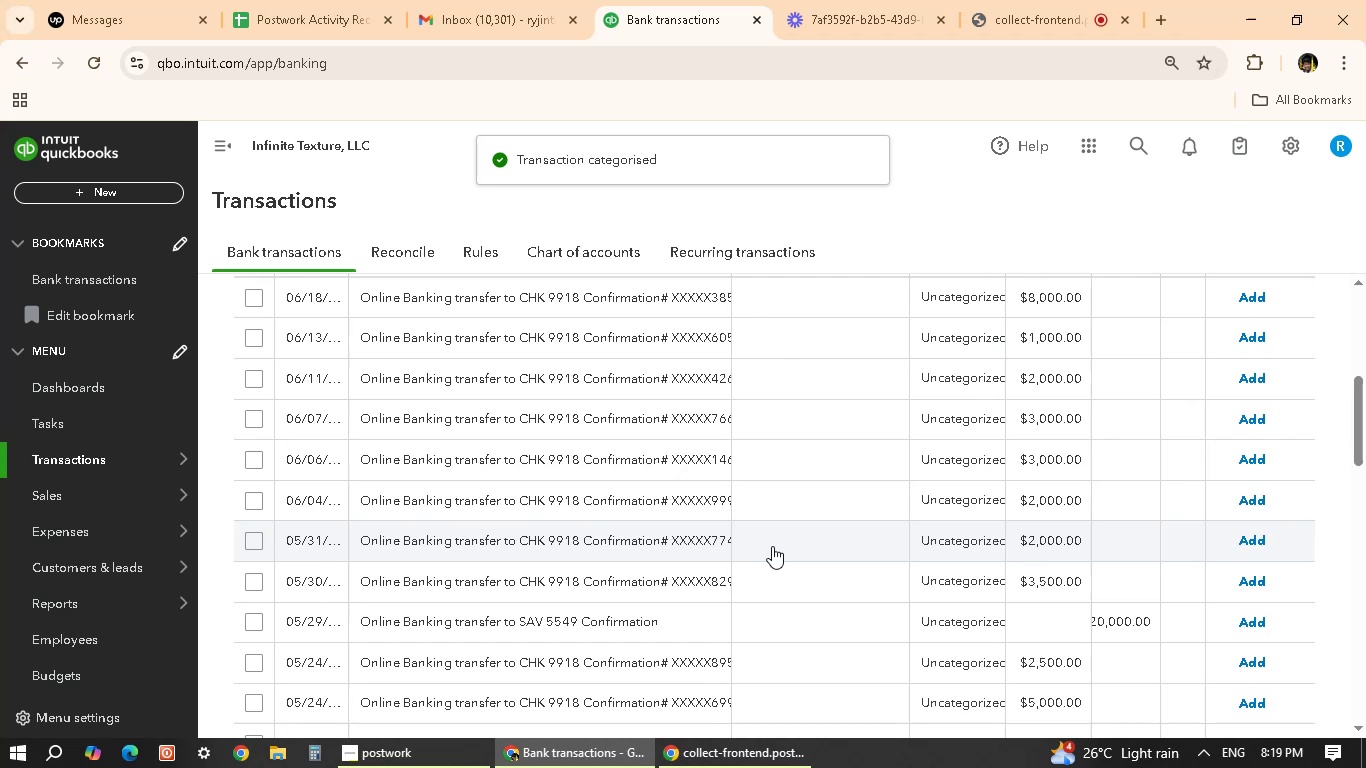 
scroll: coordinate [758, 457], scroll_direction: up, amount: 2.0
 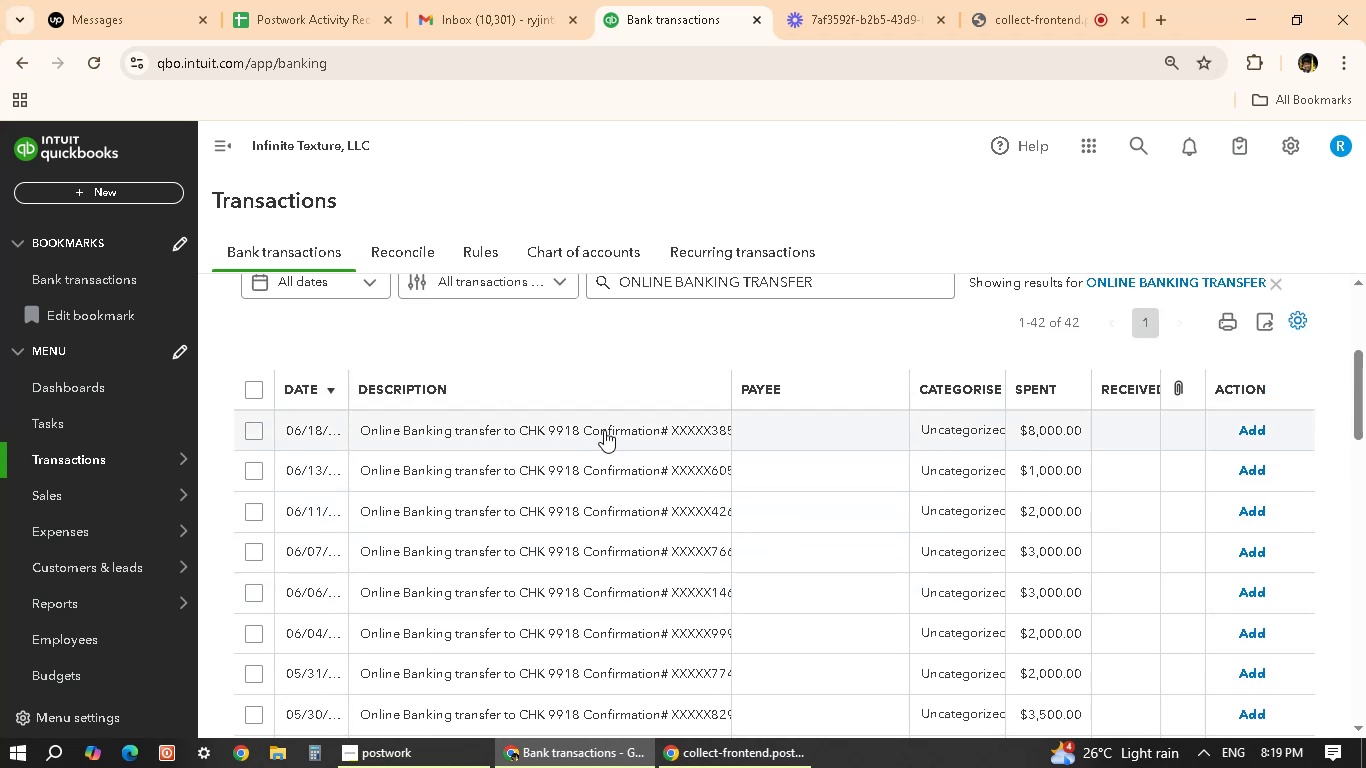 
left_click([608, 422])
 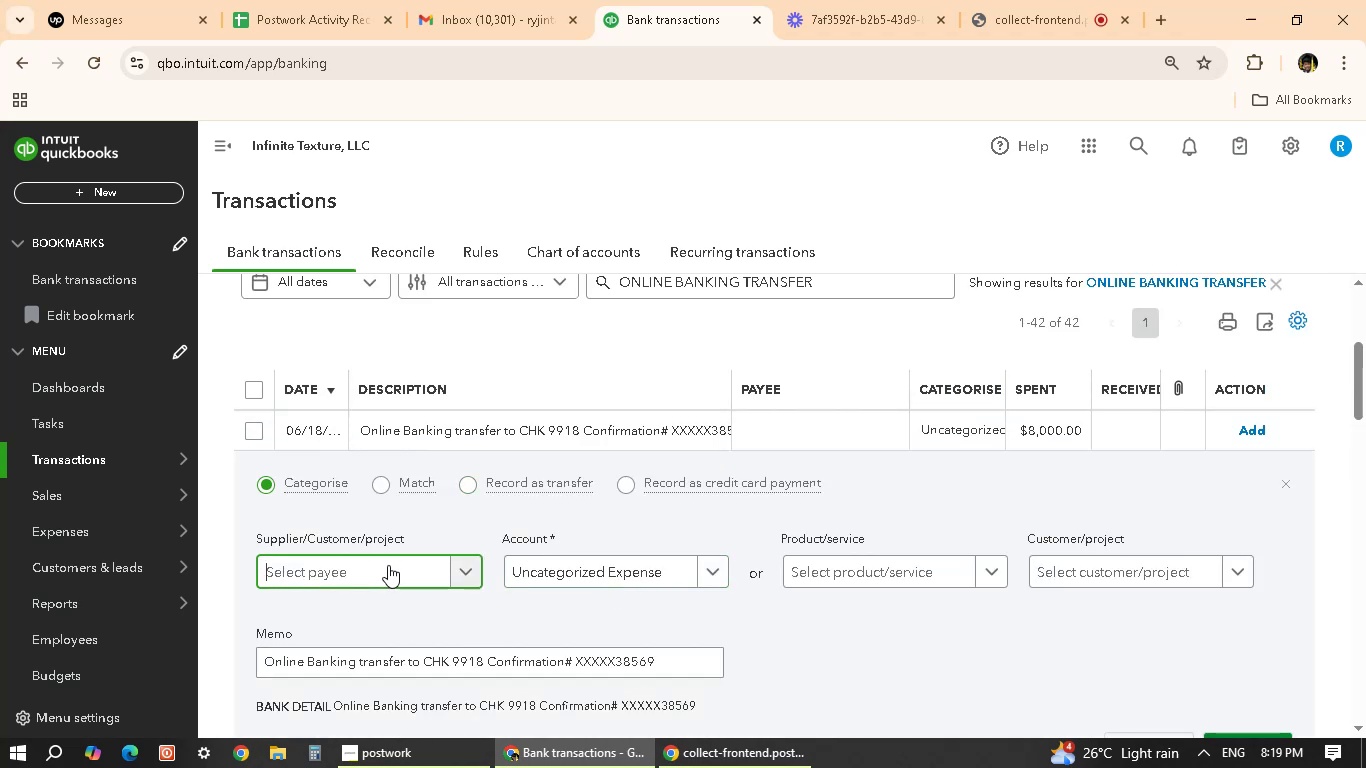 
scroll: coordinate [390, 448], scroll_direction: down, amount: 5.0
 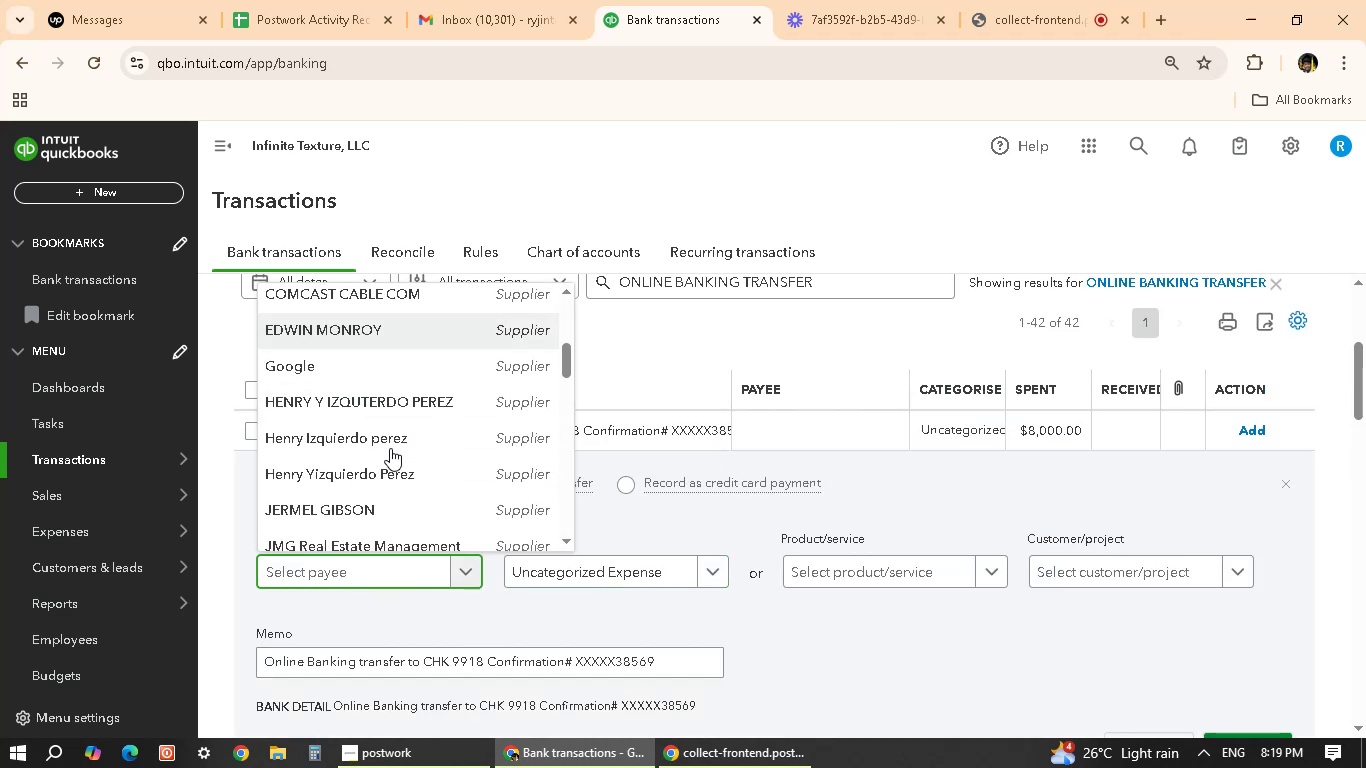 
scroll: coordinate [373, 372], scroll_direction: up, amount: 2.0
 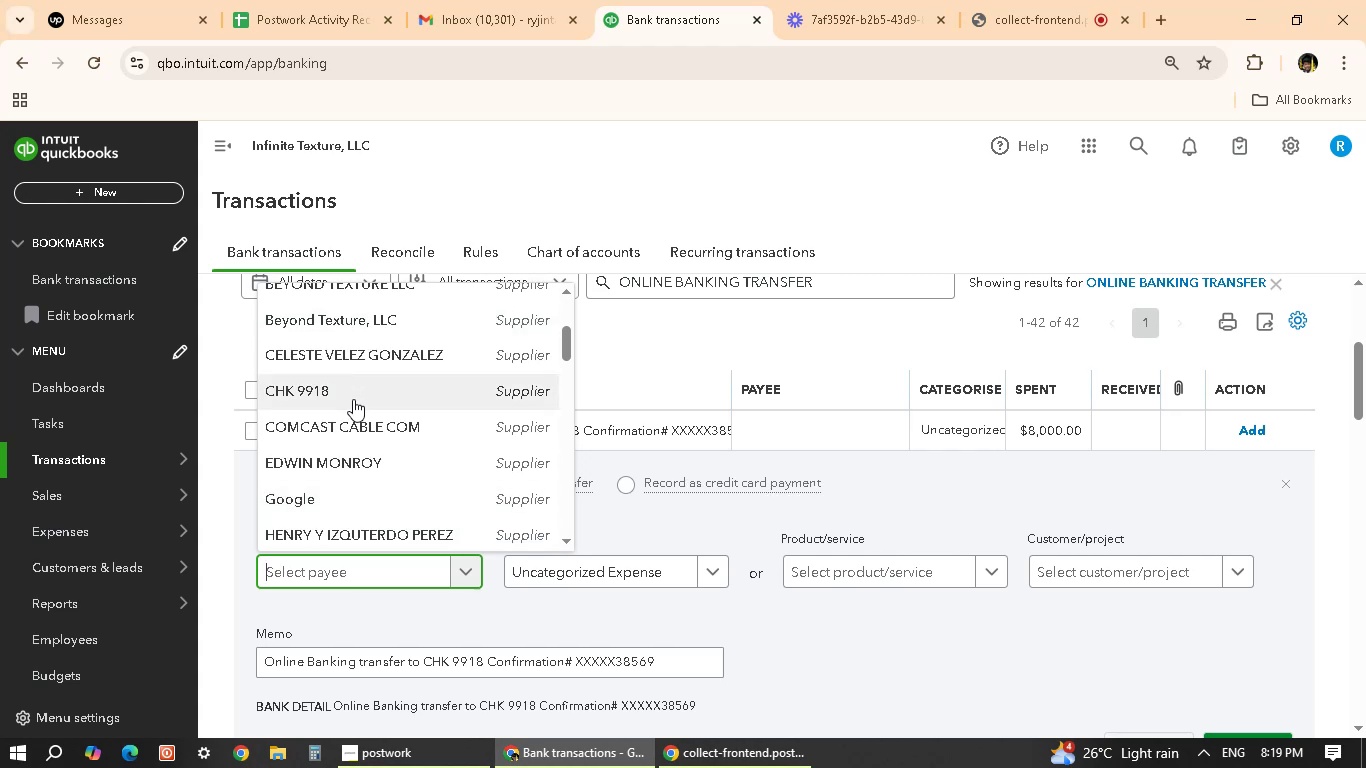 
left_click([353, 399])
 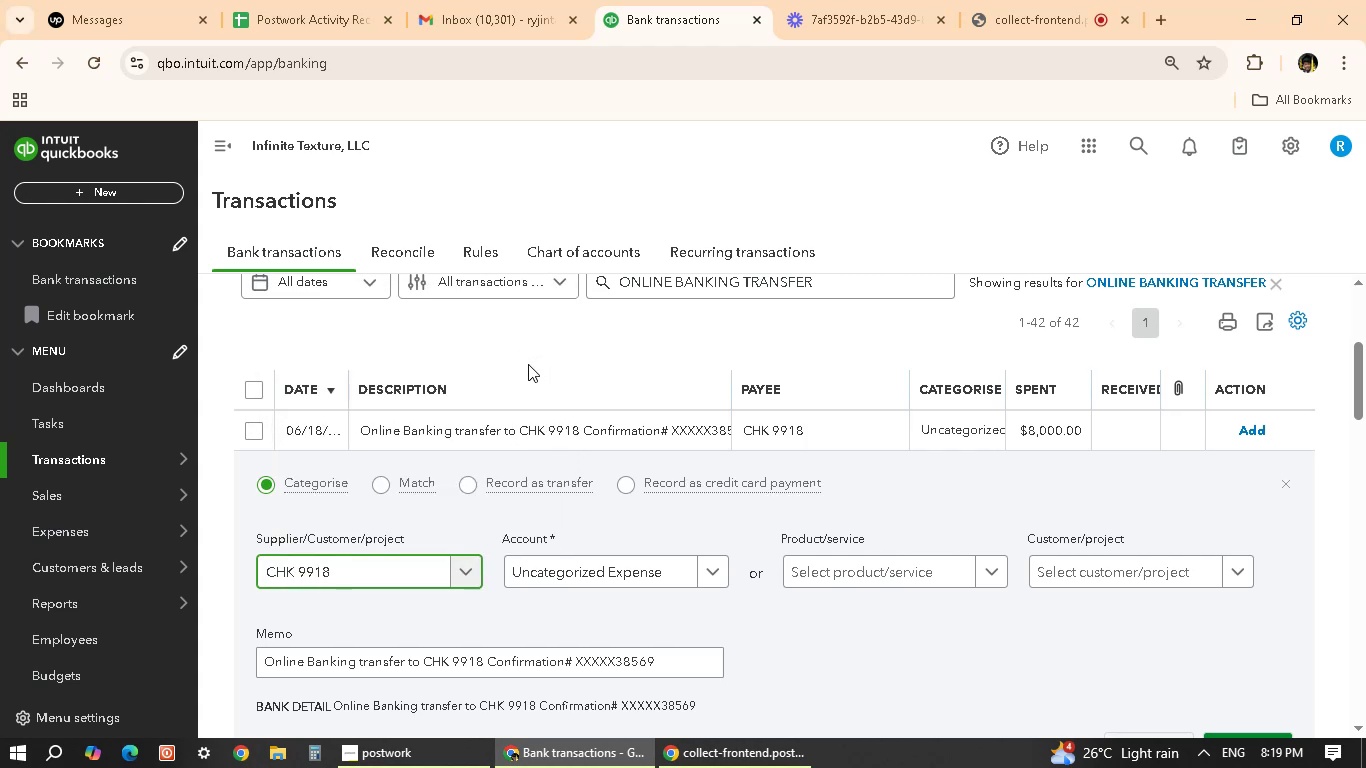 
left_click([575, 569])
 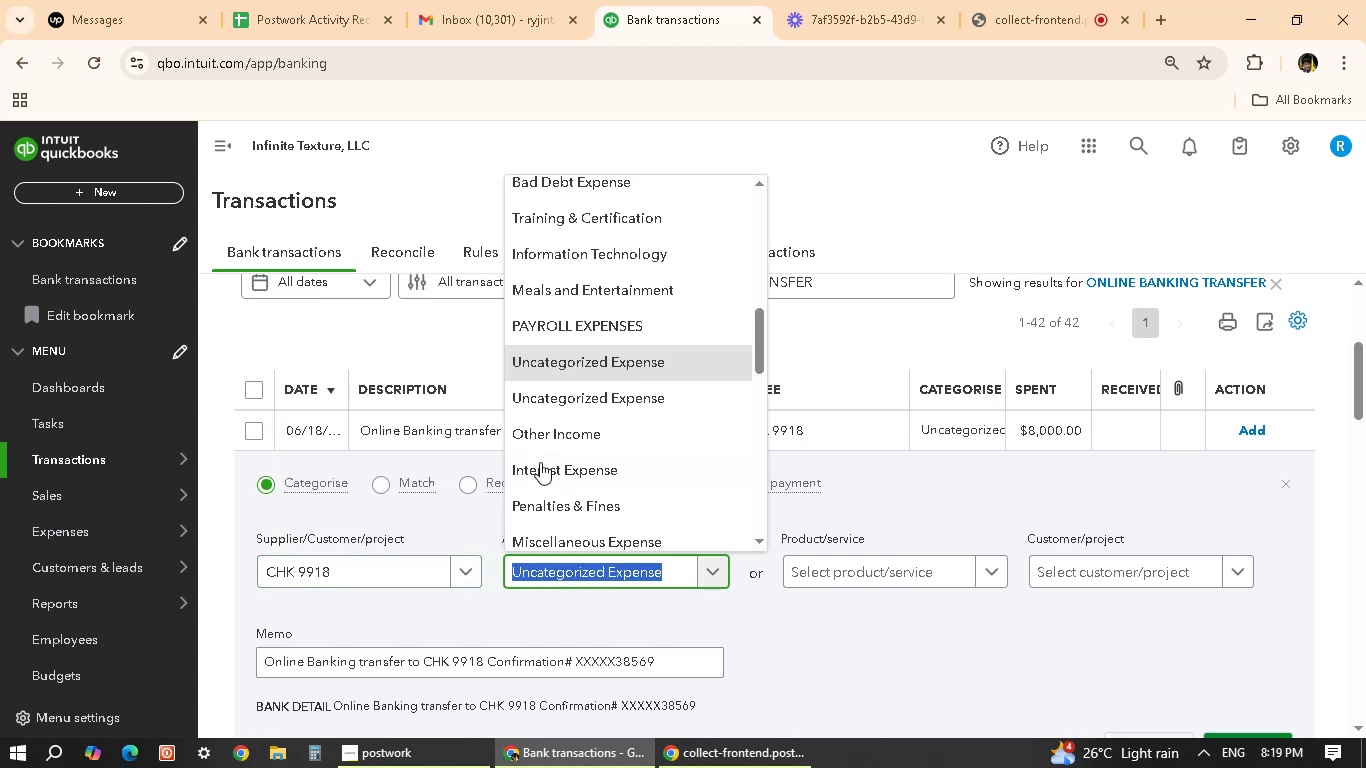 
scroll: coordinate [603, 396], scroll_direction: up, amount: 5.0
 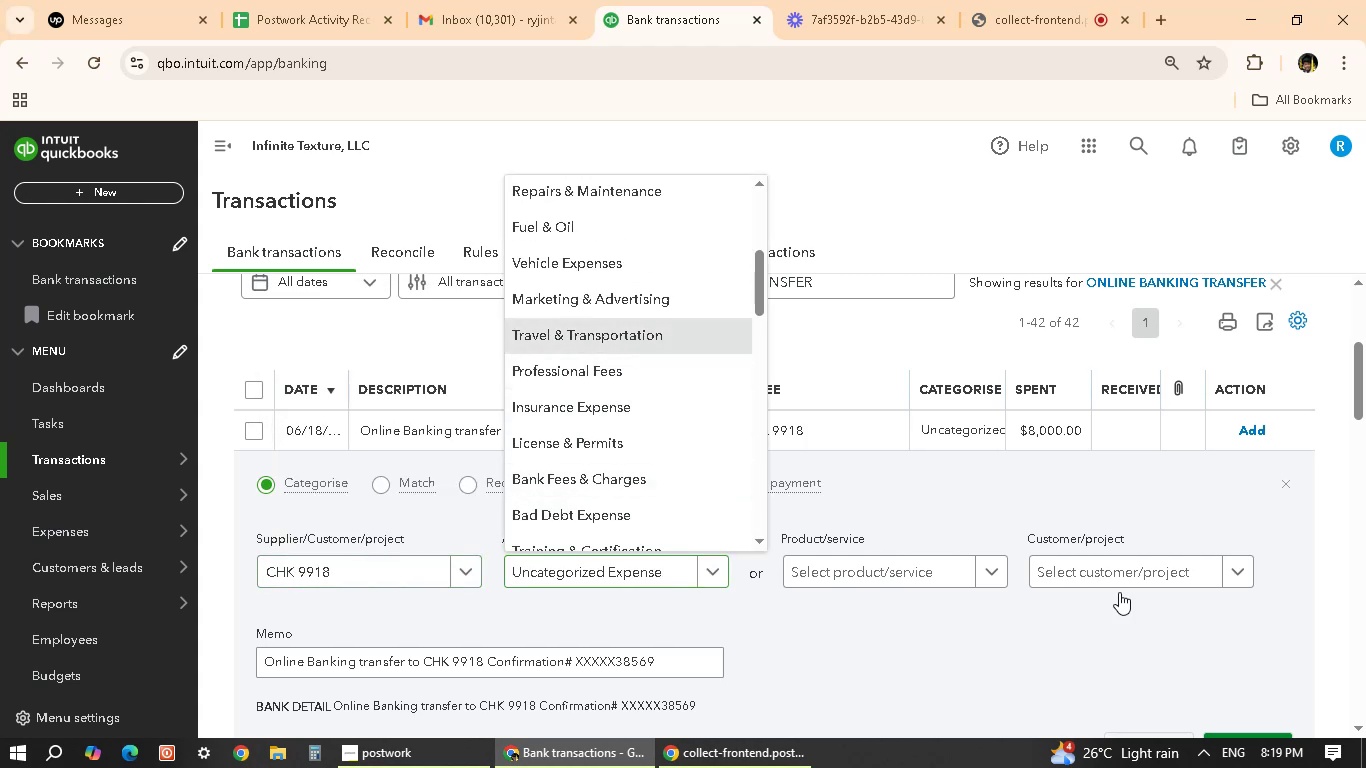 
scroll: coordinate [1103, 640], scroll_direction: down, amount: 2.0
 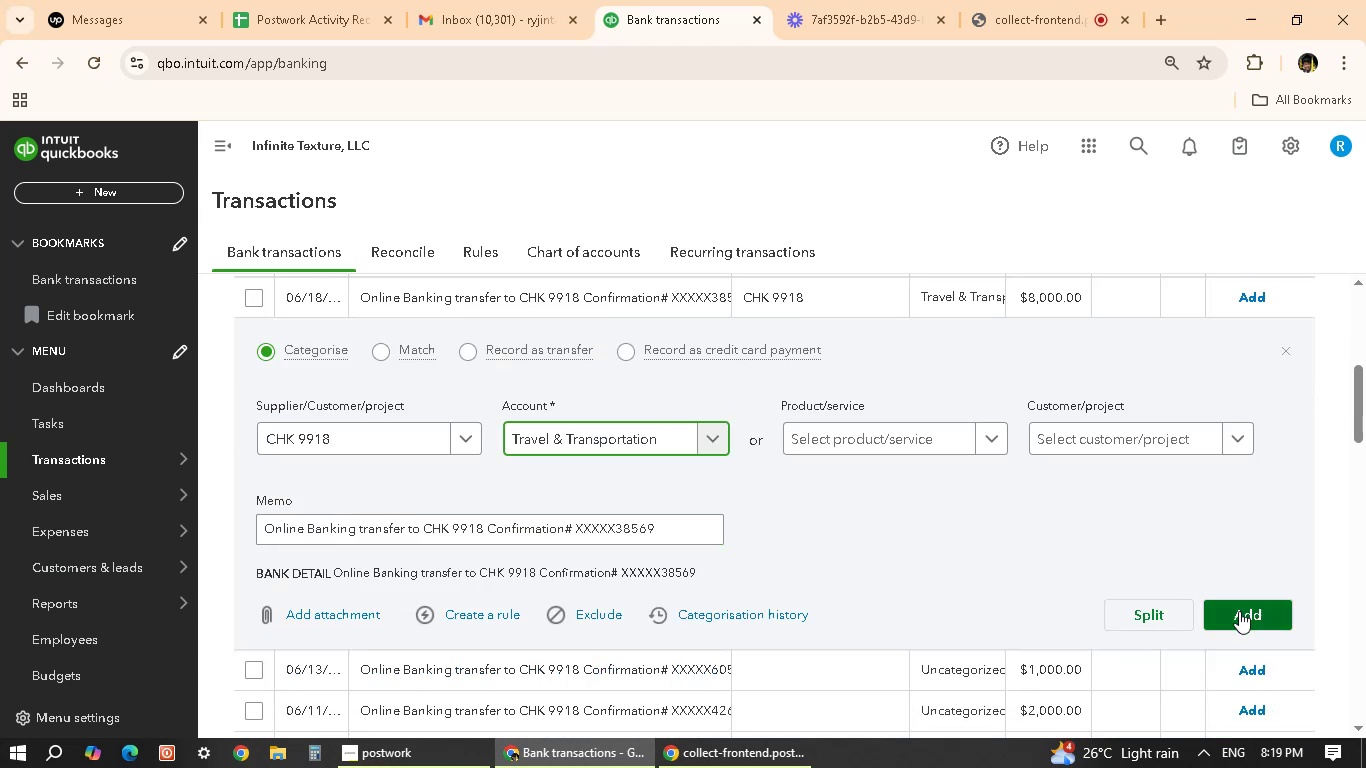 
left_click([1239, 611])
 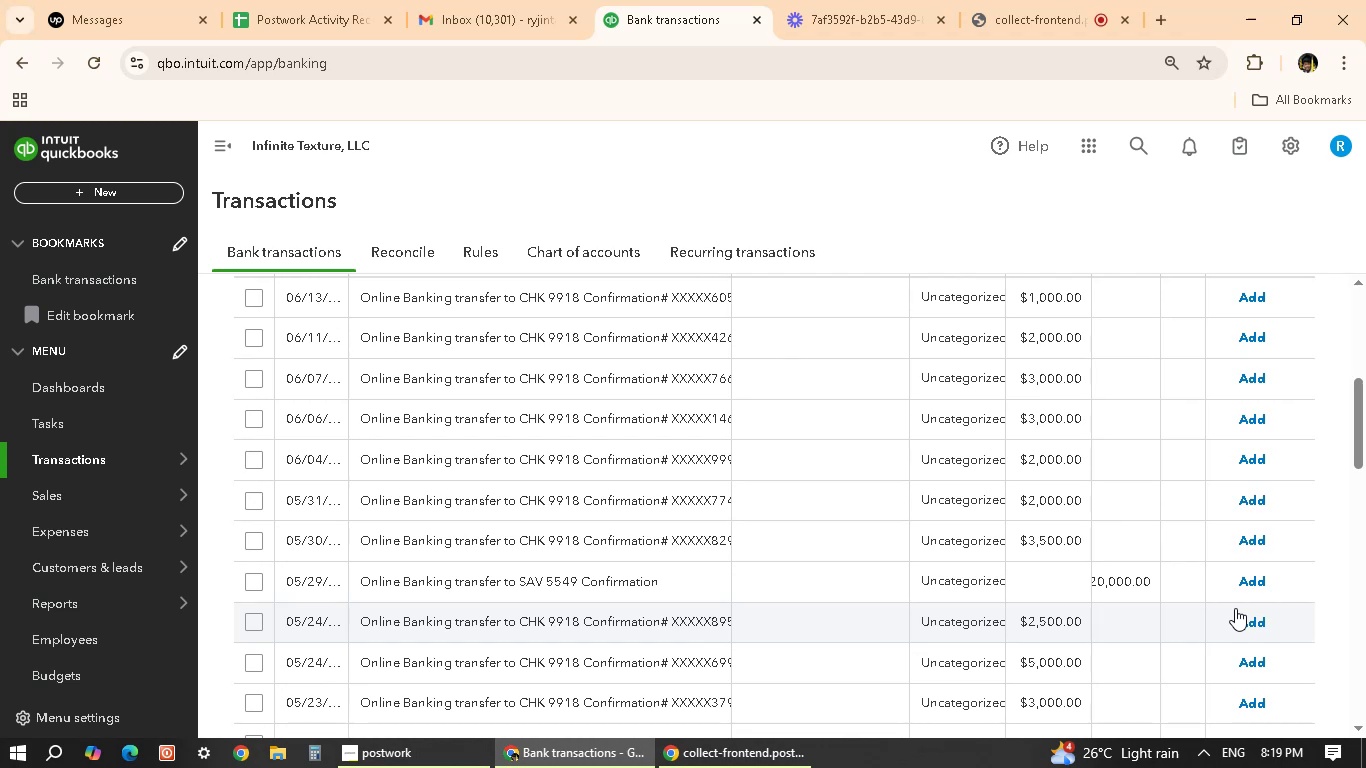 
wait(14.81)
 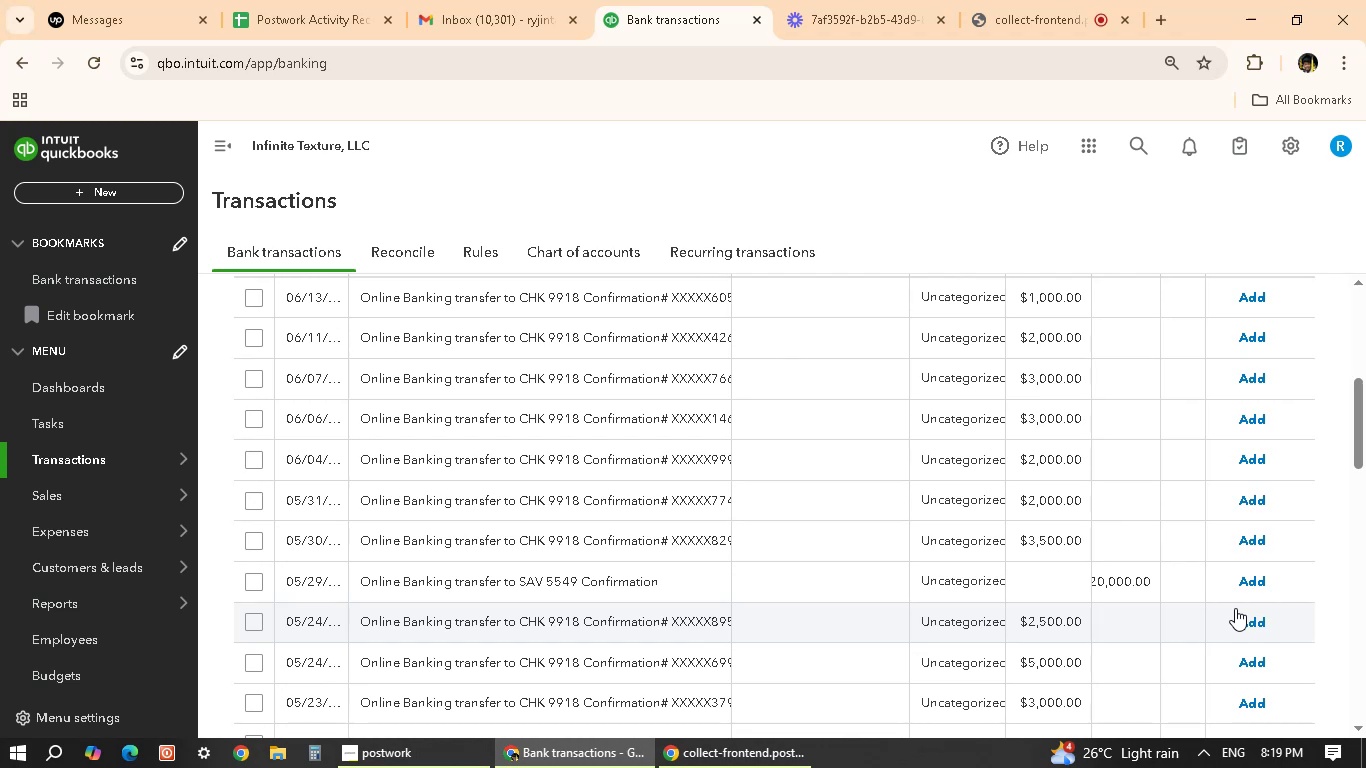 
scroll: coordinate [723, 475], scroll_direction: up, amount: 4.0
 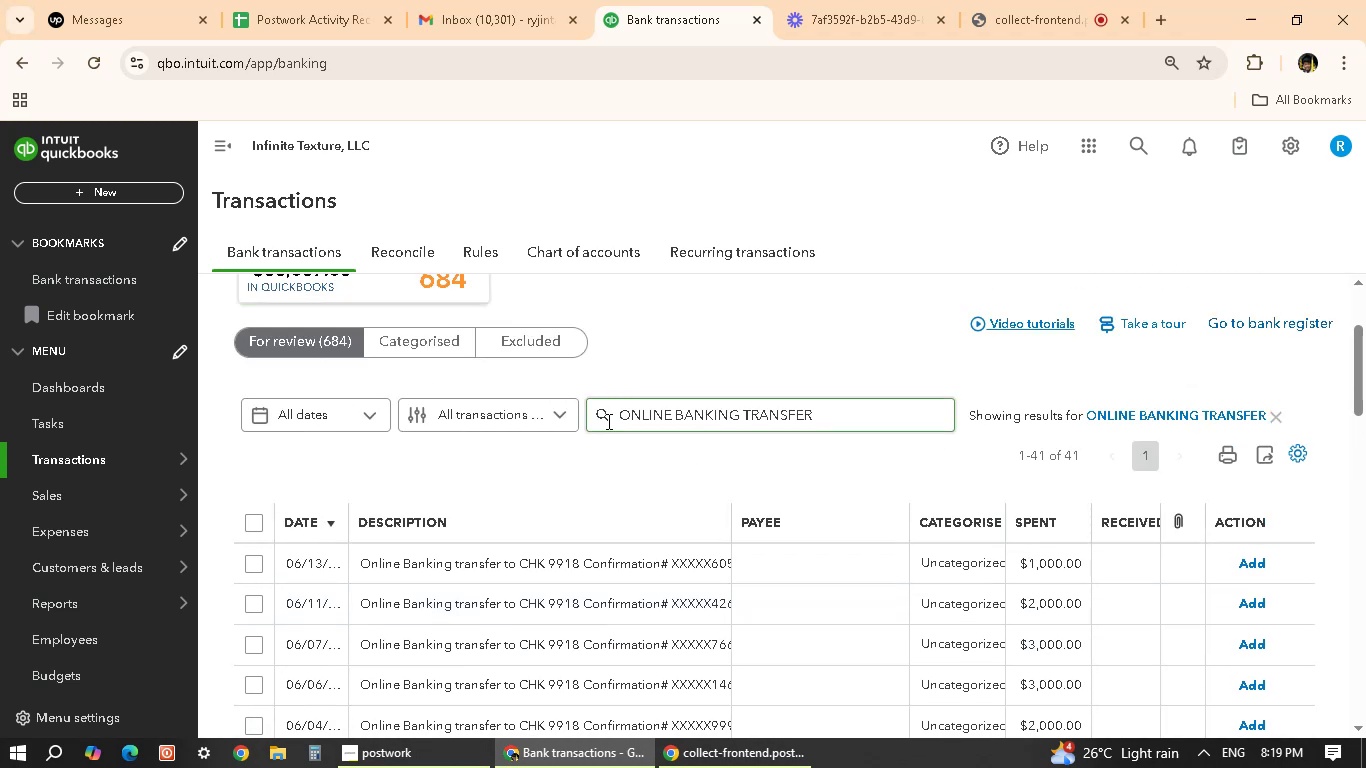 
scroll: coordinate [551, 584], scroll_direction: down, amount: 2.0
 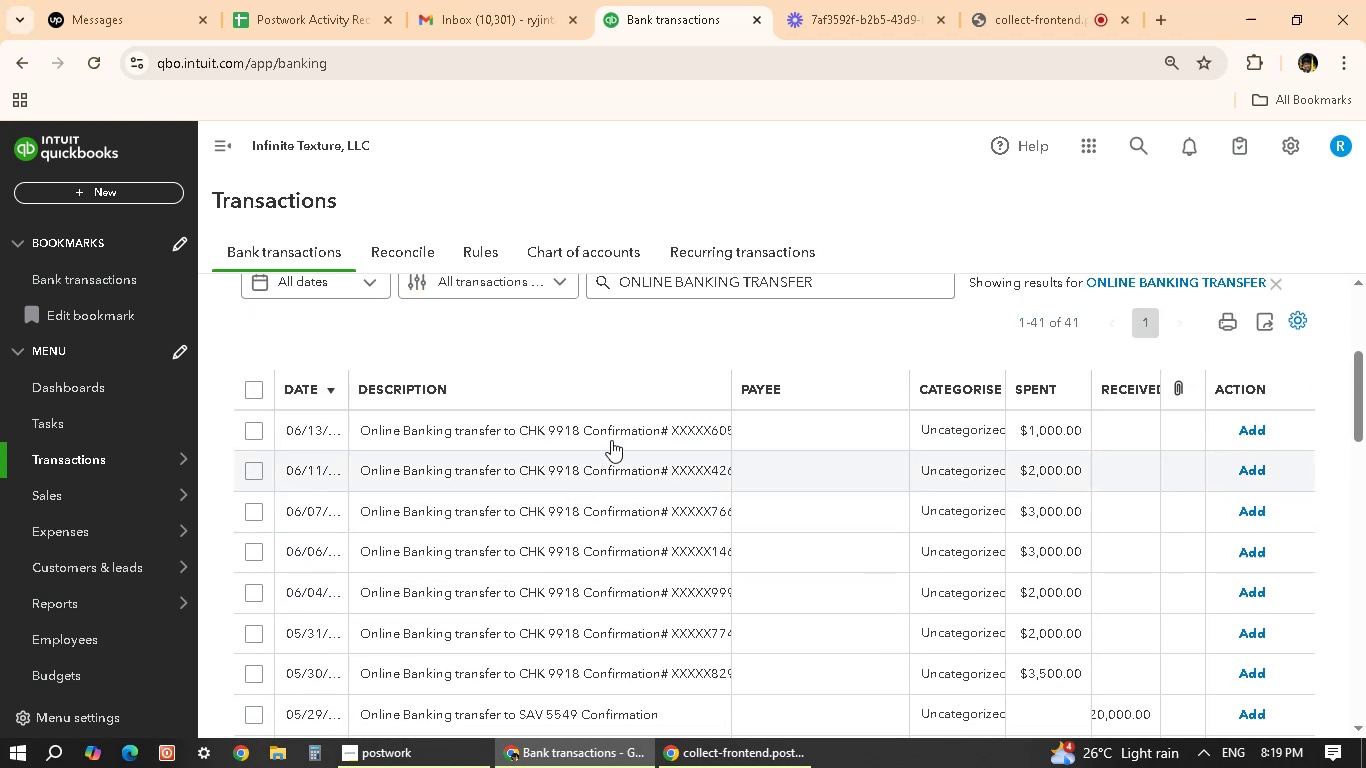 
left_click([626, 423])
 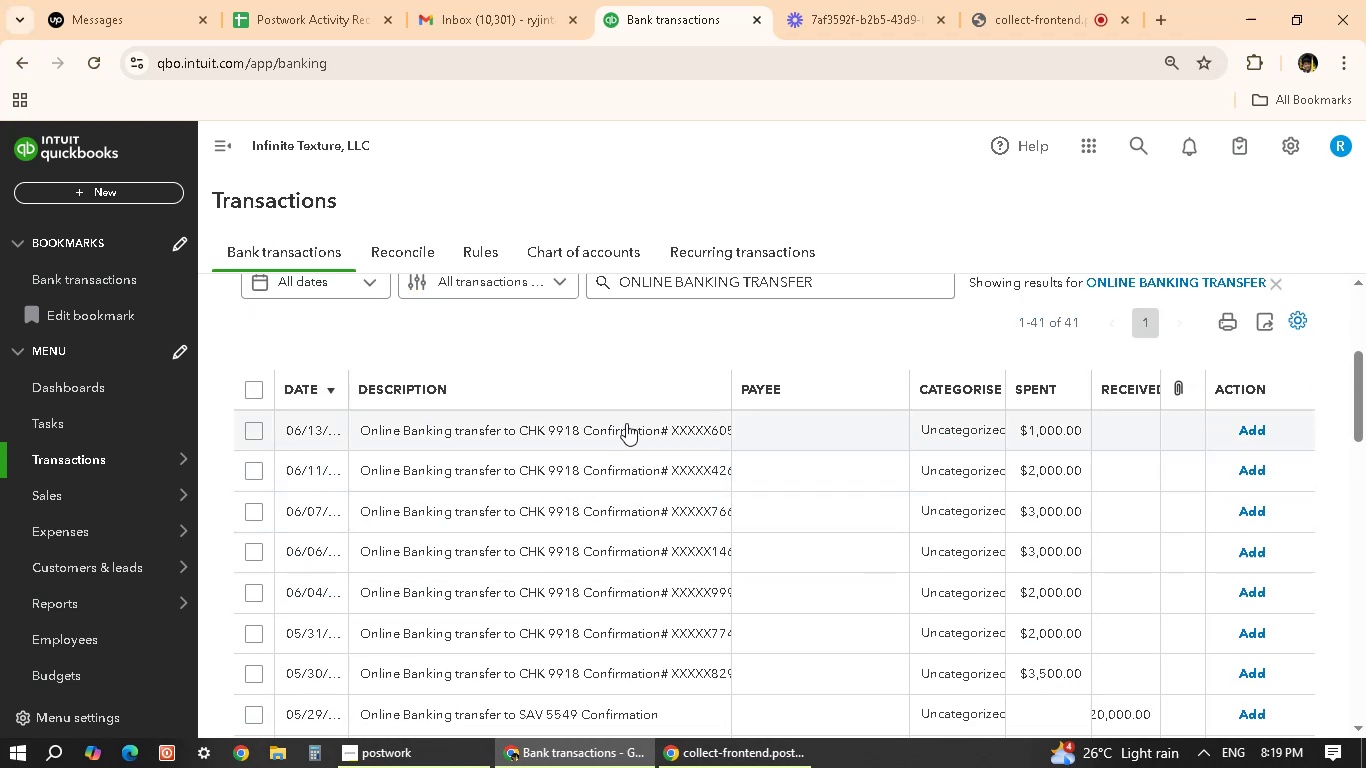 
mouse_move([611, 451])
 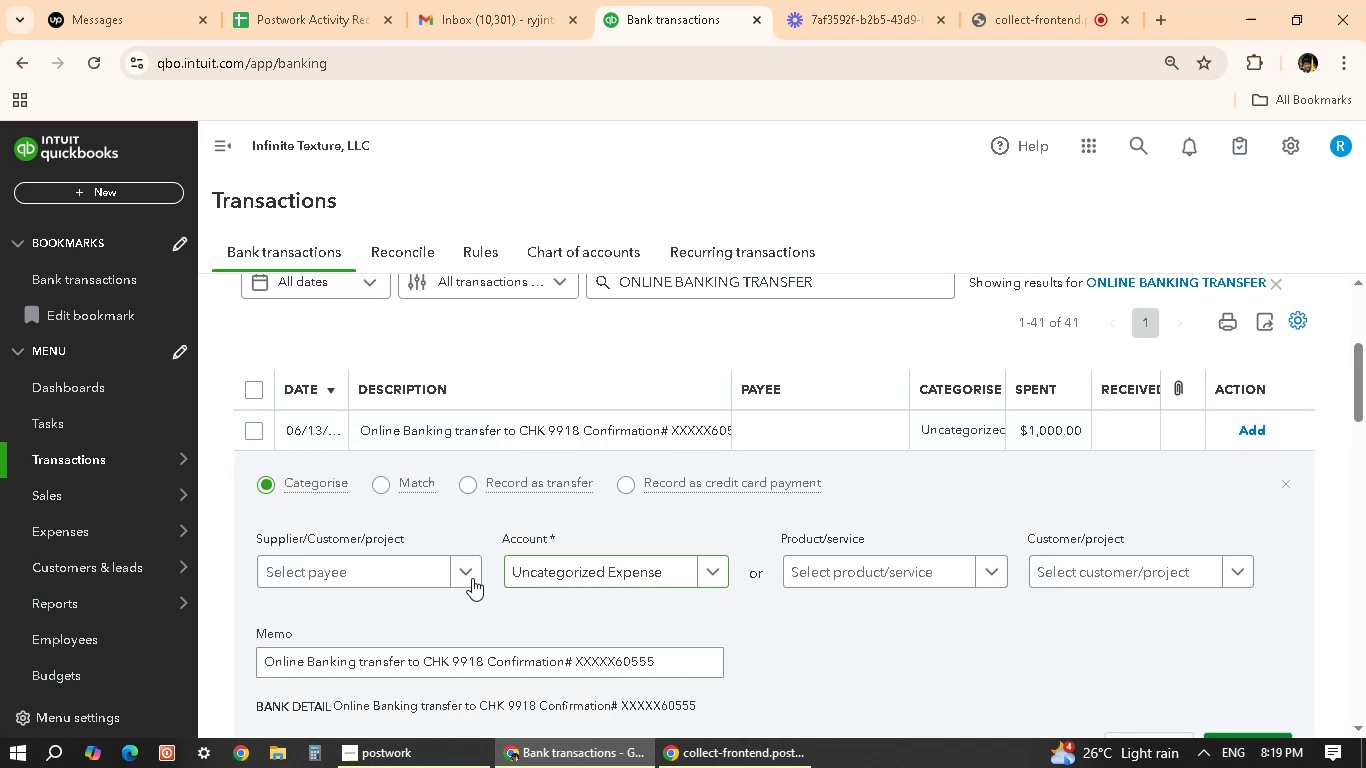 
left_click([467, 572])
 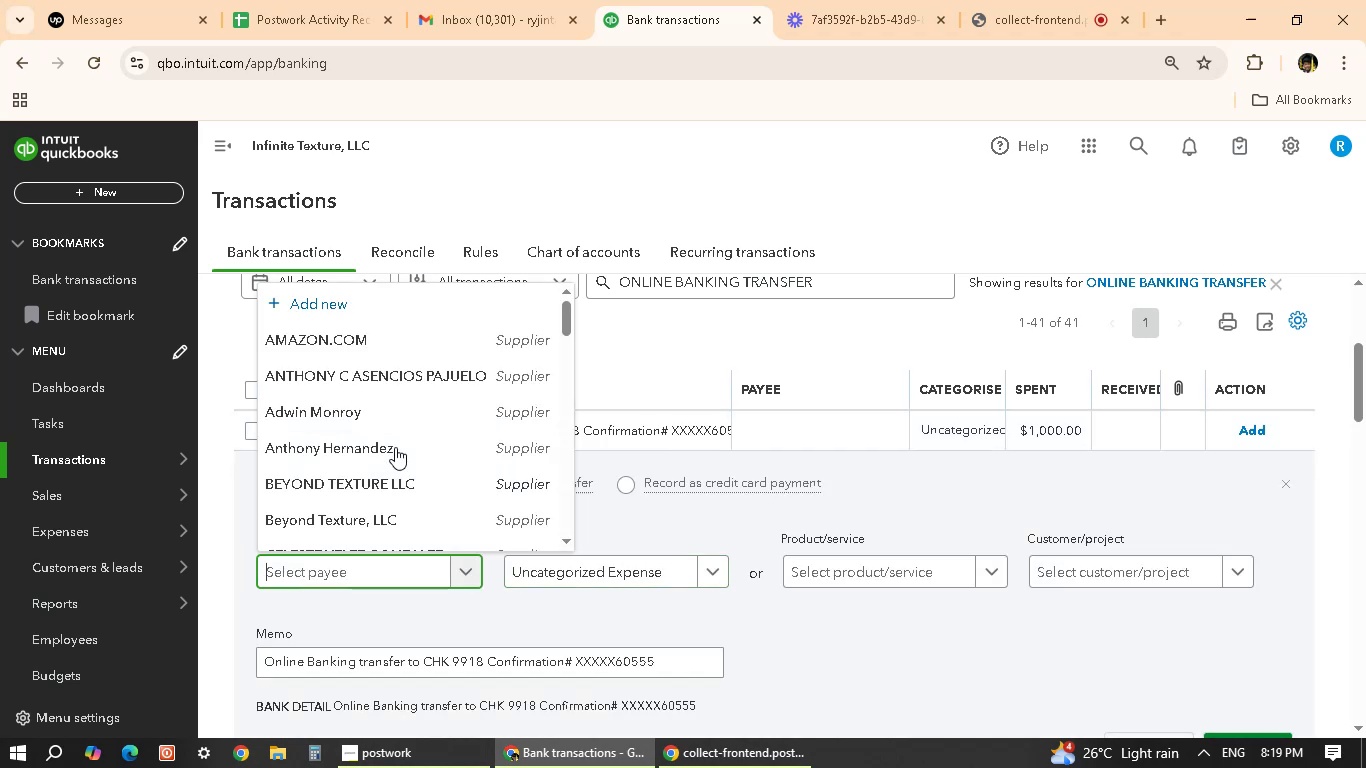 
scroll: coordinate [420, 446], scroll_direction: down, amount: 4.0
 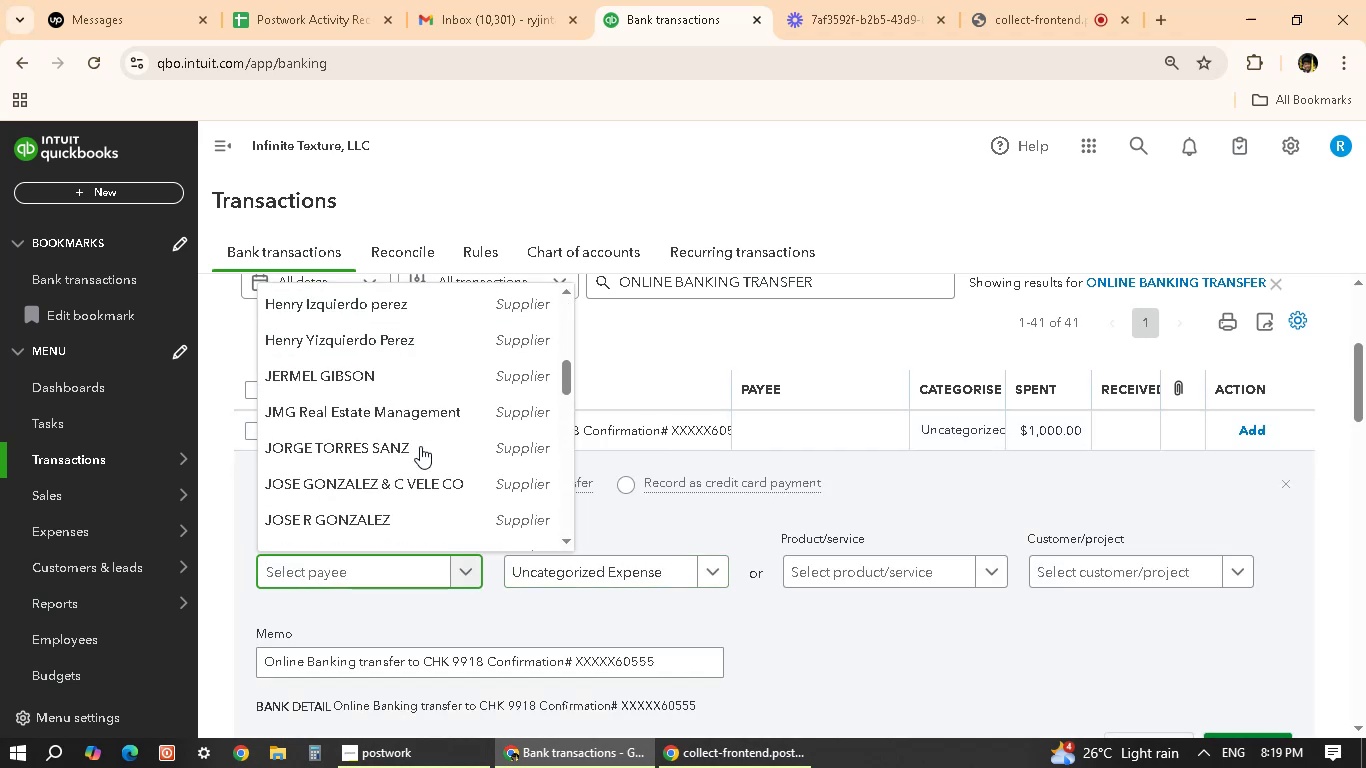 
scroll: coordinate [420, 434], scroll_direction: up, amount: 7.0
 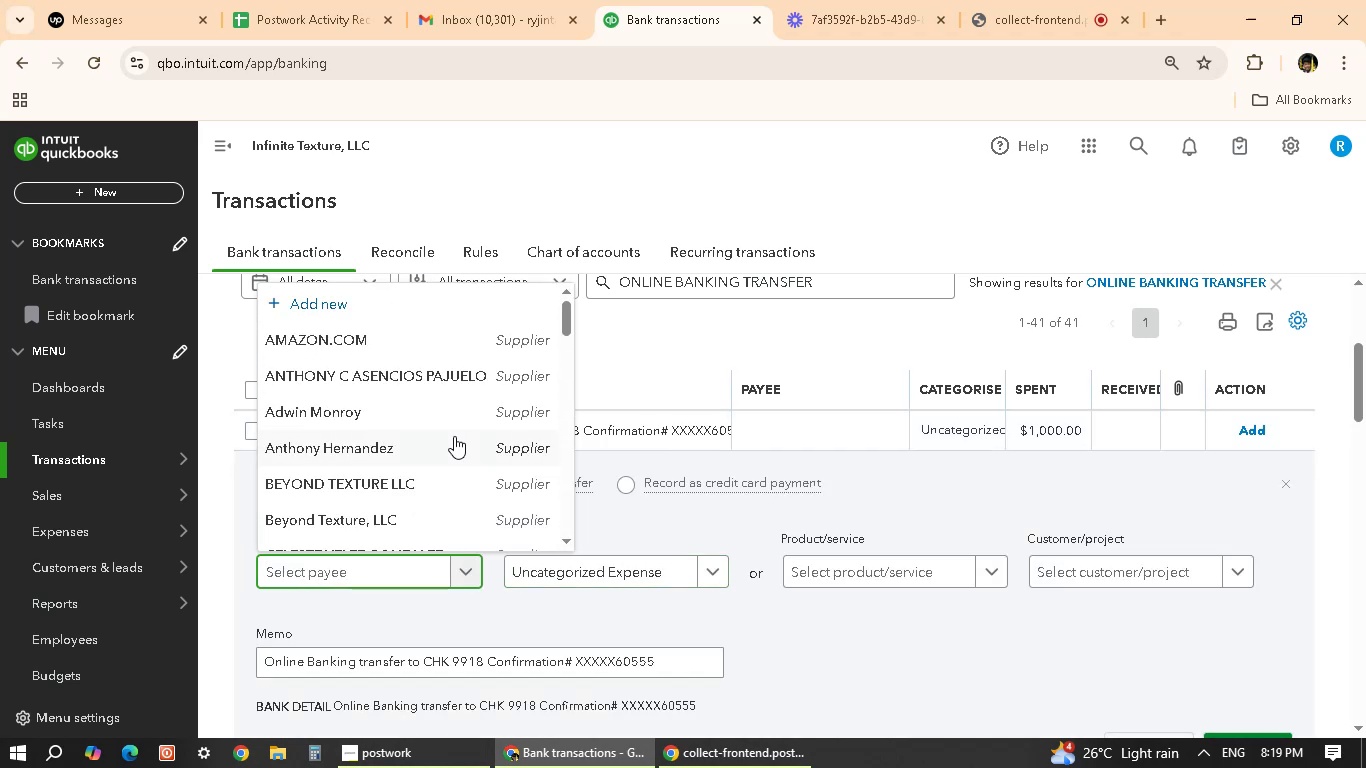 
scroll: coordinate [455, 441], scroll_direction: down, amount: 3.0
 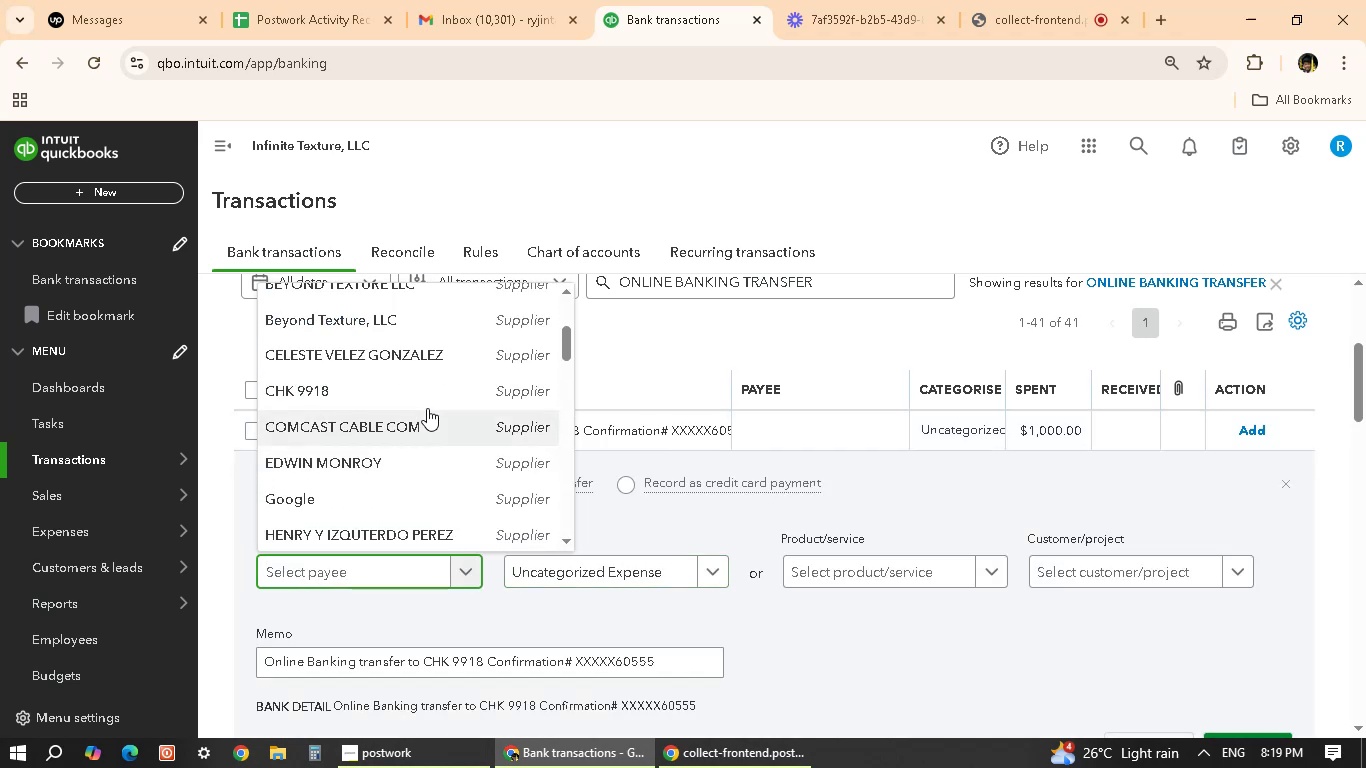 
left_click([426, 387])
 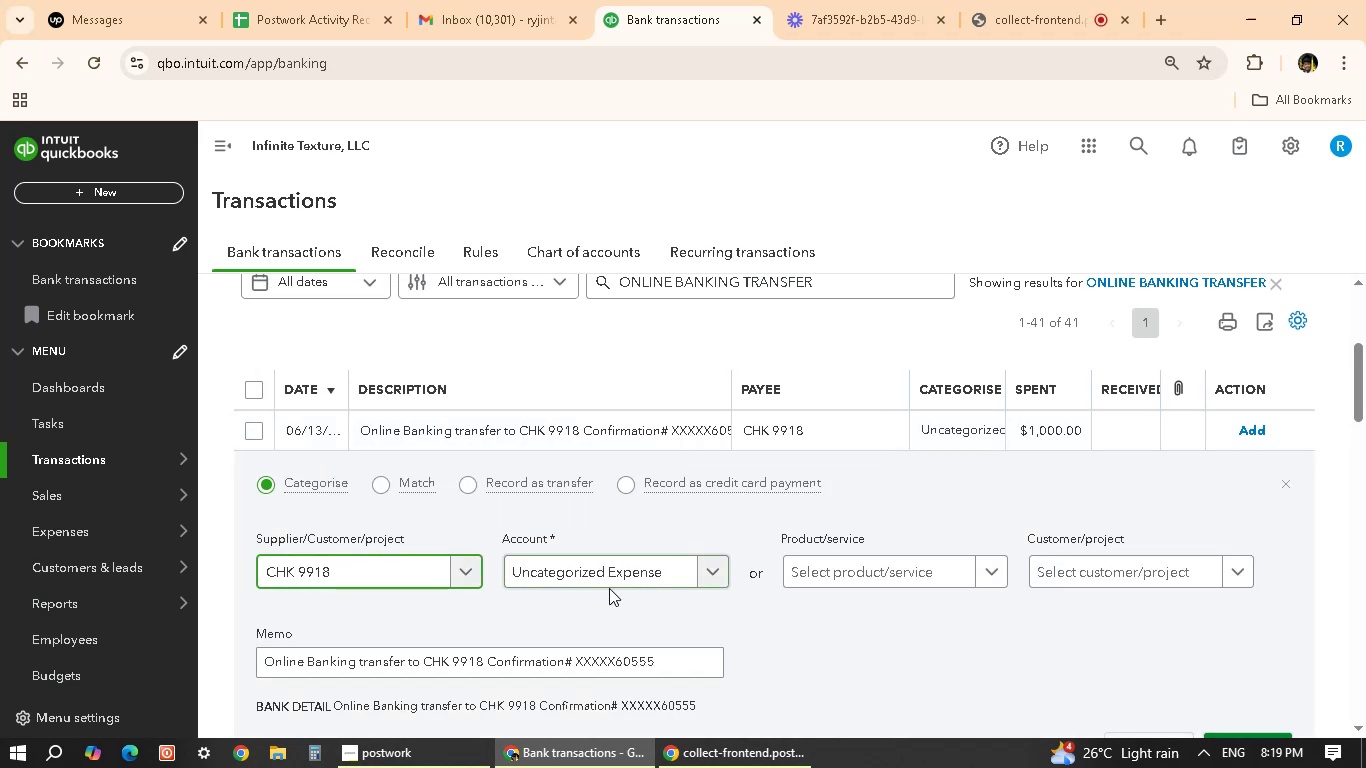 
left_click([640, 561])
 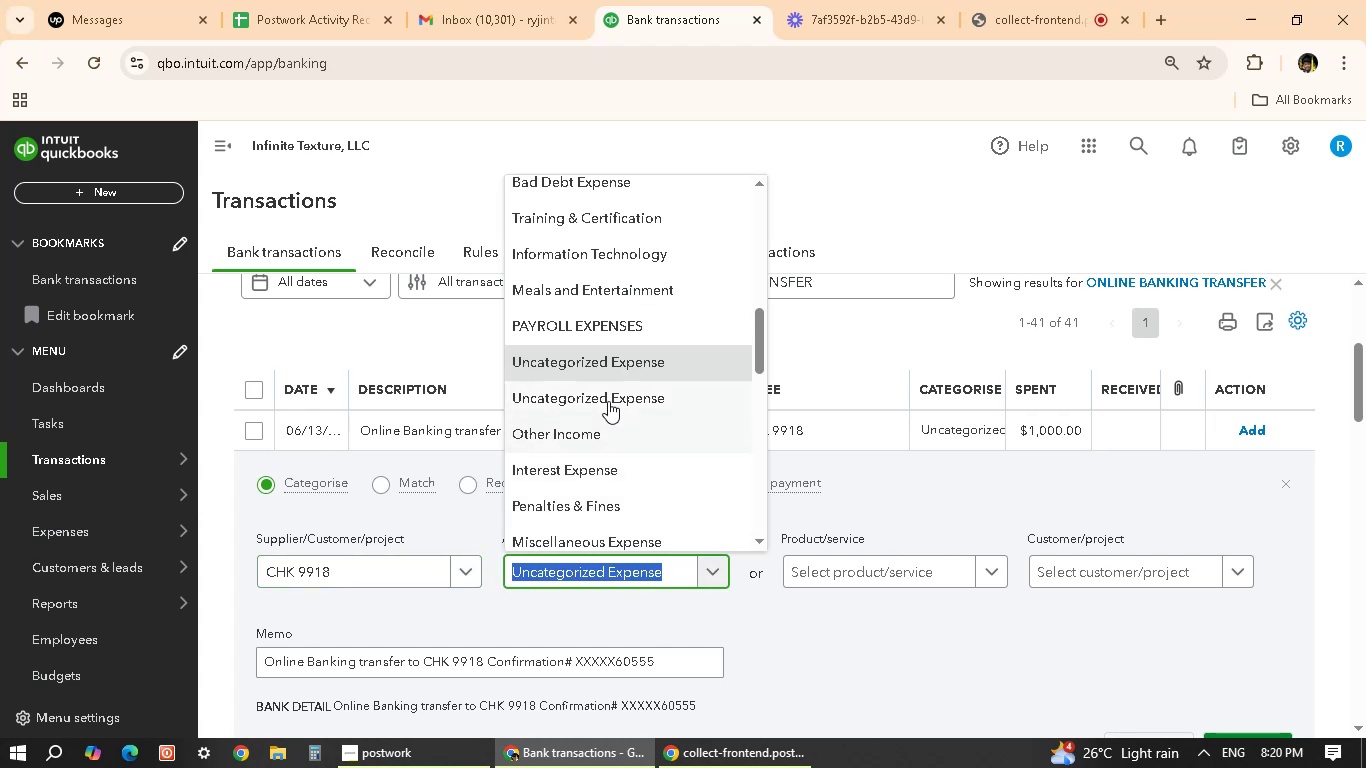 
scroll: coordinate [615, 431], scroll_direction: up, amount: 3.0
 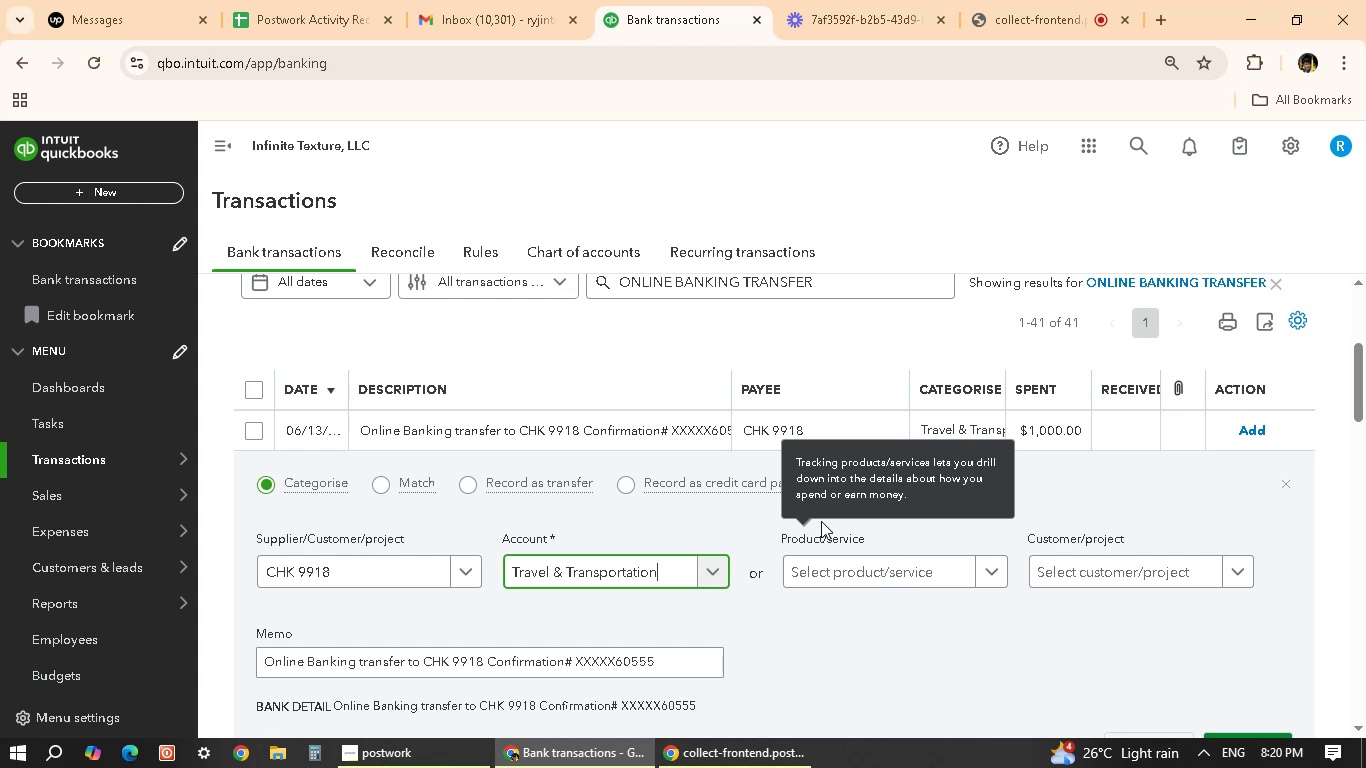 
wait(17.94)
 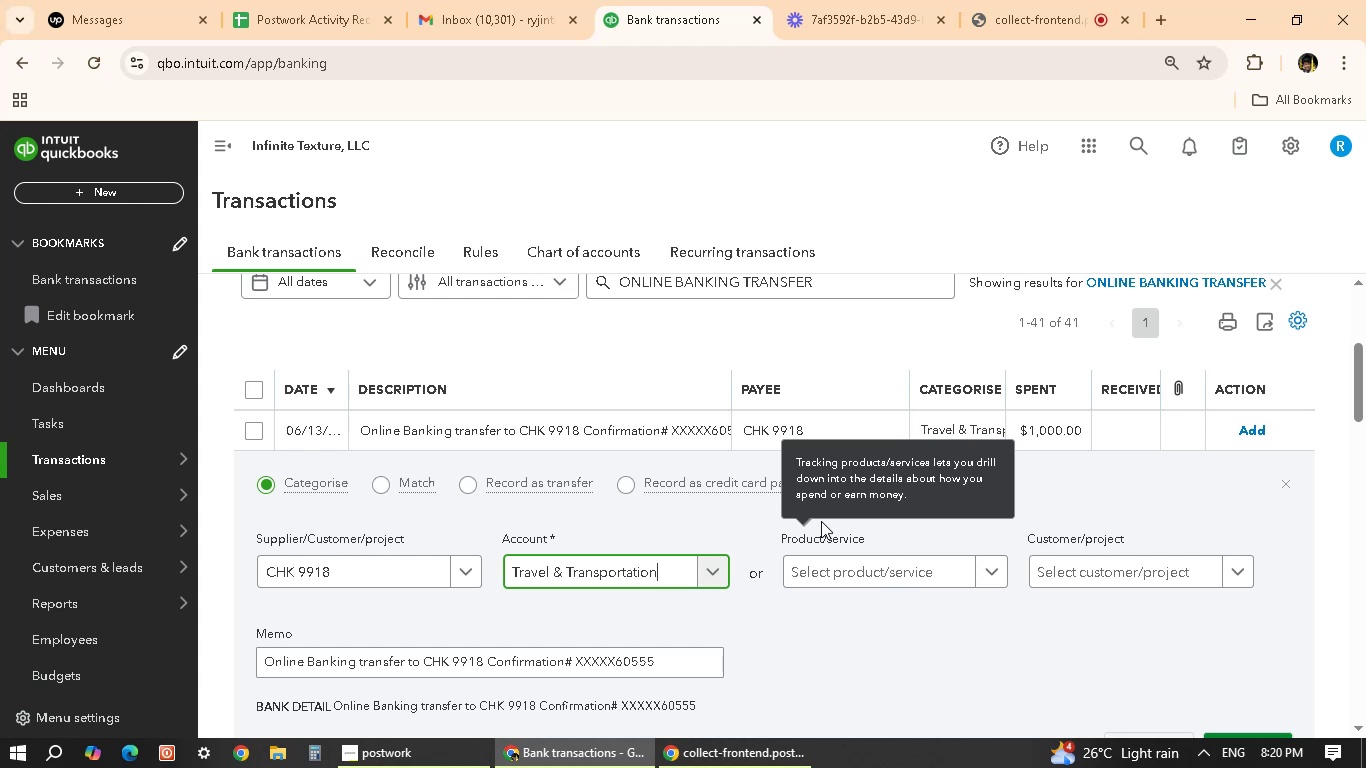 
scroll: coordinate [948, 607], scroll_direction: down, amount: 2.0
 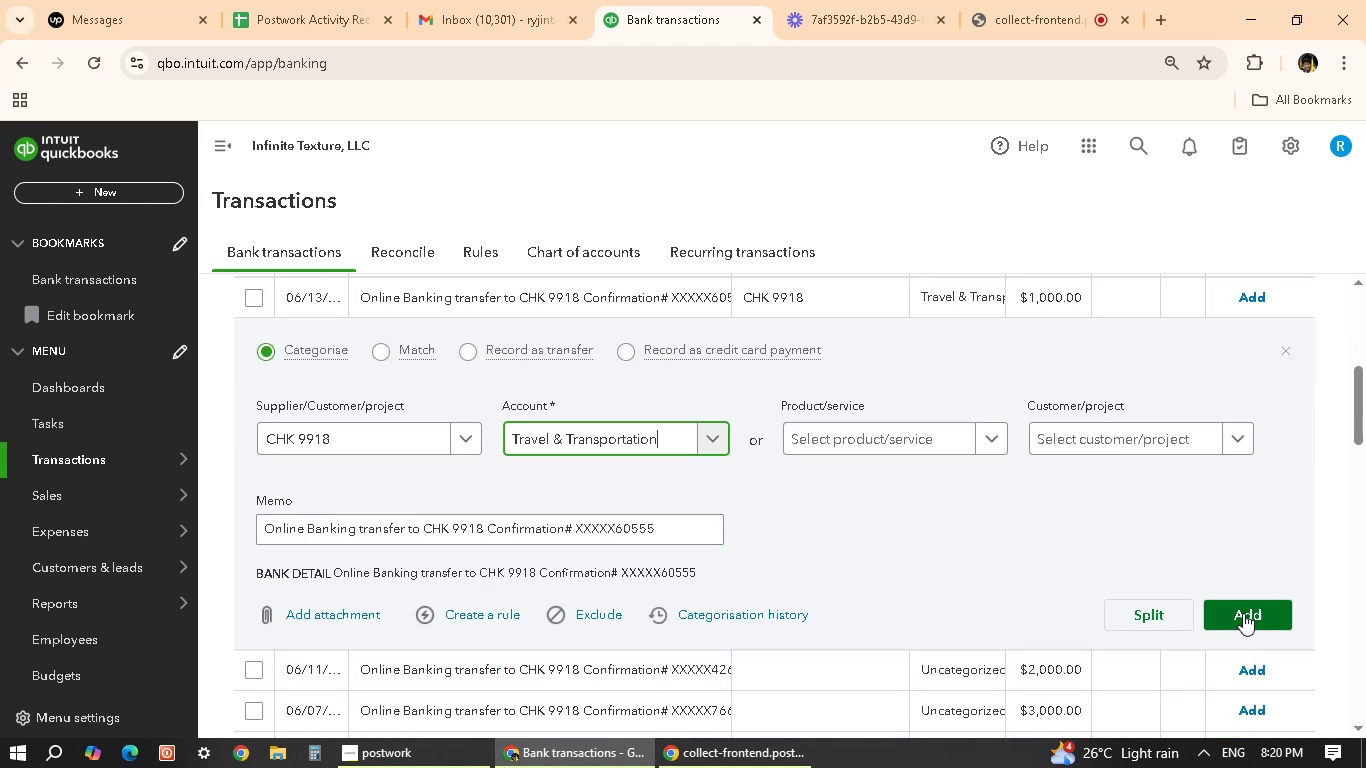 
left_click([1243, 613])
 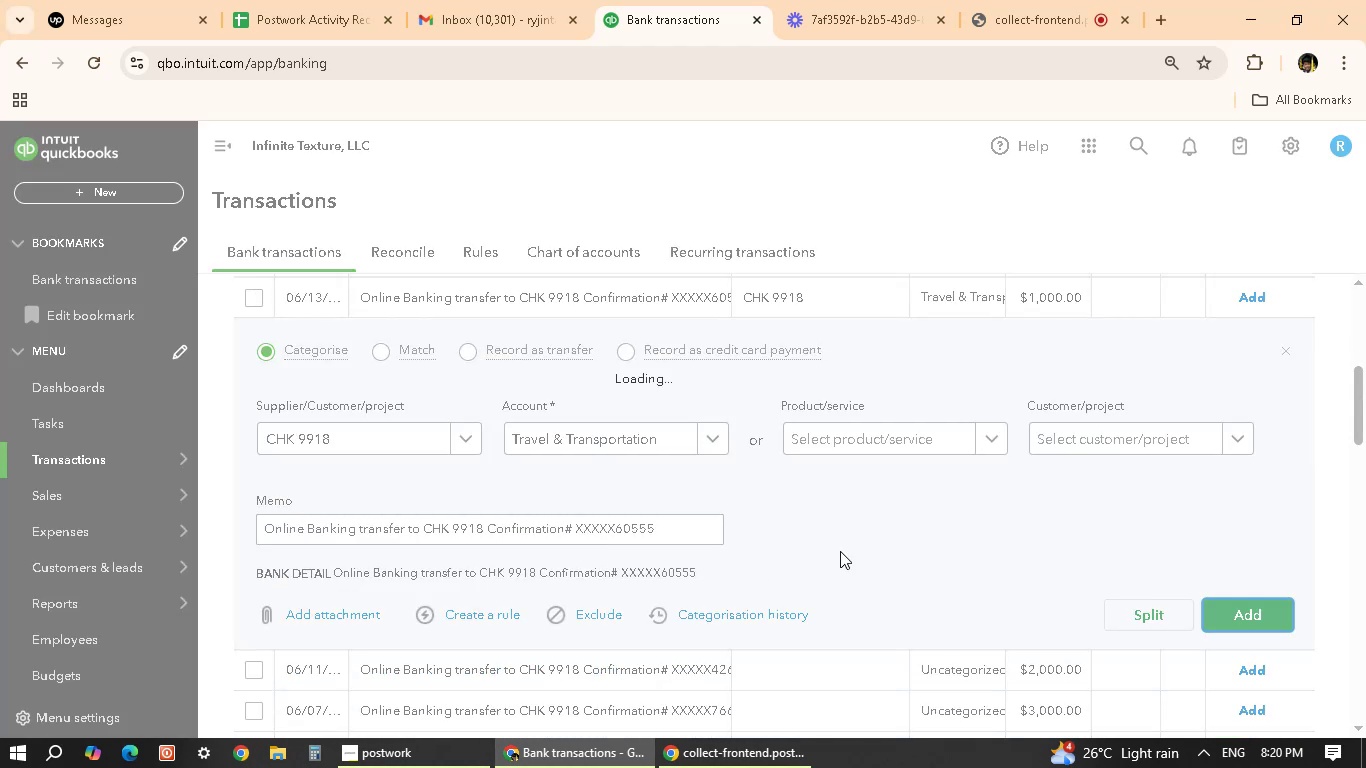 
scroll: coordinate [583, 482], scroll_direction: up, amount: 2.0
 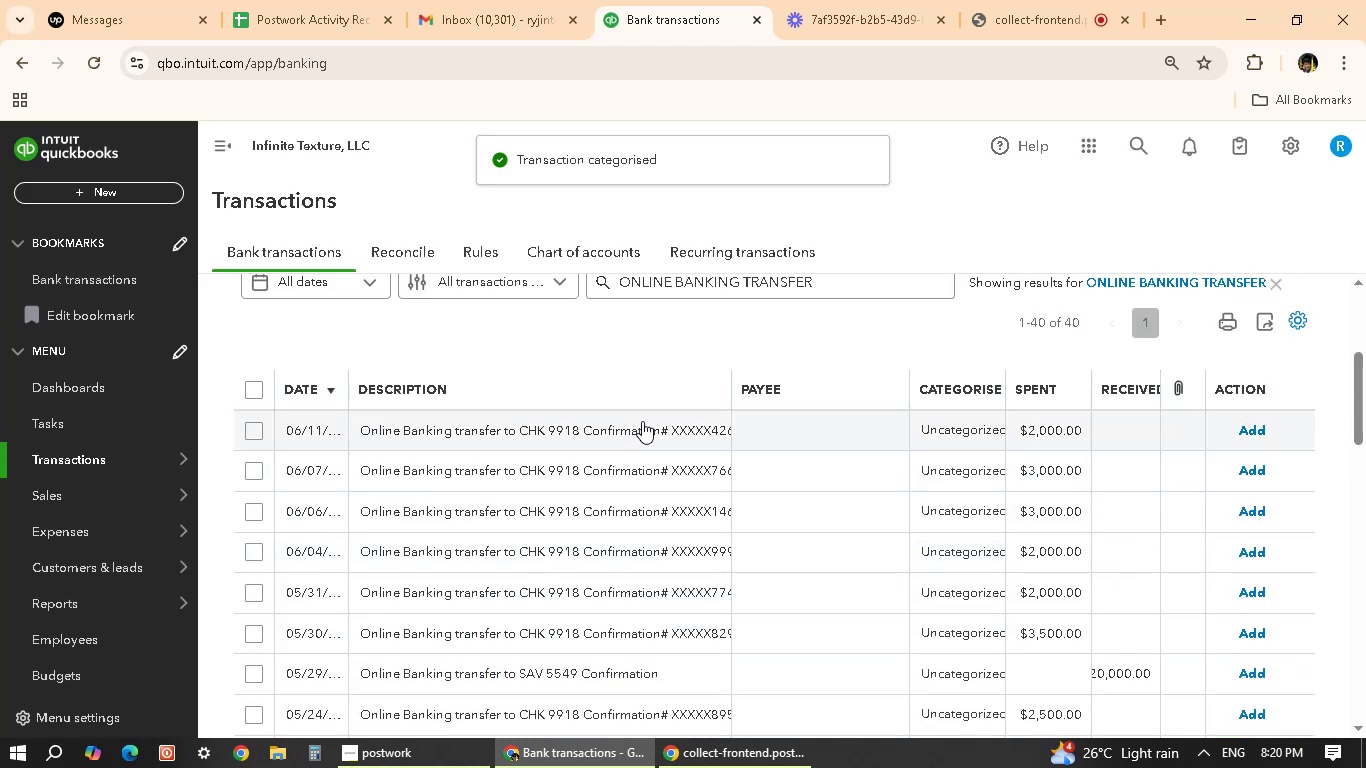 
left_click([642, 421])
 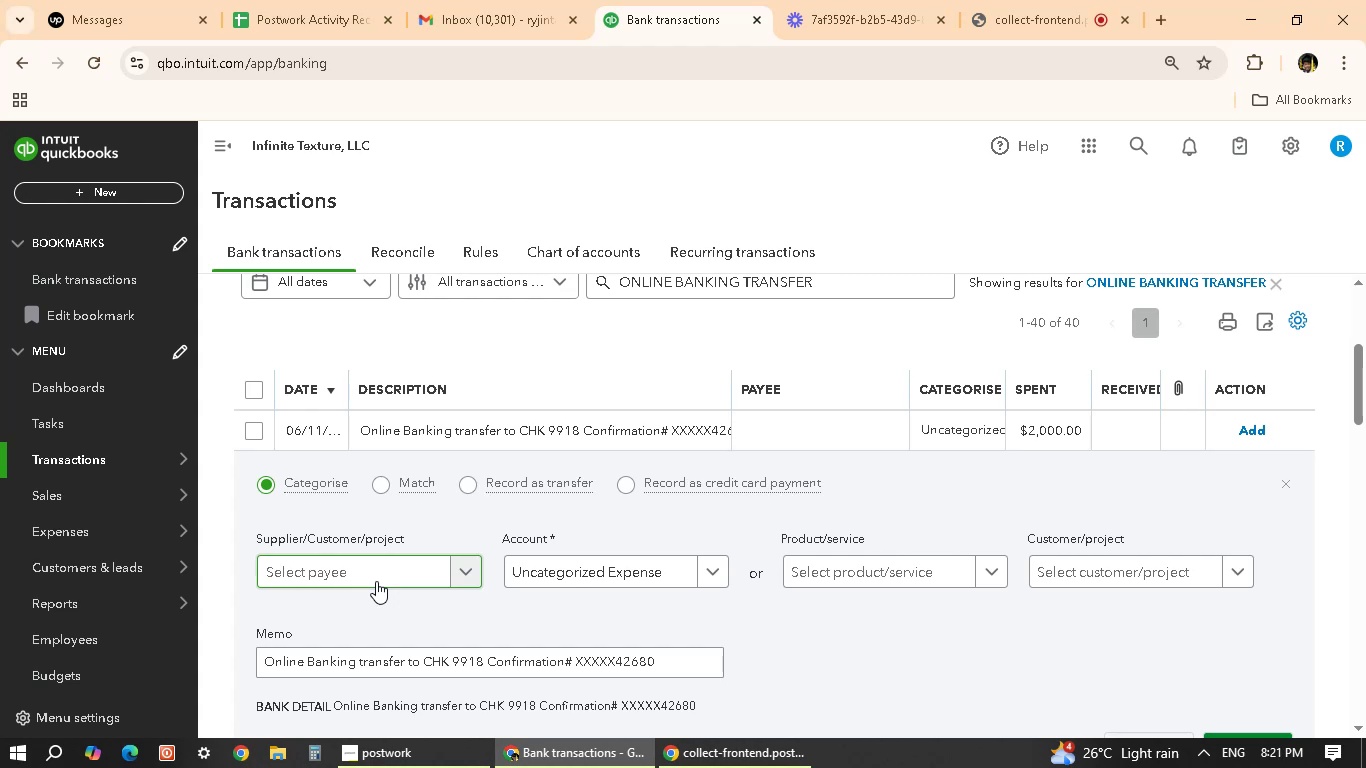 
wait(42.71)
 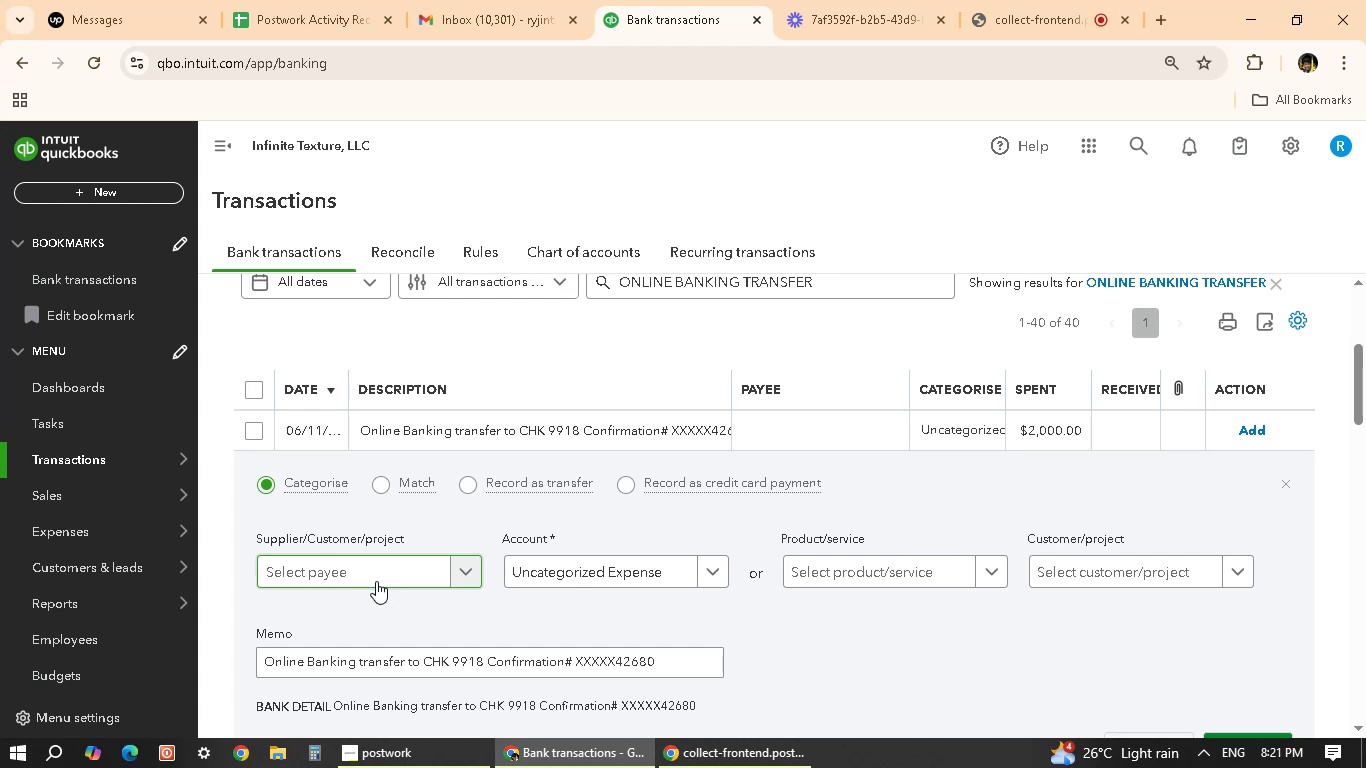 
scroll: coordinate [411, 440], scroll_direction: down, amount: 4.0
 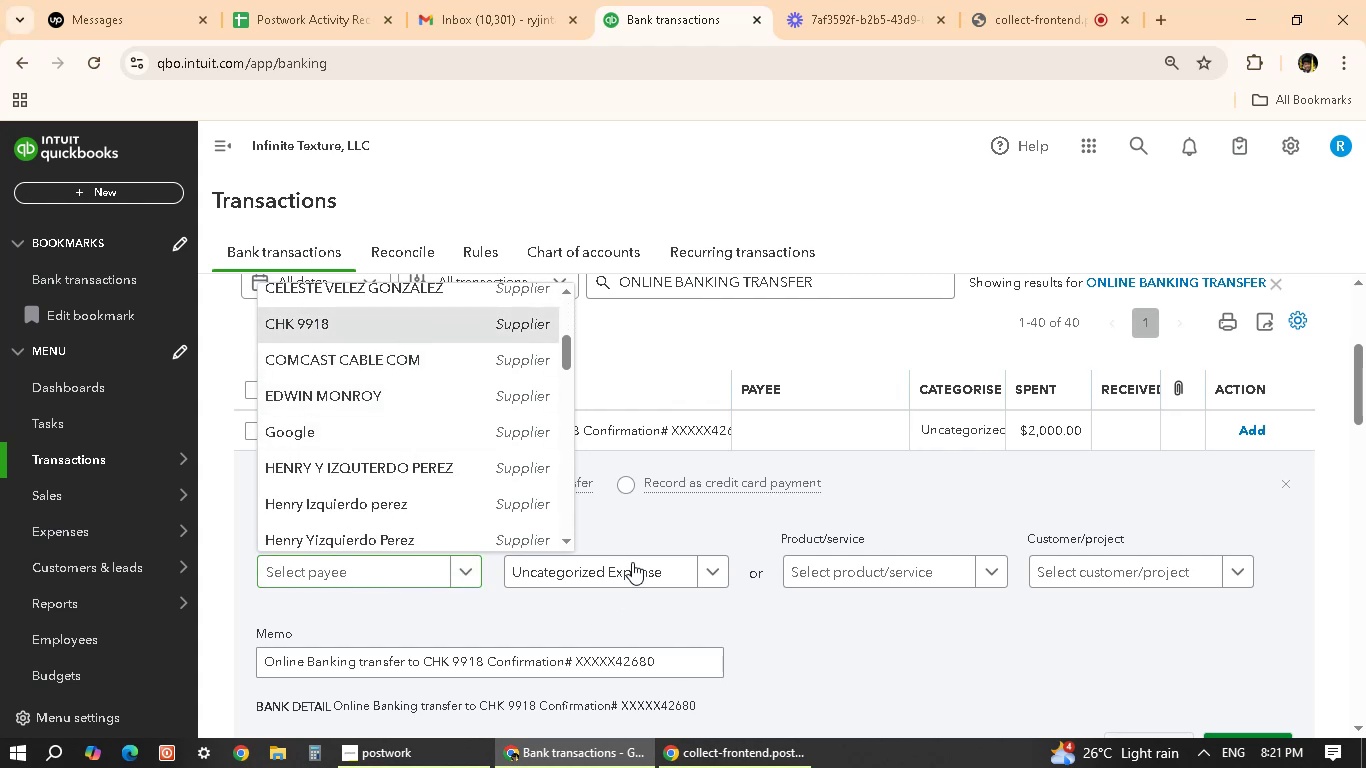 
left_click([639, 571])
 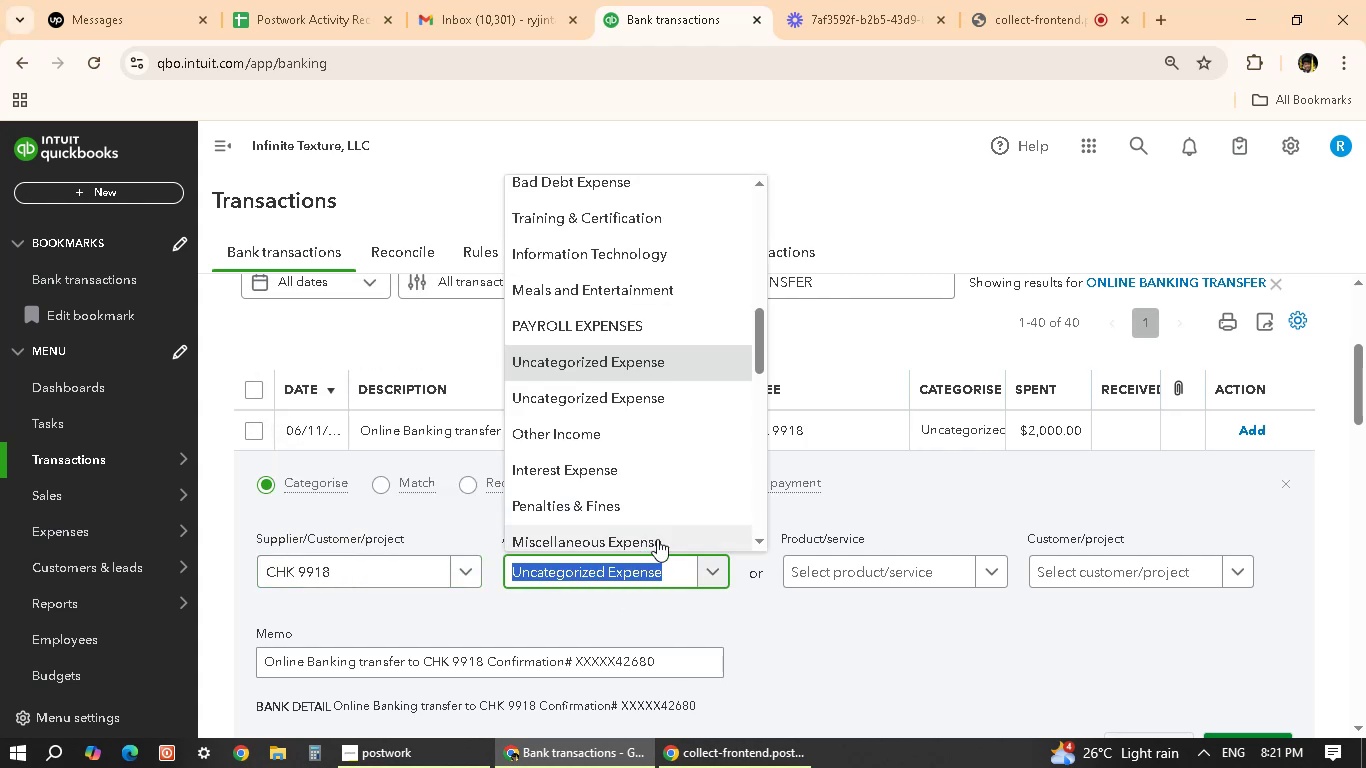 
scroll: coordinate [605, 407], scroll_direction: up, amount: 3.0
 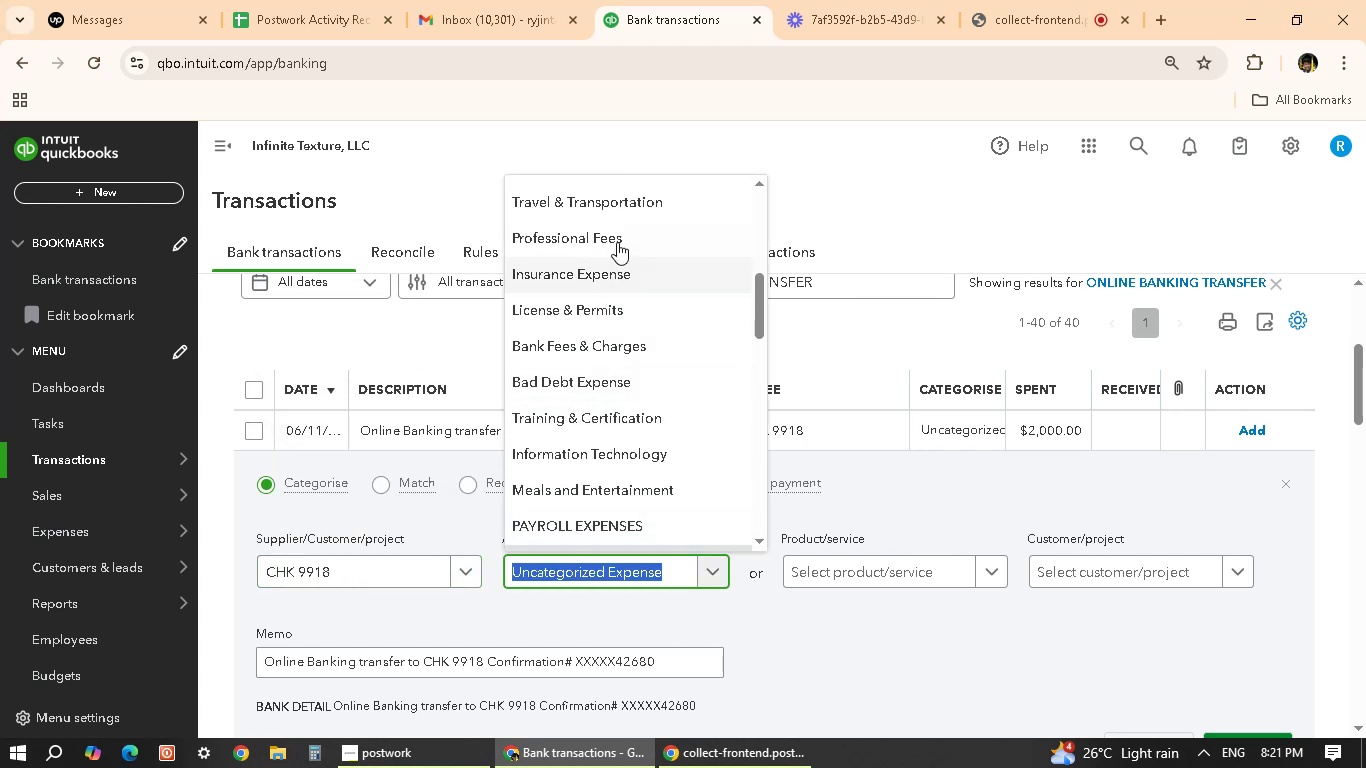 
left_click([617, 205])
 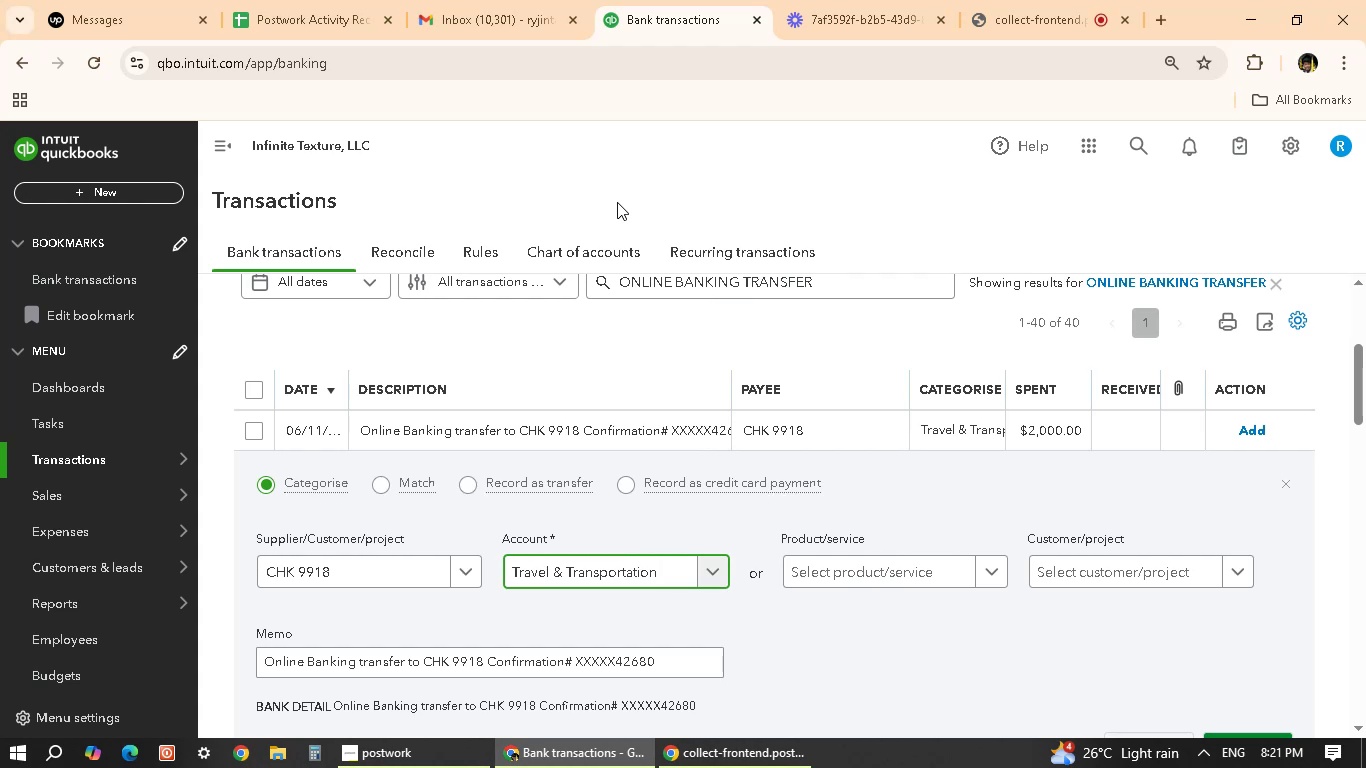 
wait(11.2)
 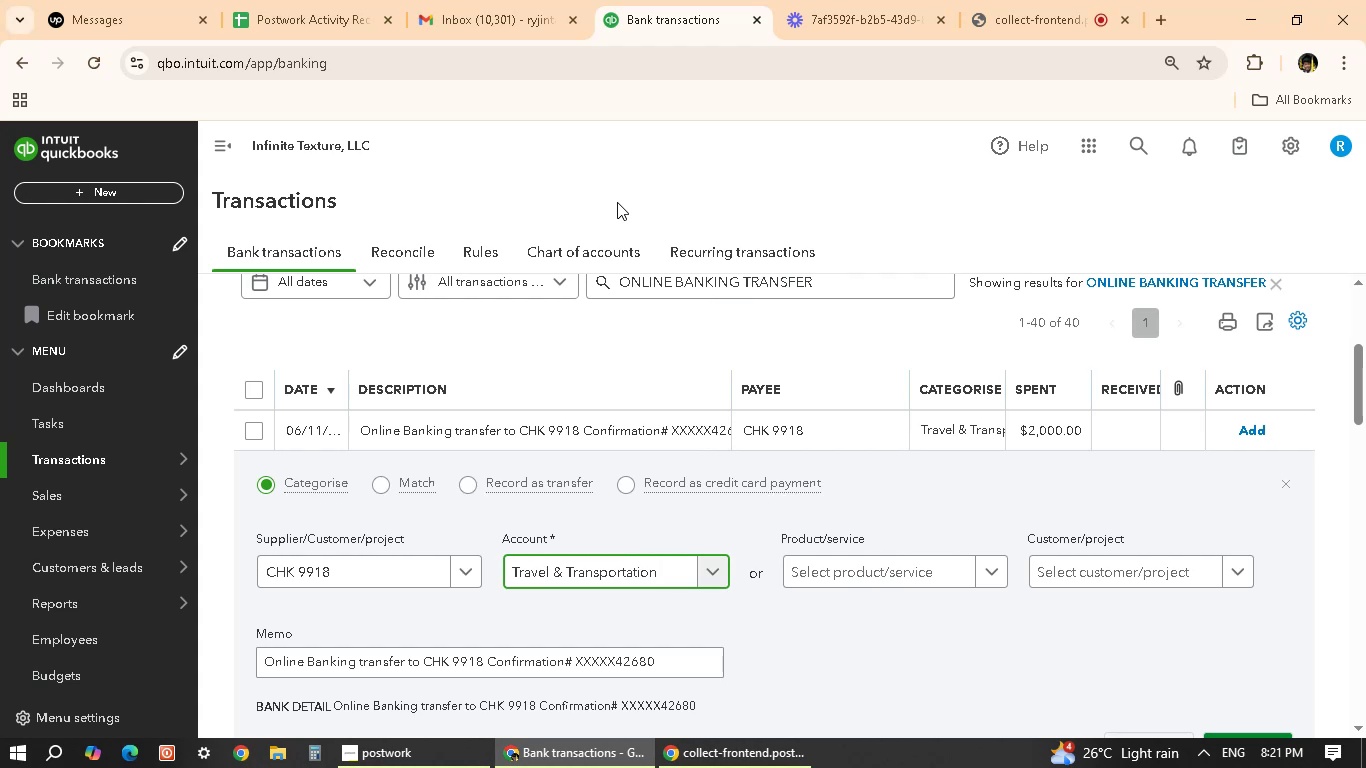 
scroll: coordinate [932, 634], scroll_direction: down, amount: 1.0
 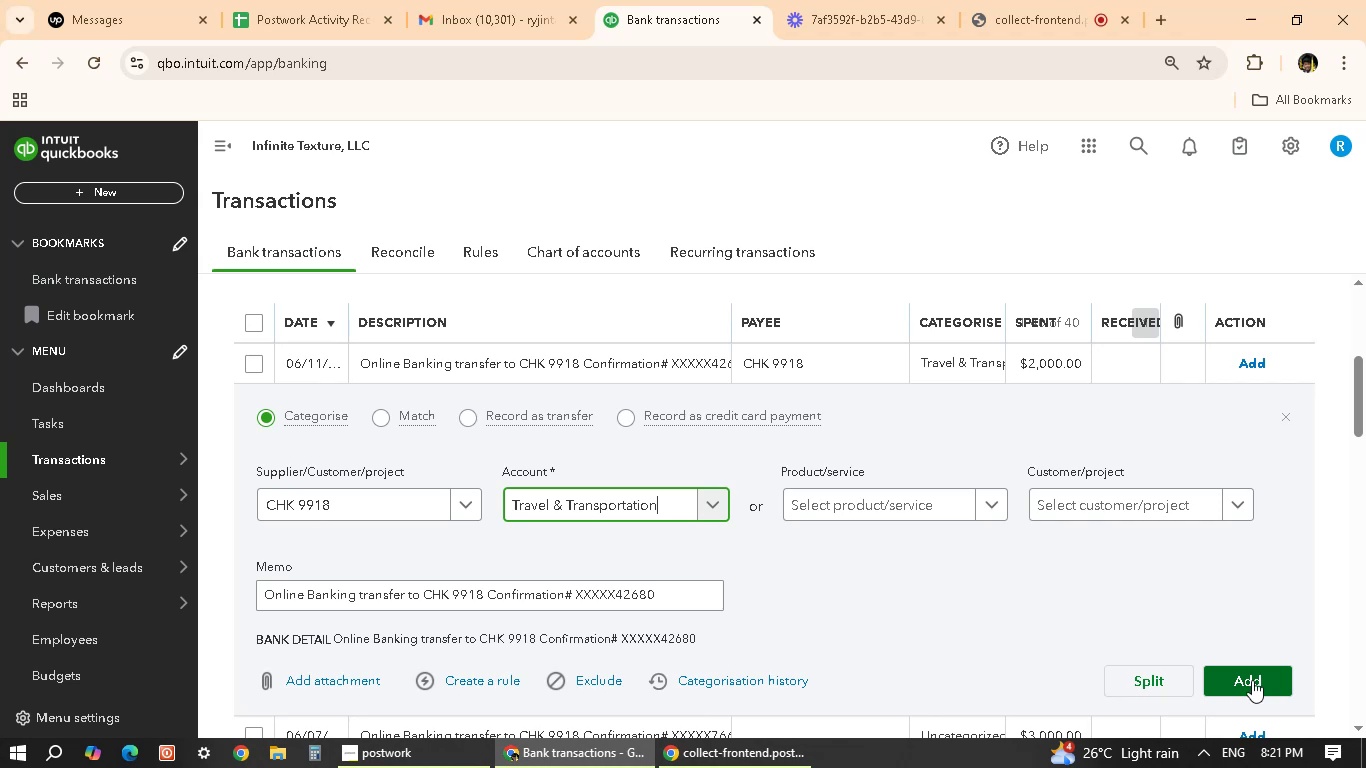 
left_click([1252, 677])
 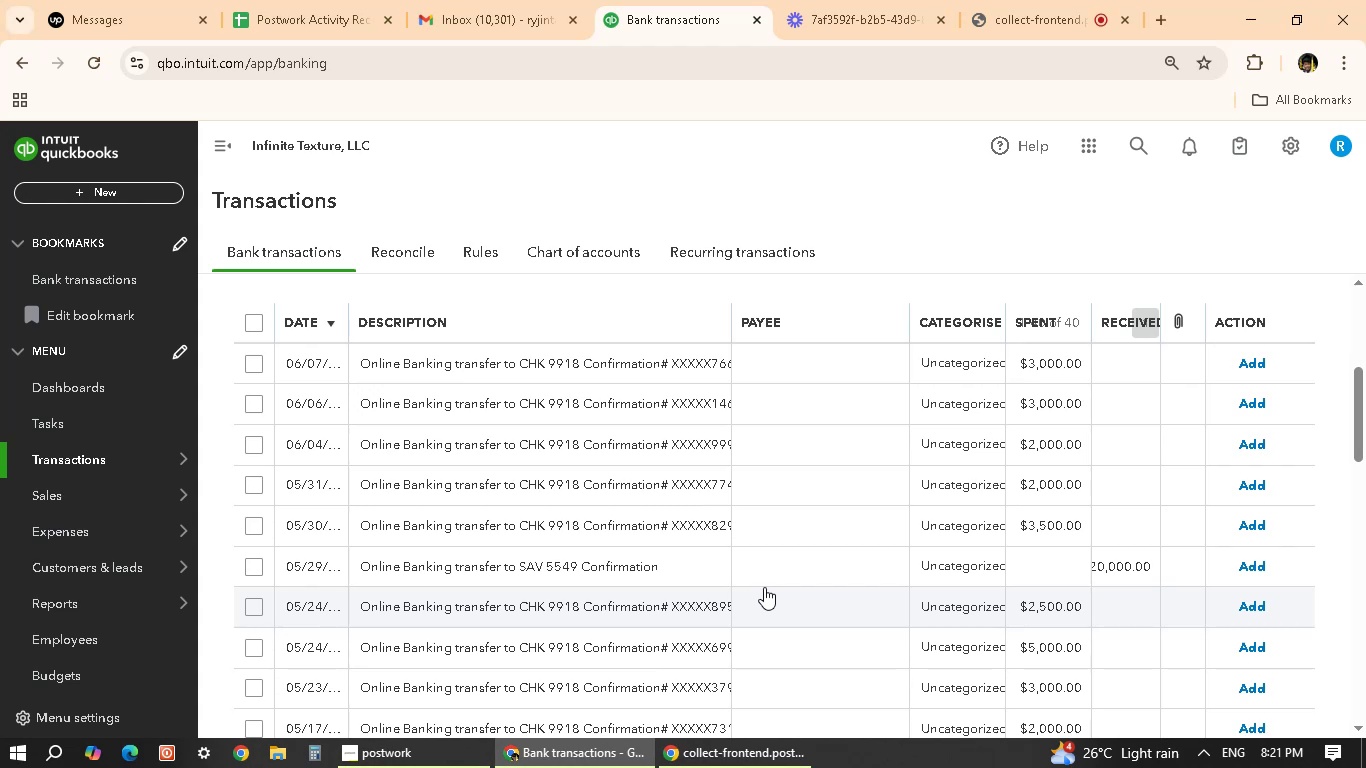 
wait(26.2)
 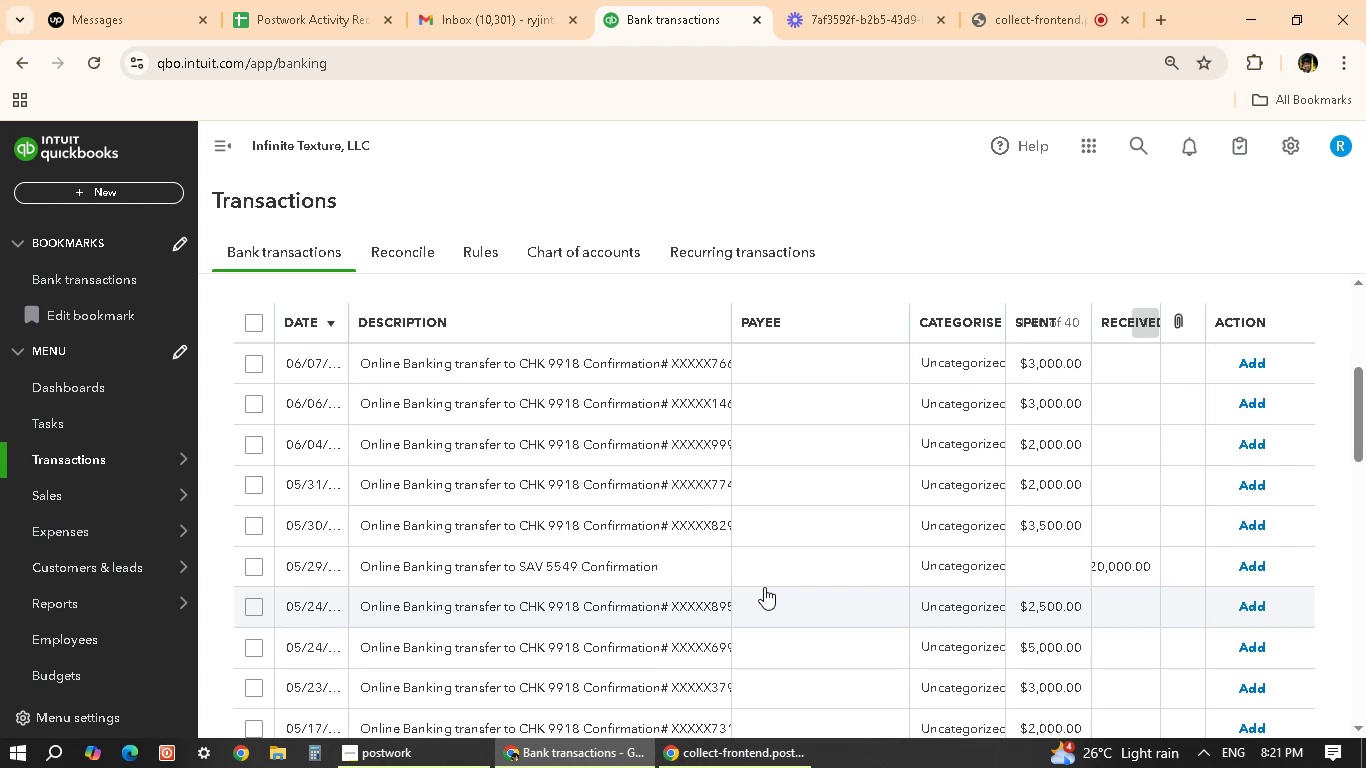 
scroll: coordinate [465, 476], scroll_direction: up, amount: 3.0
 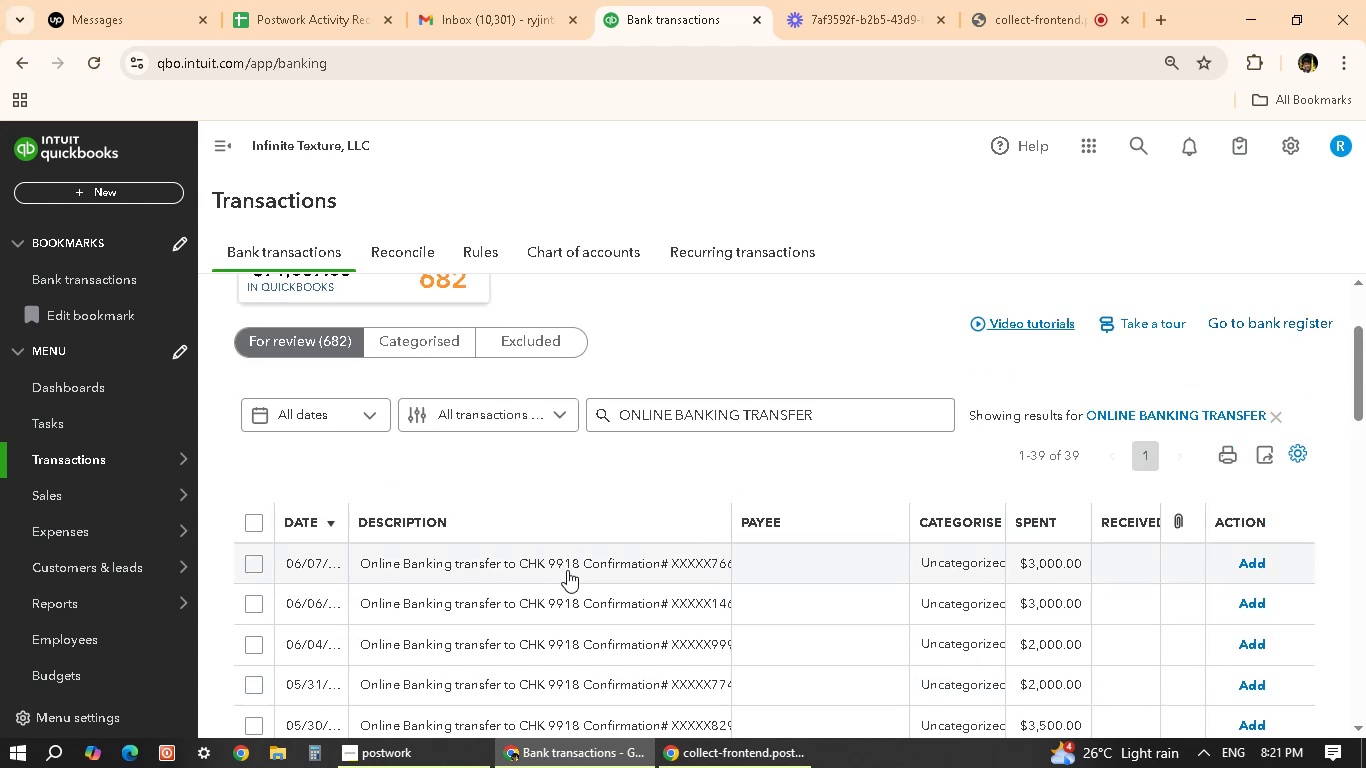 
left_click([574, 562])
 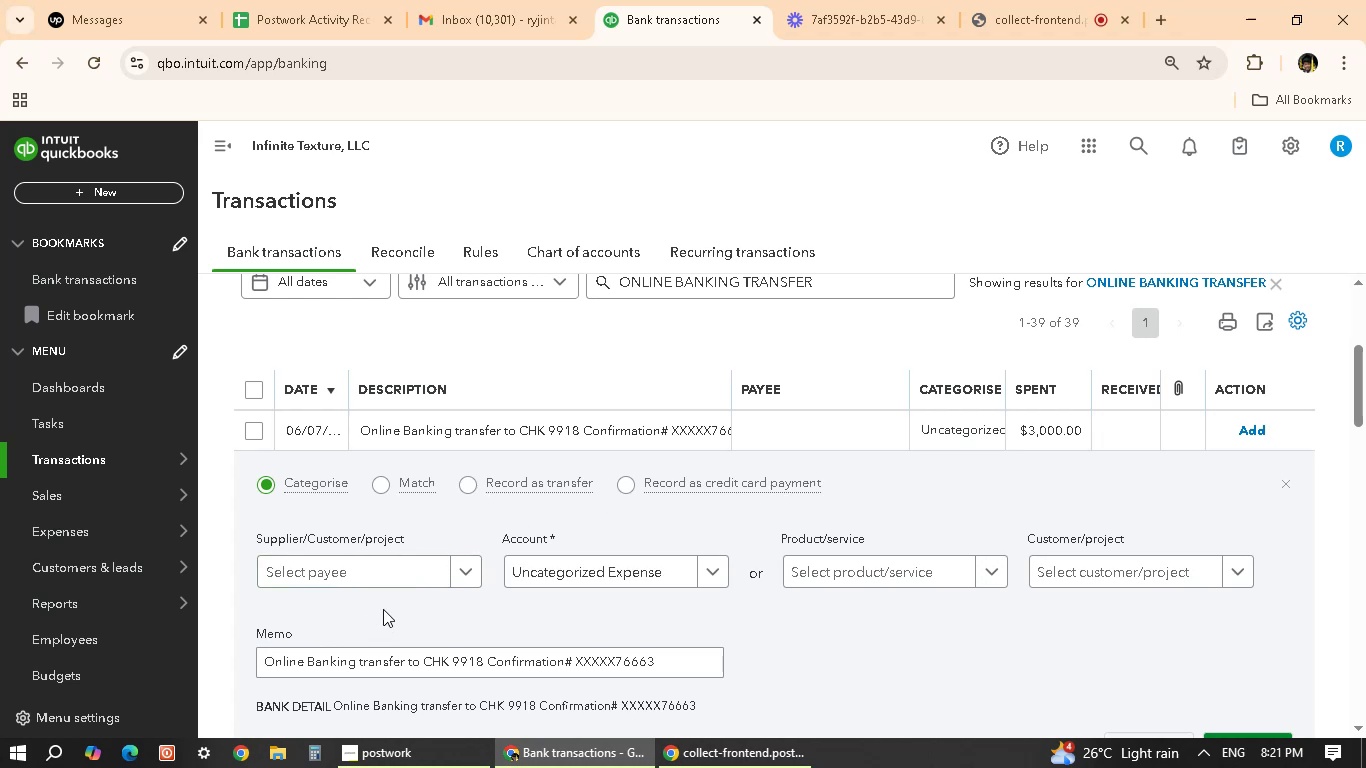 
left_click([461, 568])
 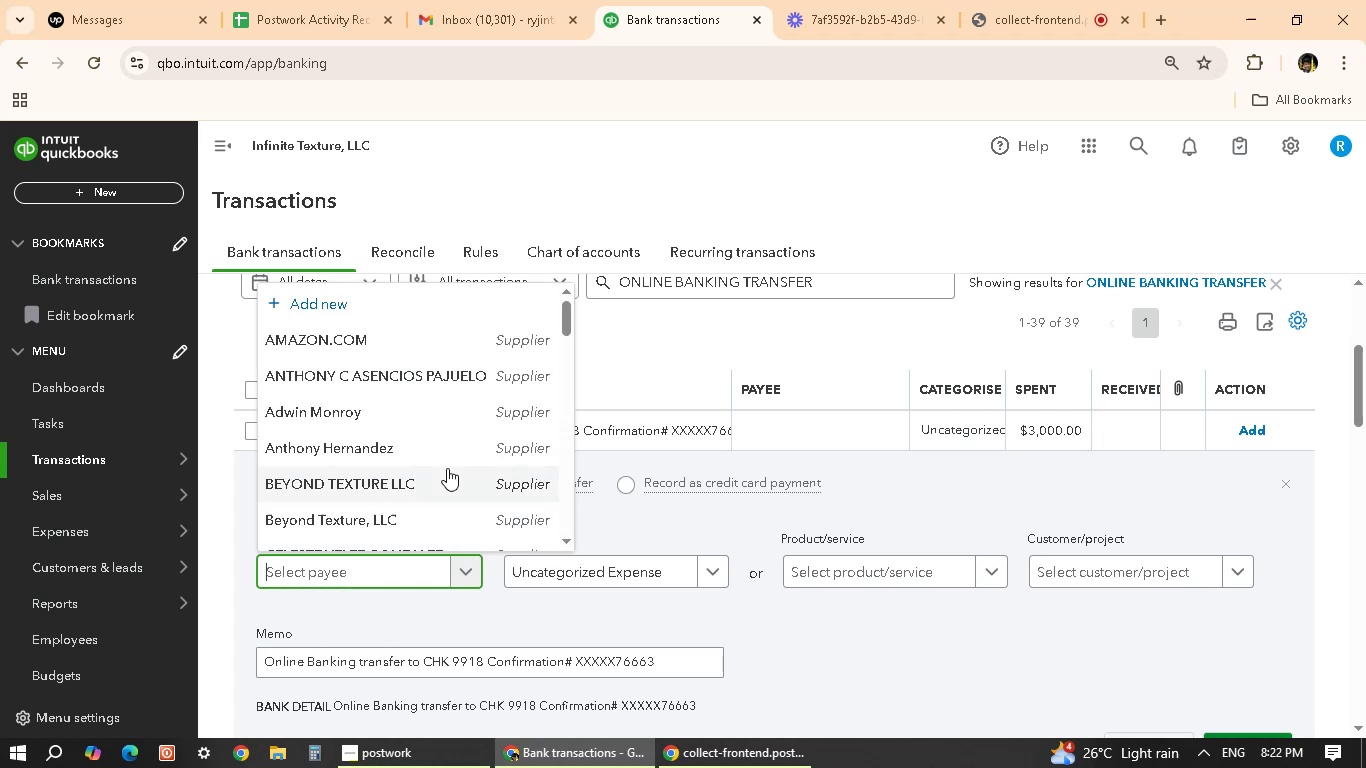 
scroll: coordinate [410, 445], scroll_direction: down, amount: 2.0
 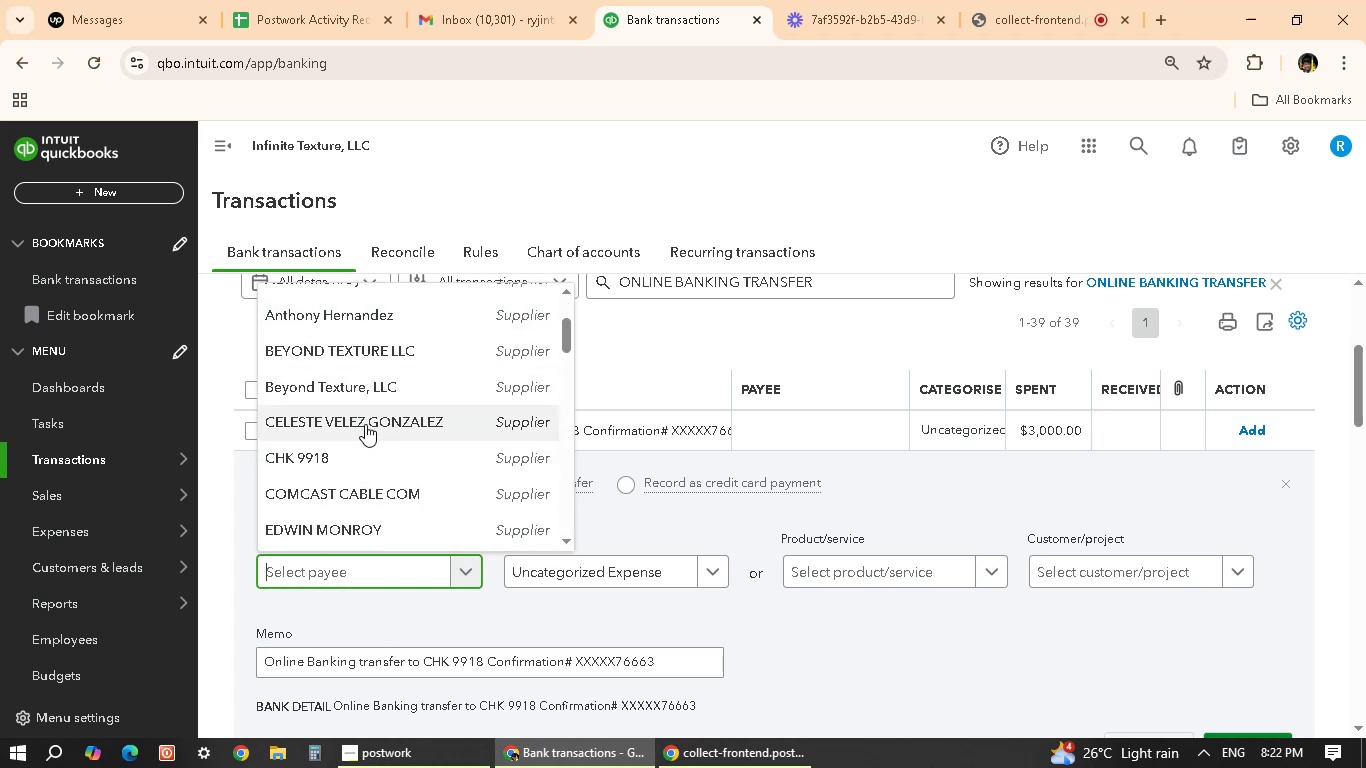 
left_click([360, 454])
 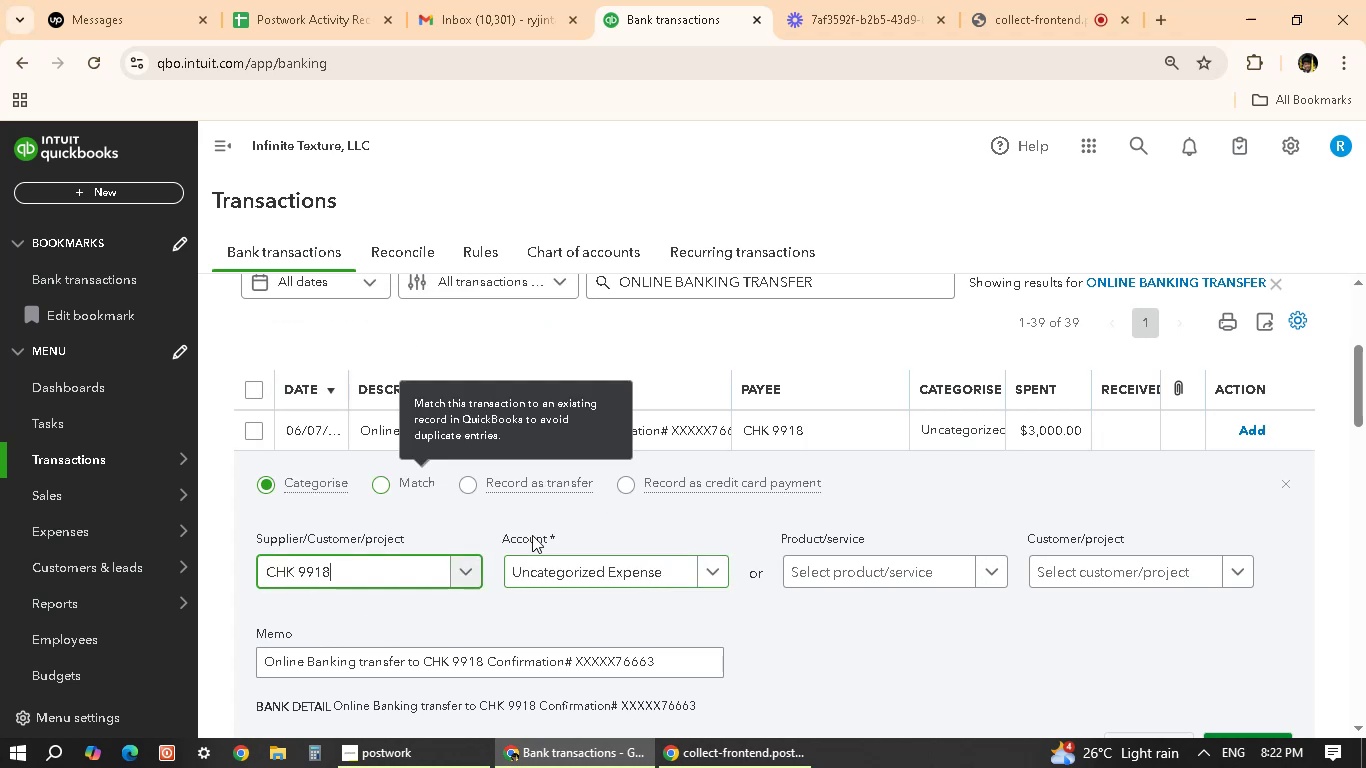 
left_click([705, 580])
 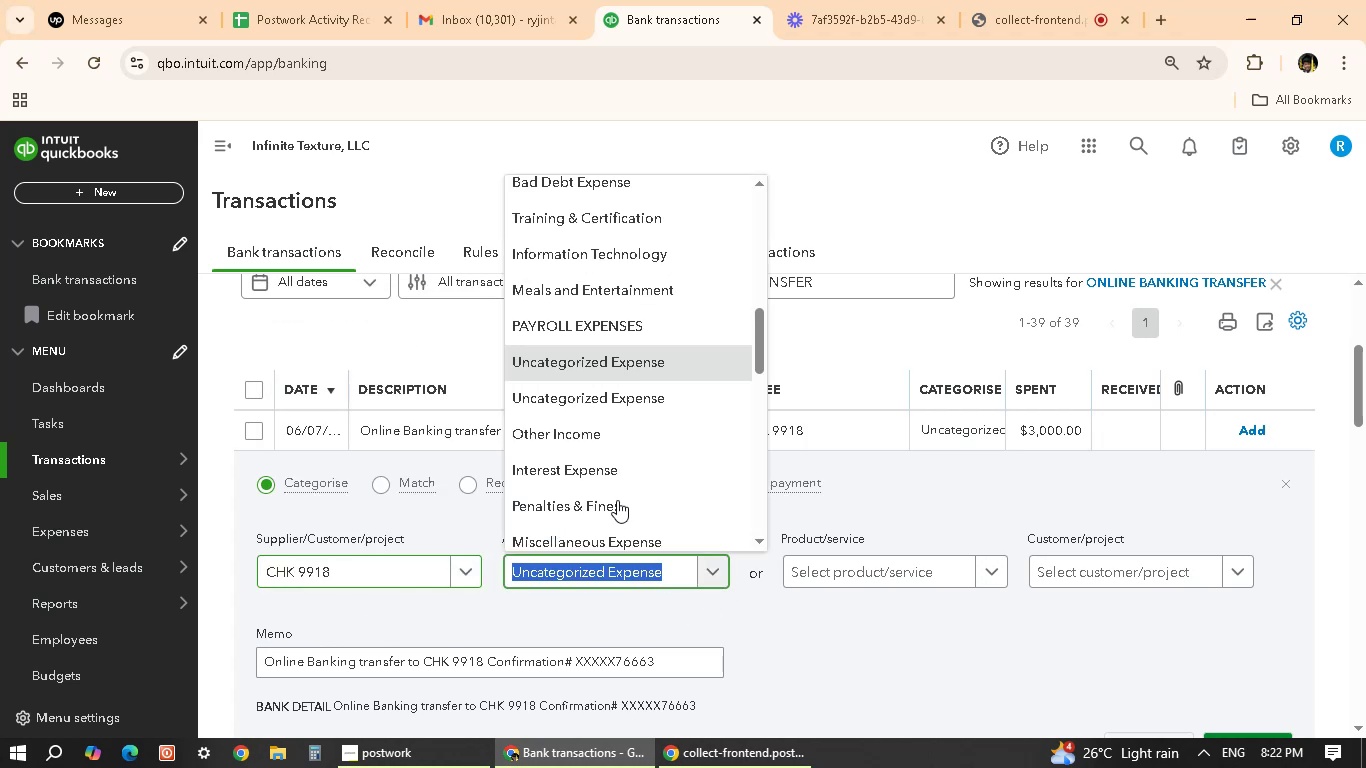 
scroll: coordinate [623, 422], scroll_direction: up, amount: 5.0
 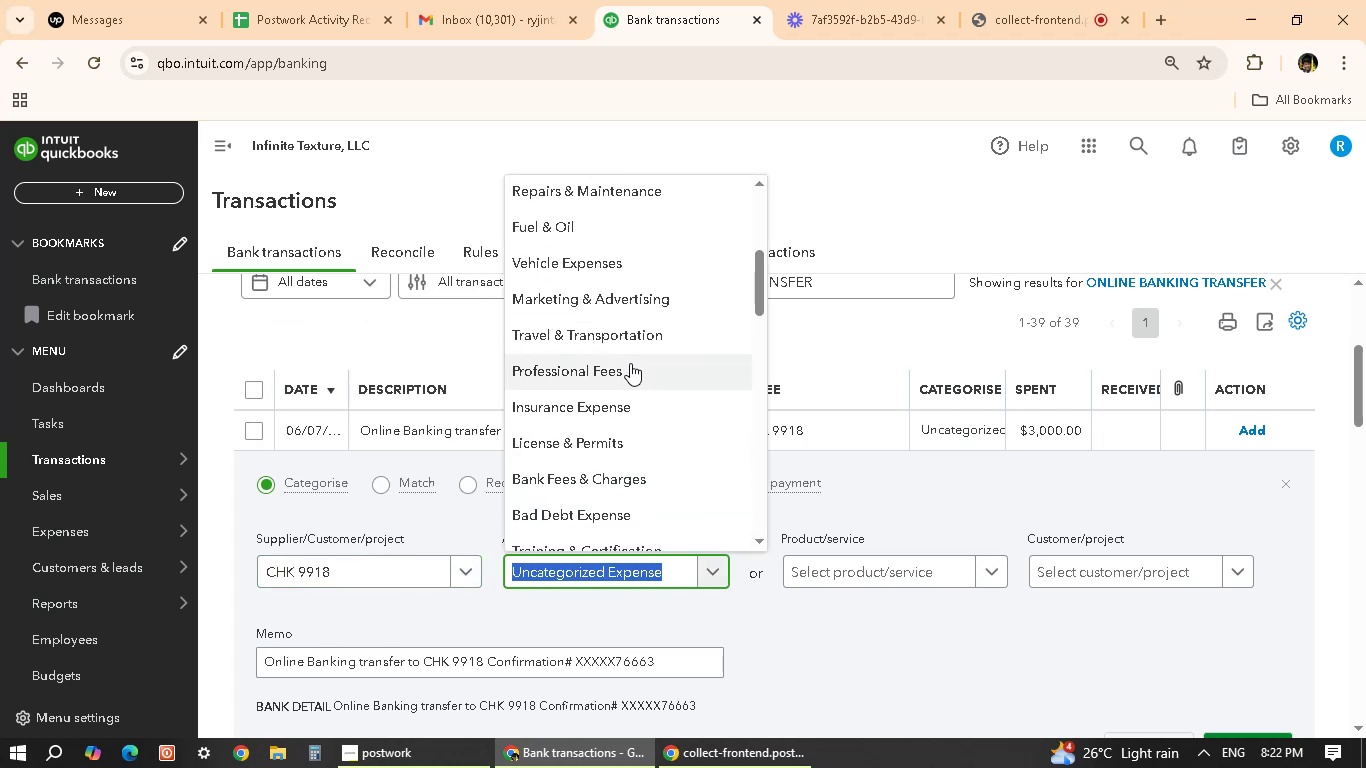 
left_click([628, 338])
 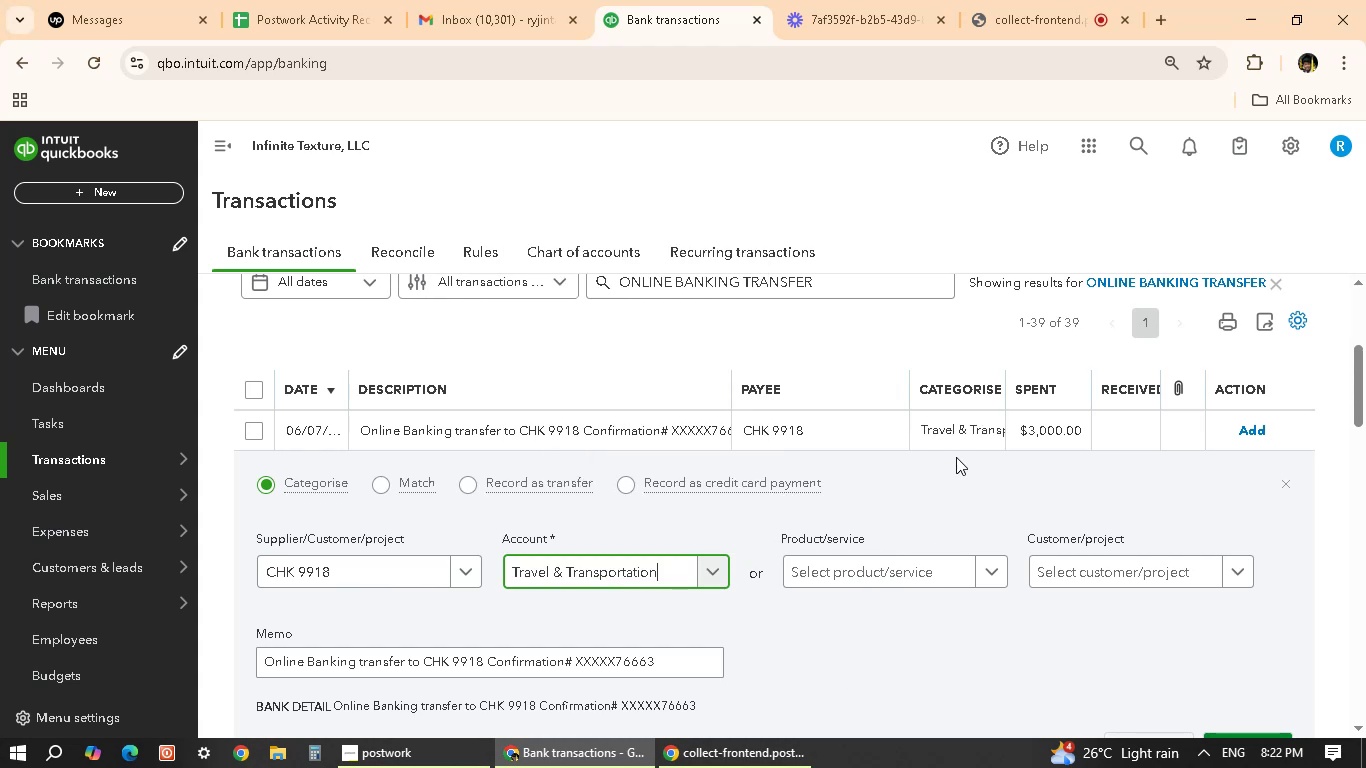 
left_click([886, 493])
 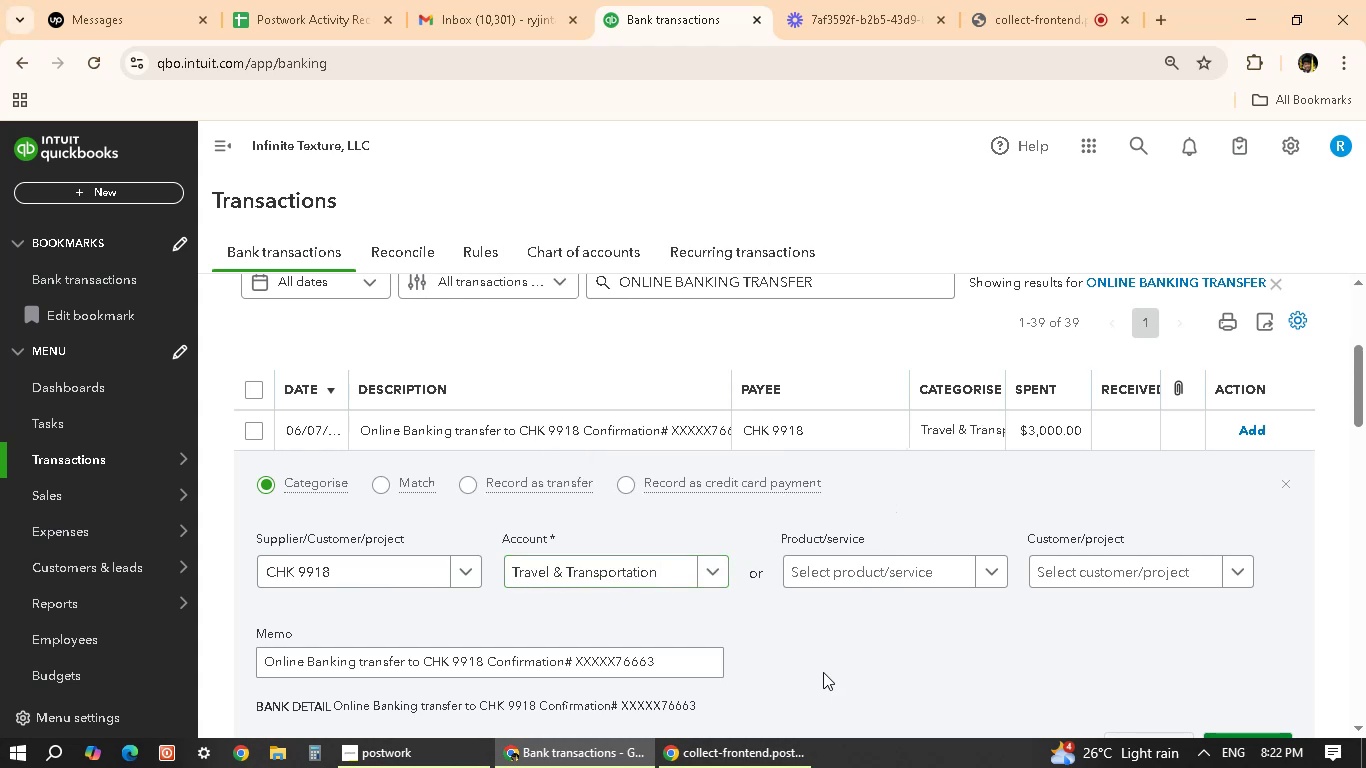 
scroll: coordinate [823, 679], scroll_direction: down, amount: 2.0
 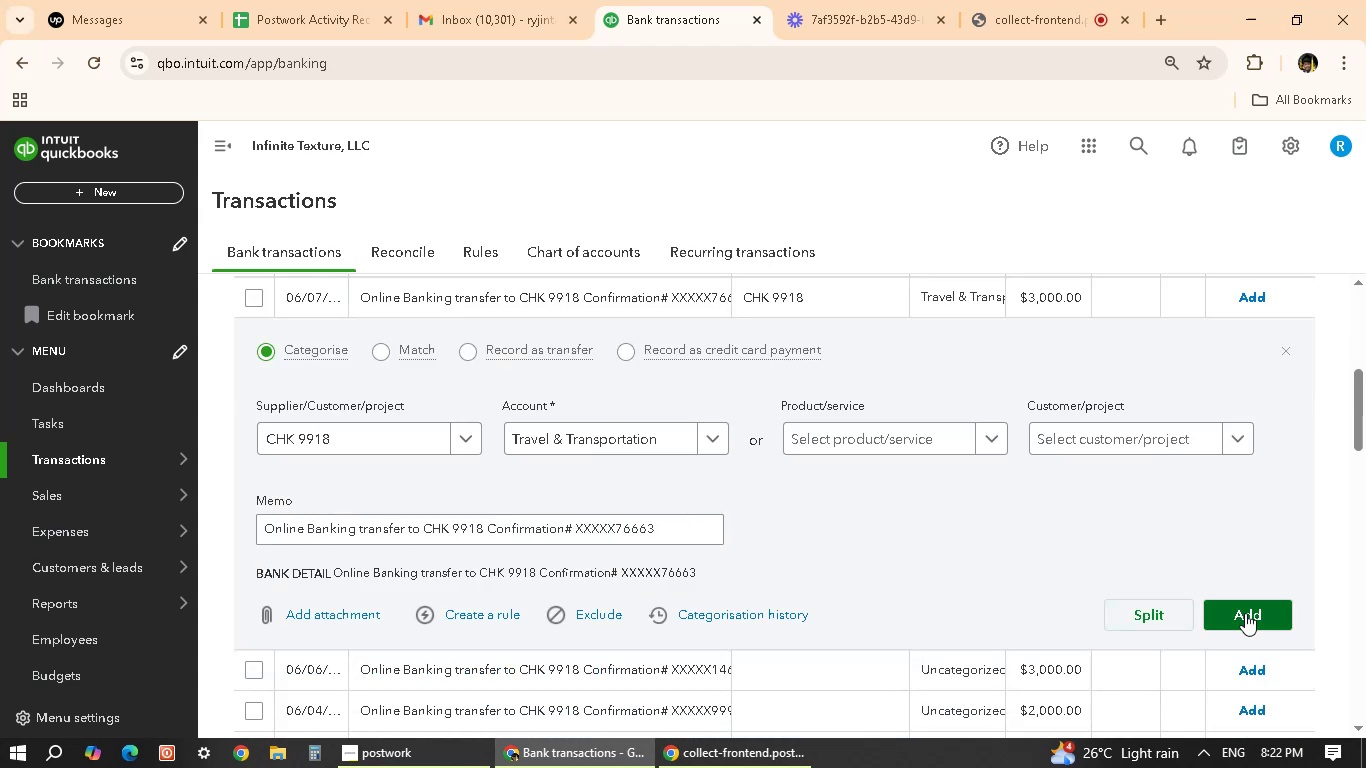 
left_click([1245, 613])
 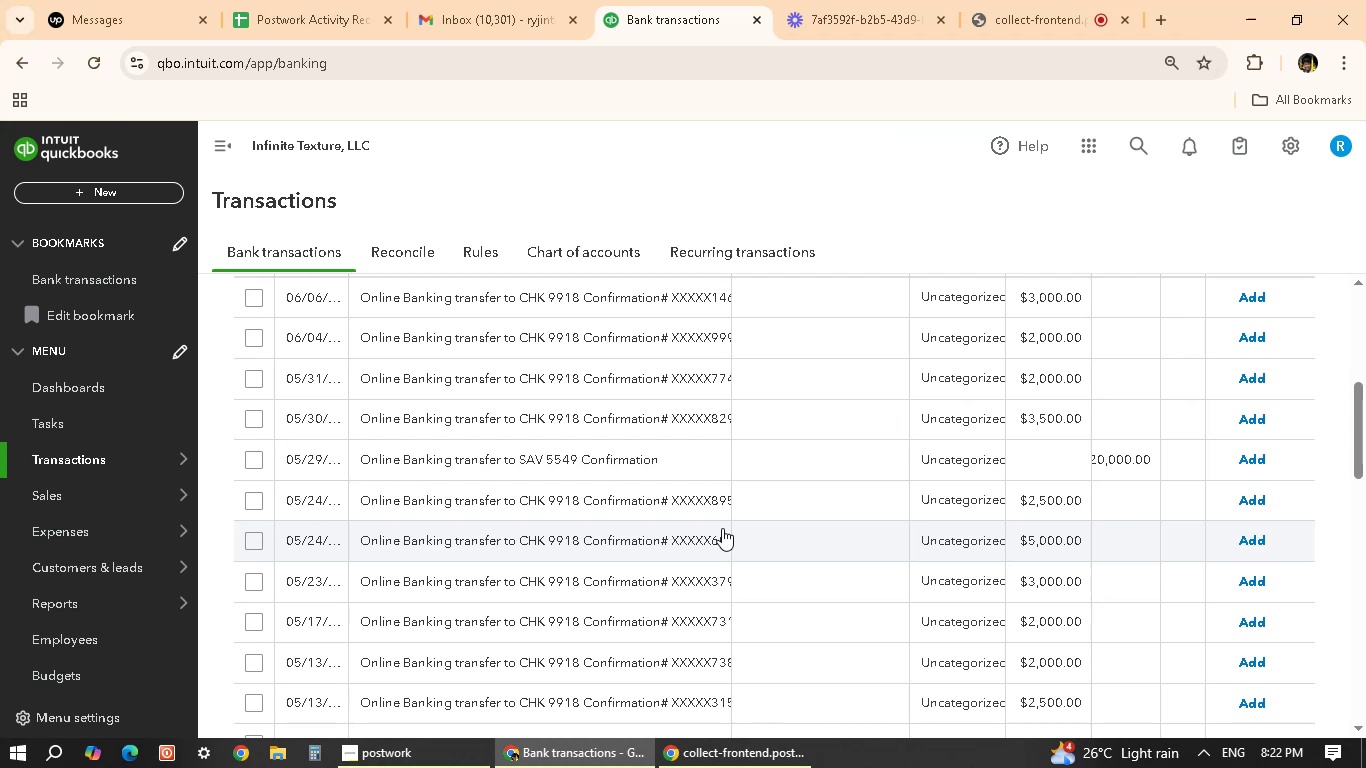 
wait(12.82)
 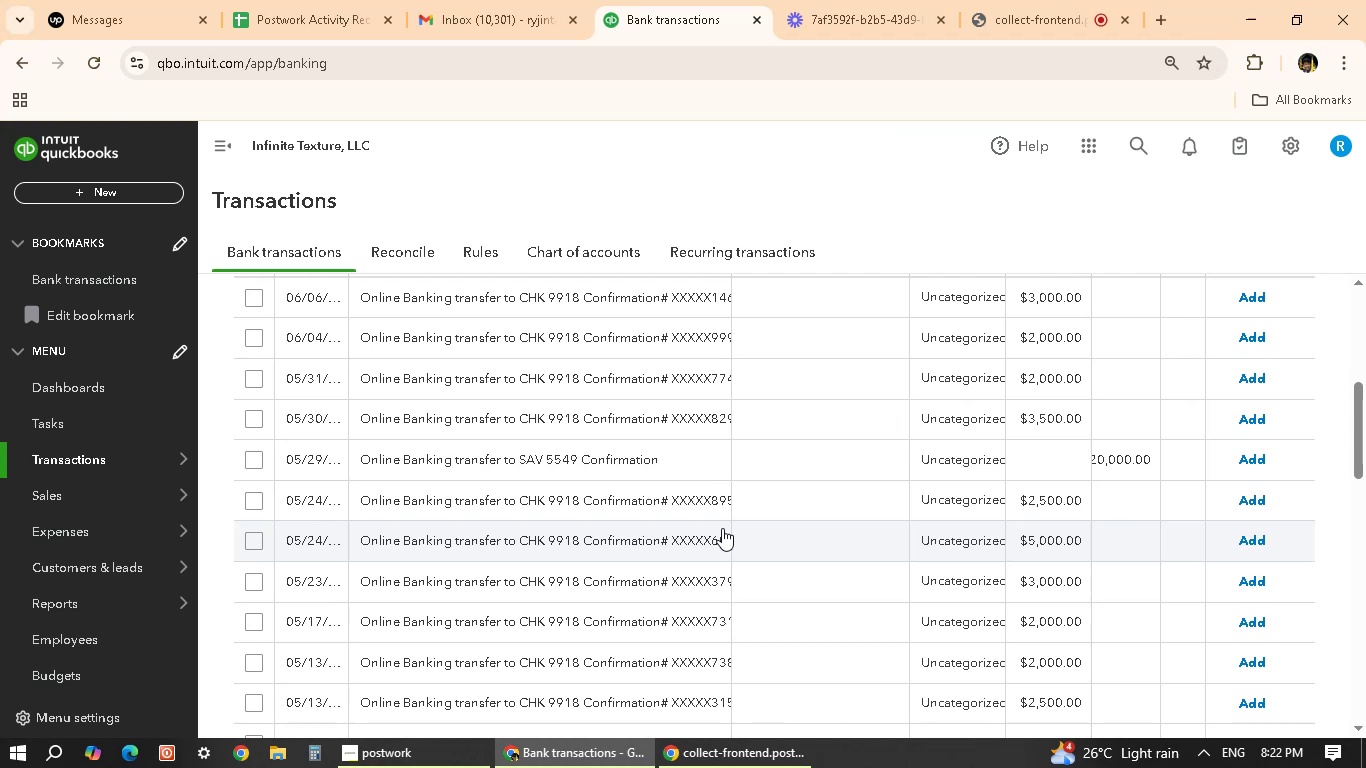 
scroll: coordinate [727, 391], scroll_direction: up, amount: 1.0
 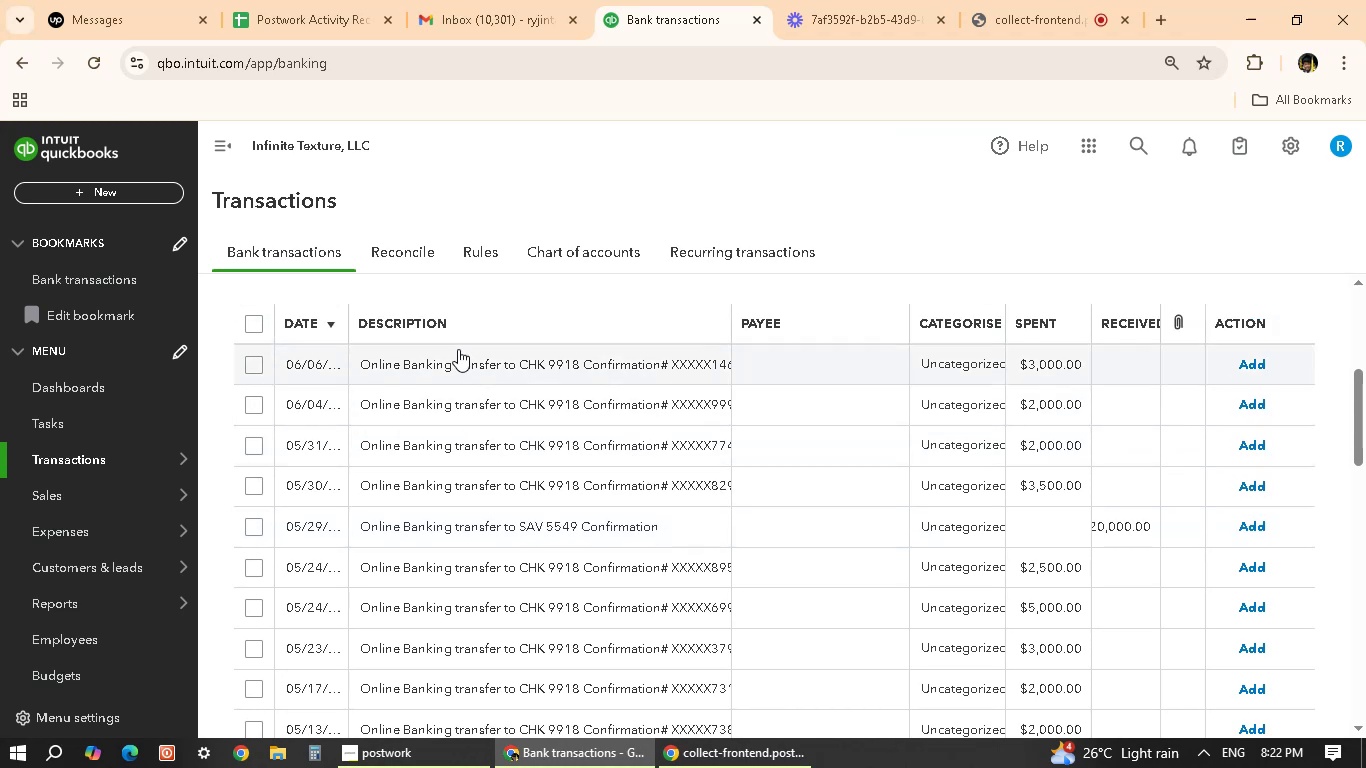 
left_click([463, 359])
 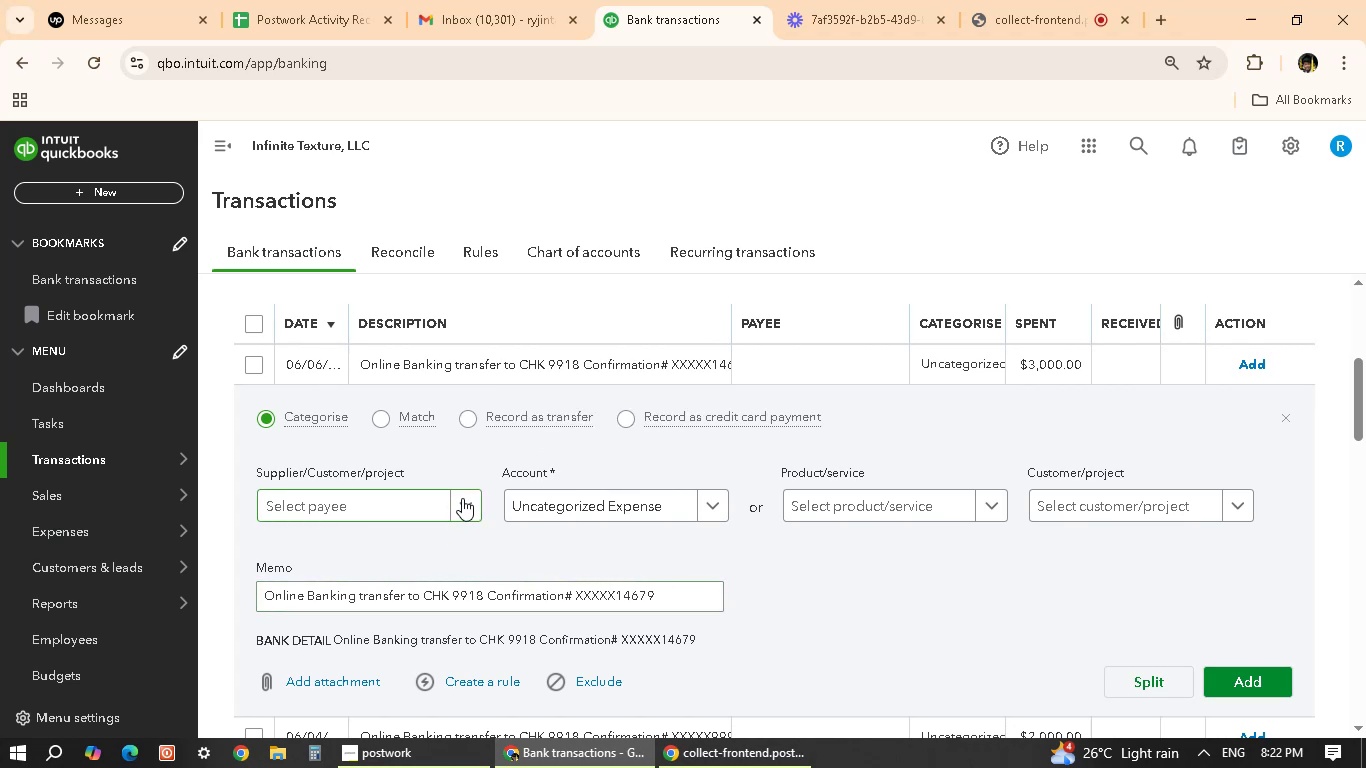 
scroll: coordinate [412, 349], scroll_direction: down, amount: 2.0
 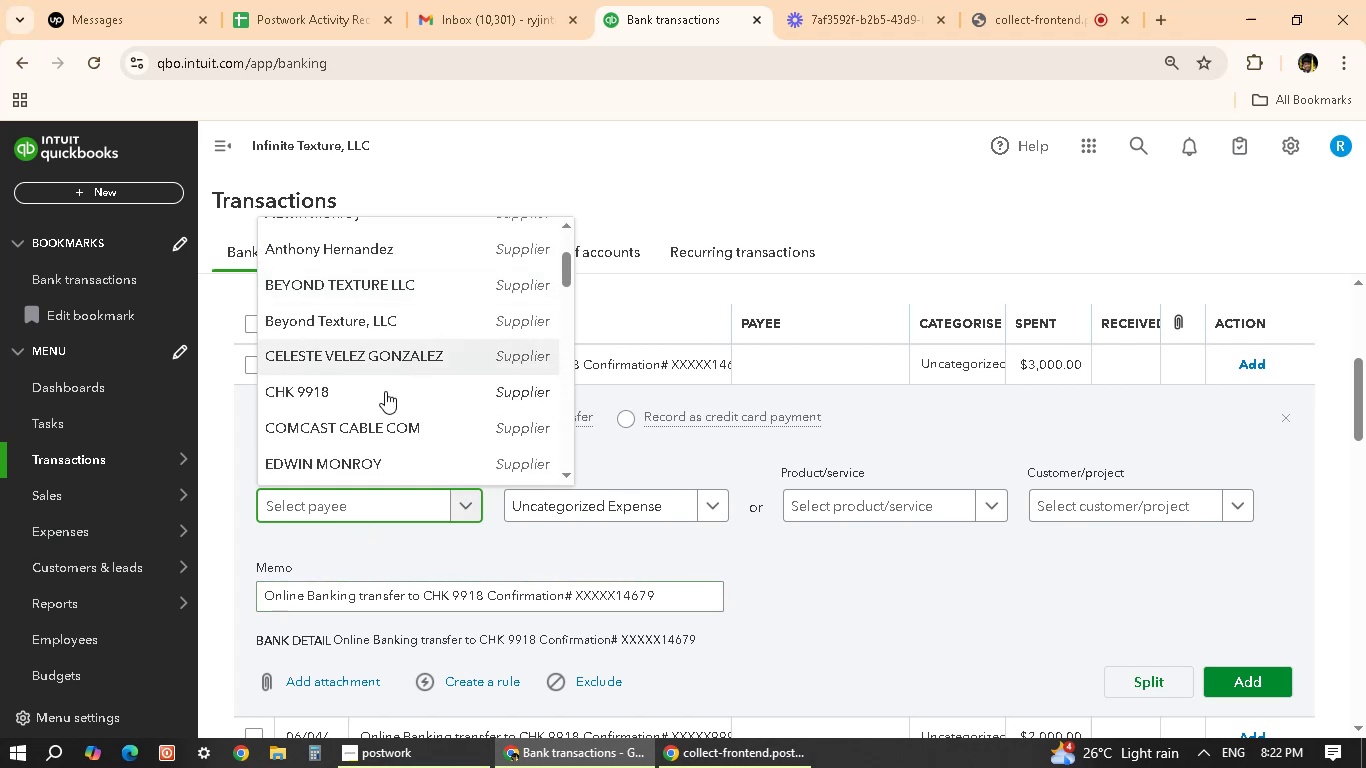 
left_click([380, 397])
 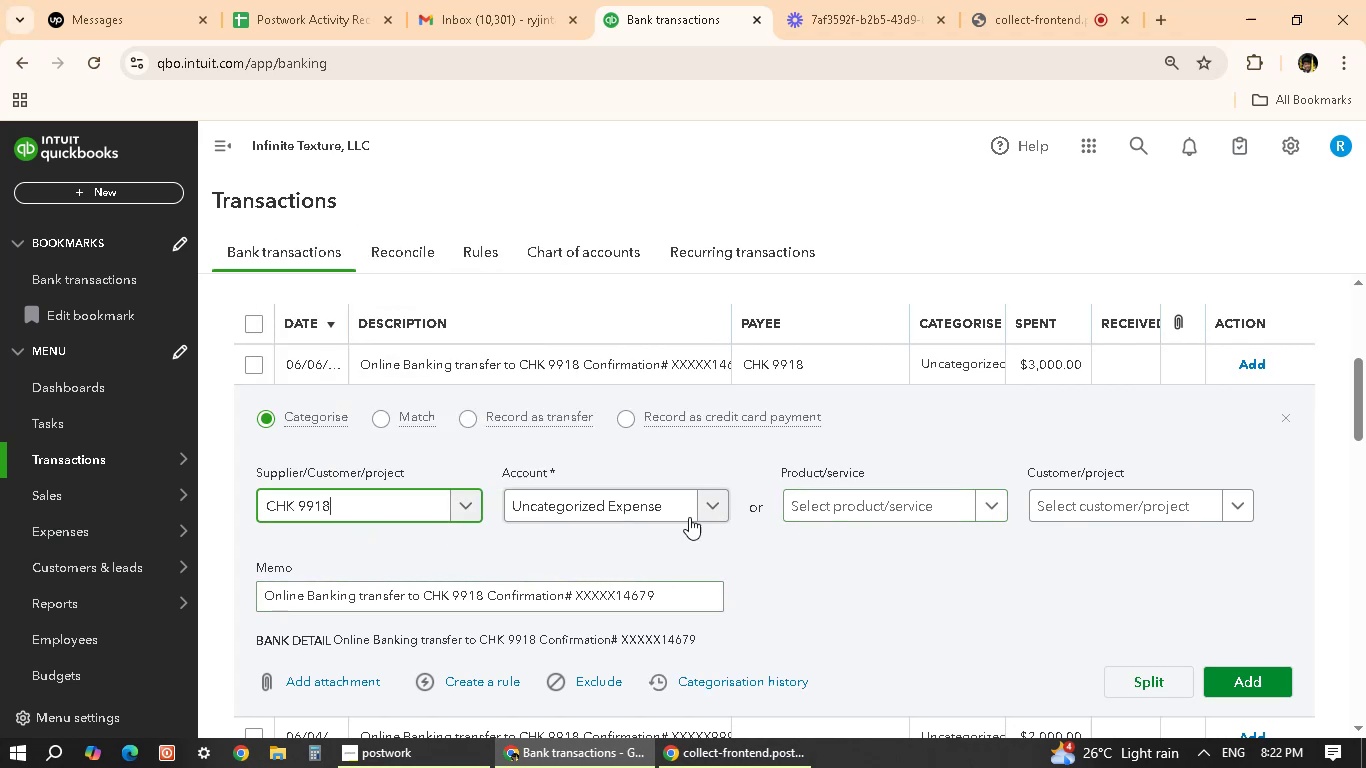 
left_click([698, 507])
 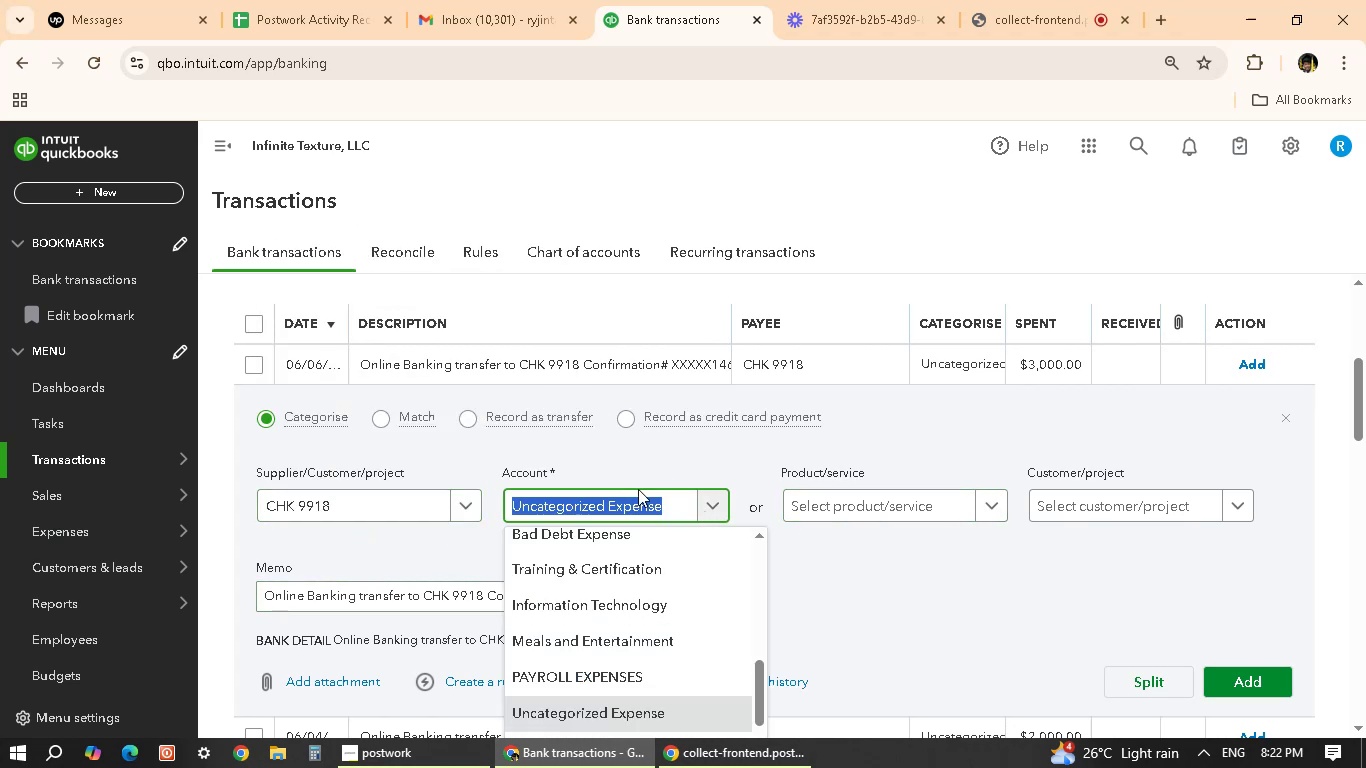 
scroll: coordinate [634, 604], scroll_direction: down, amount: 10.0
 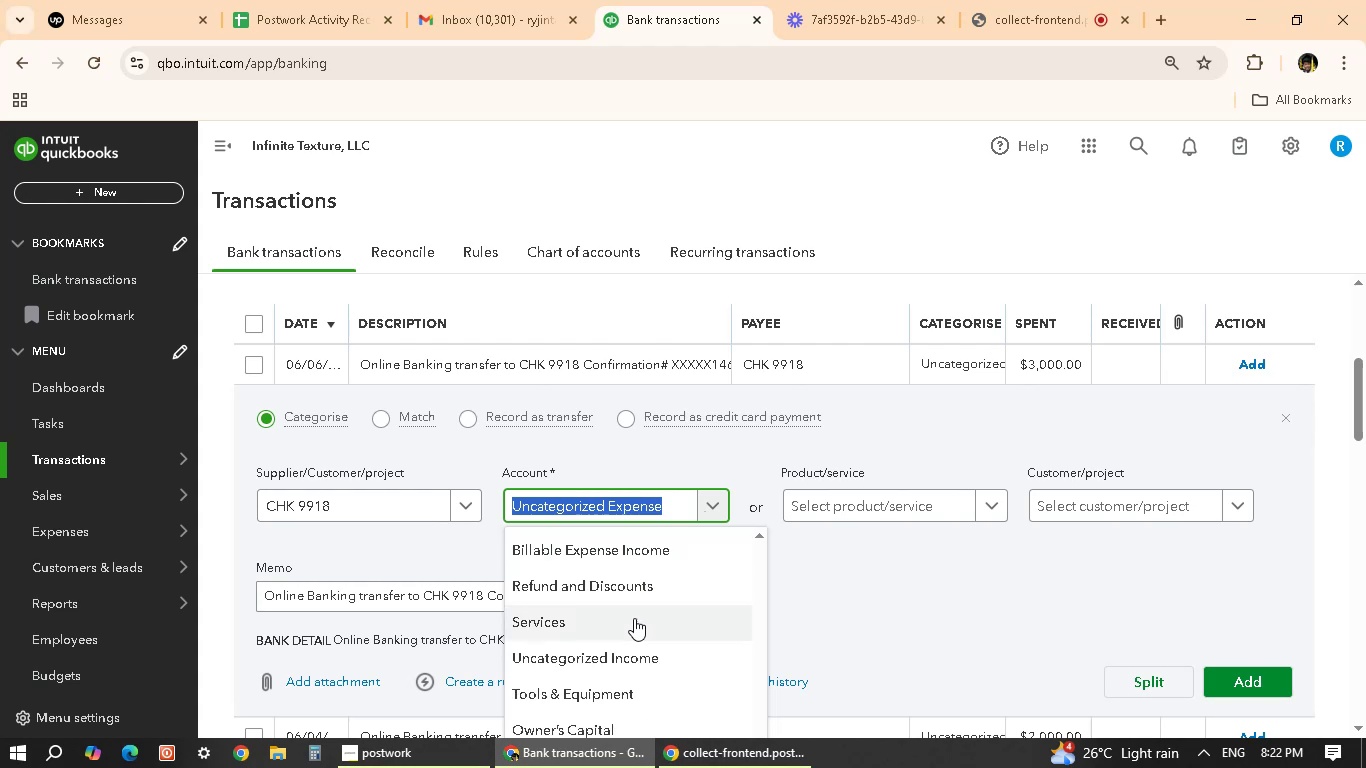 
scroll: coordinate [636, 638], scroll_direction: up, amount: 13.0
 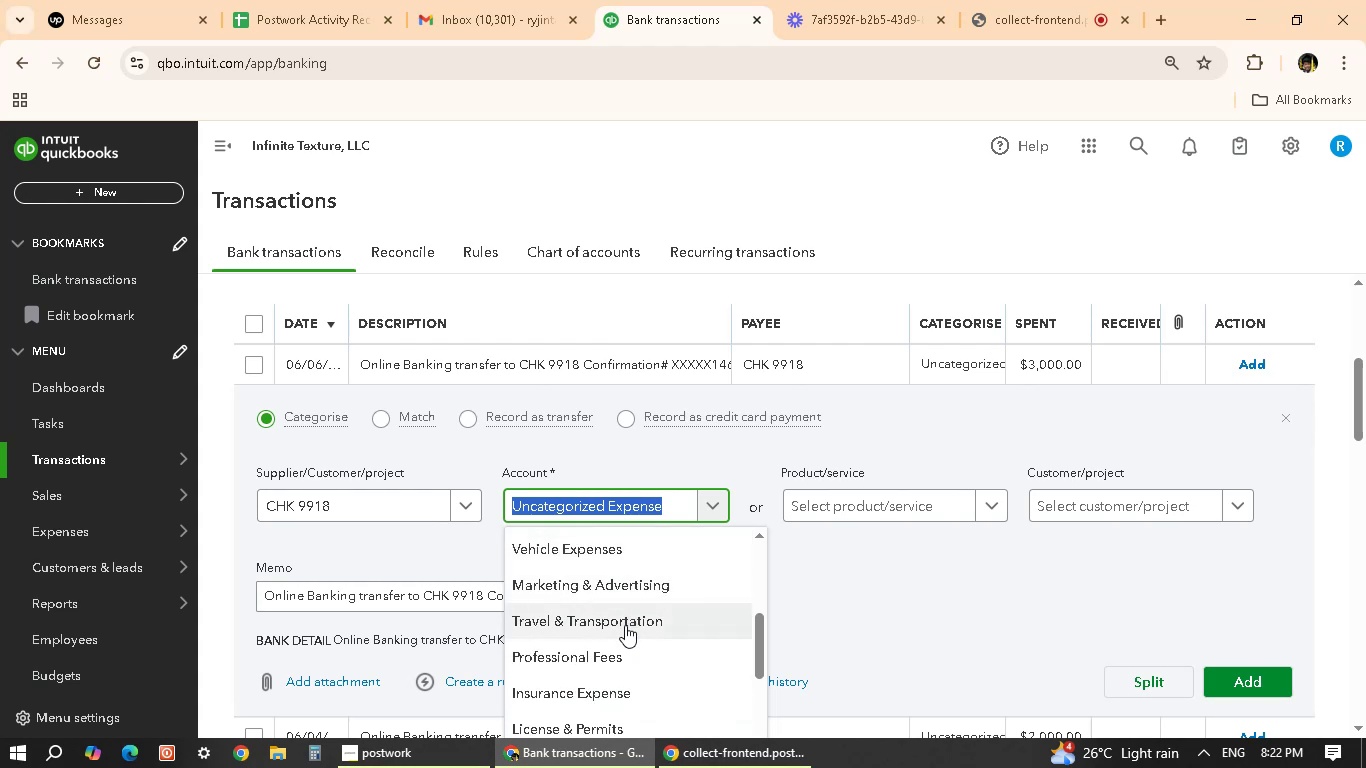 
left_click([625, 625])
 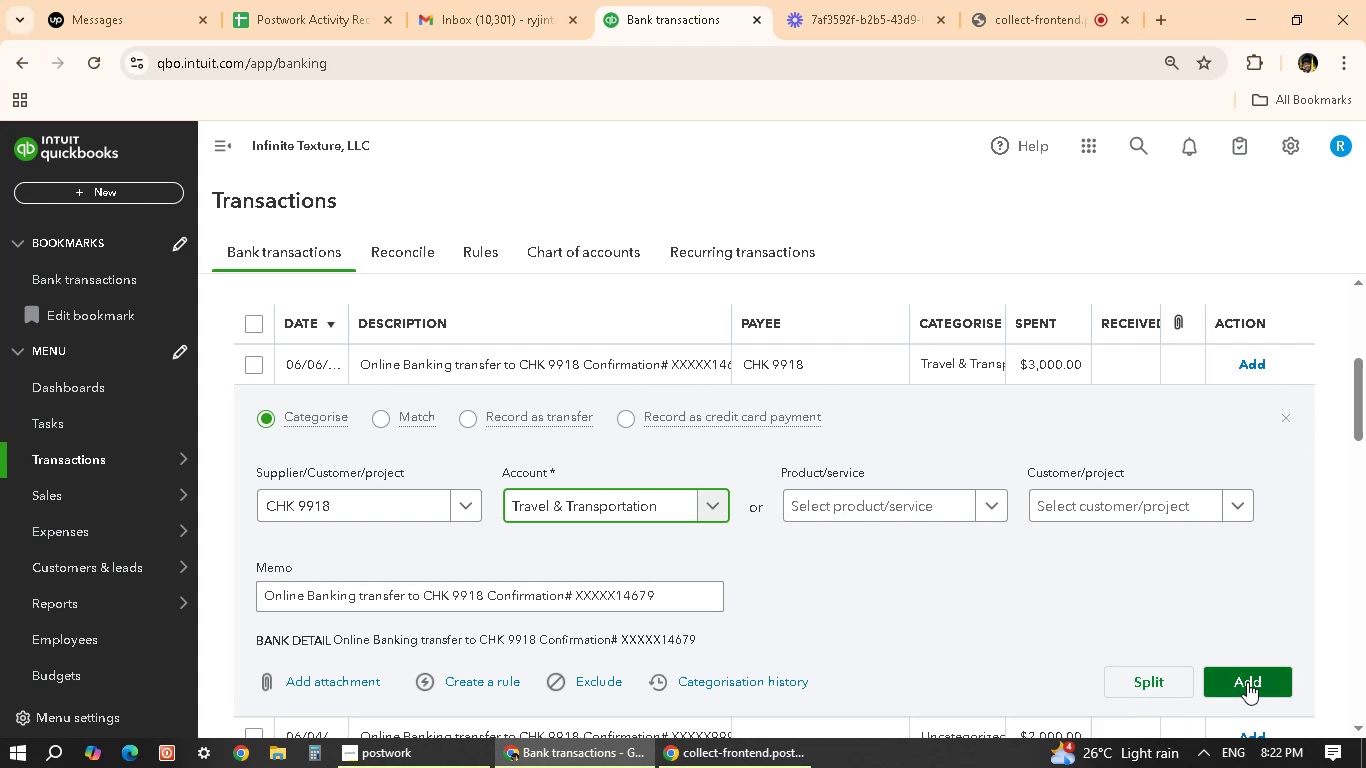 
wait(5.23)
 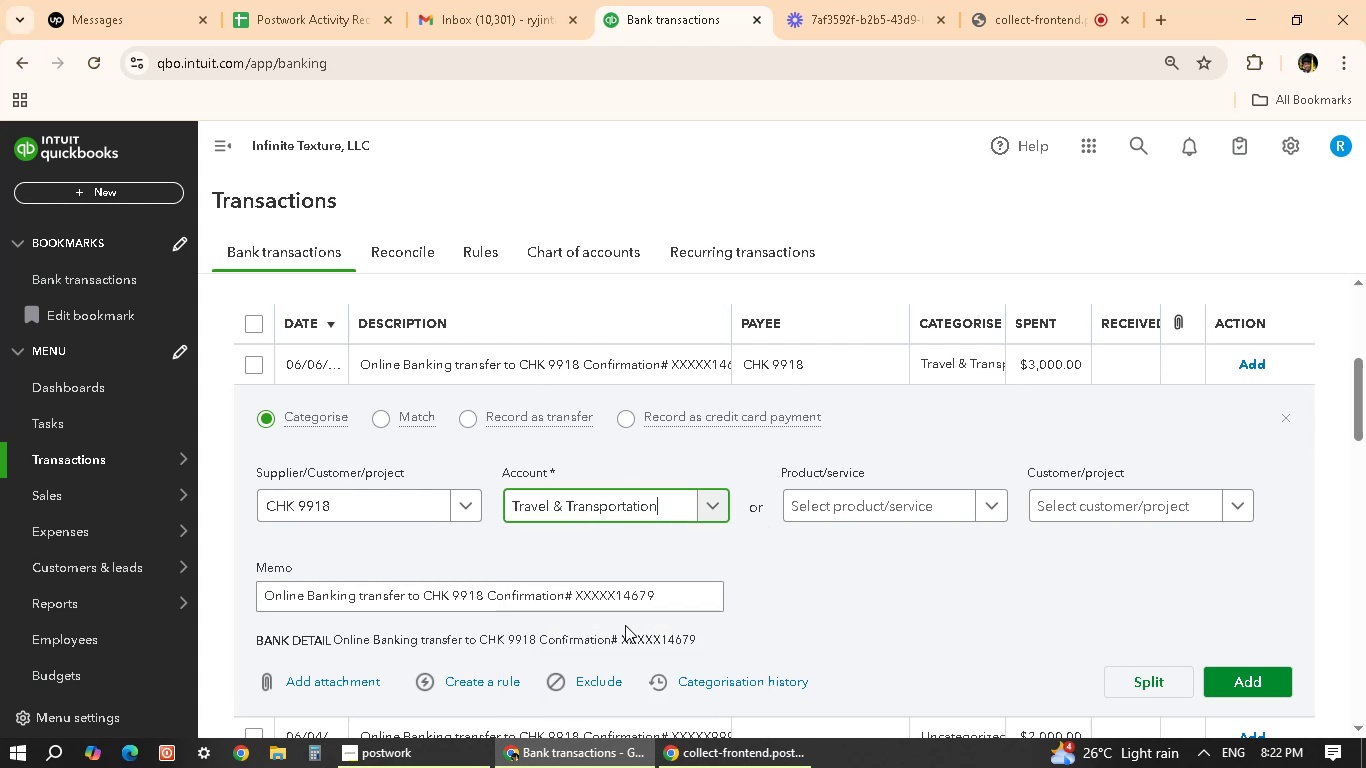 
left_click([1247, 682])
 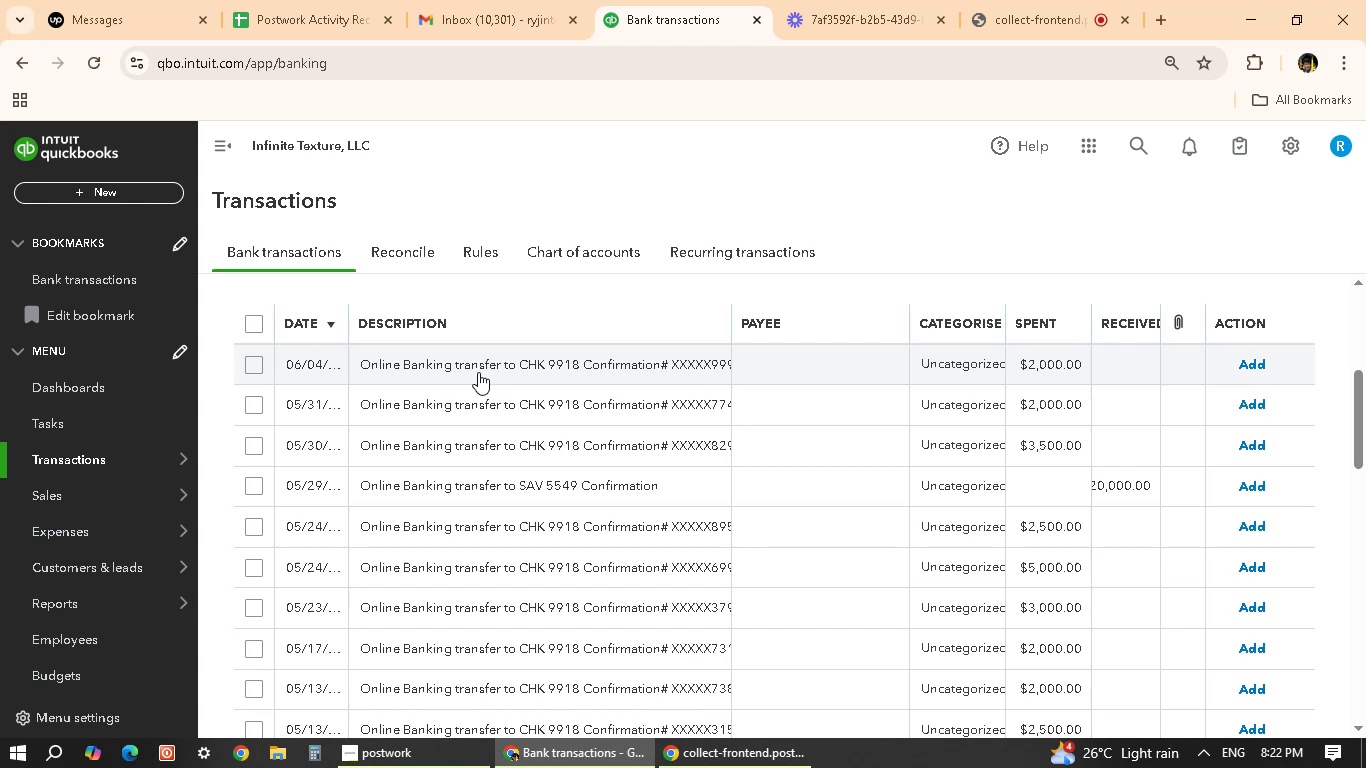 
wait(13.64)
 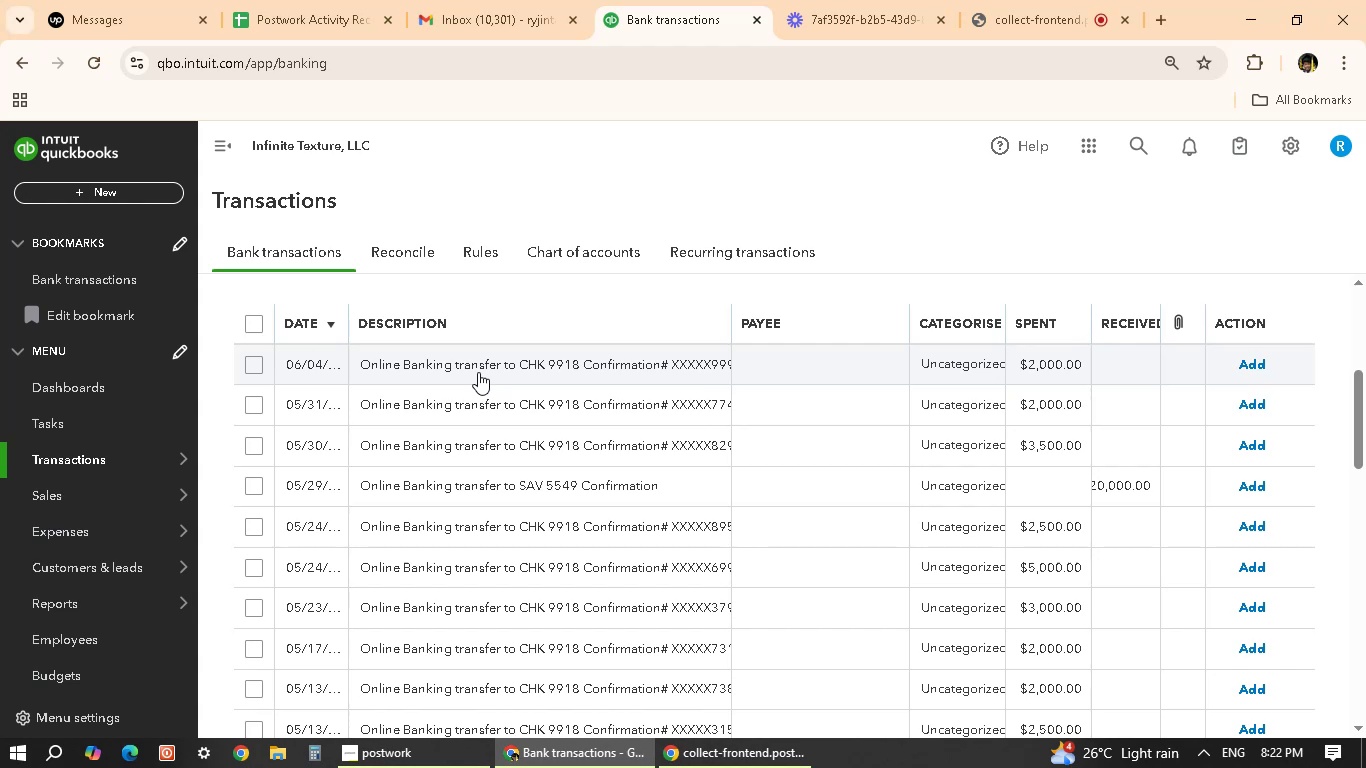 
left_click([502, 375])
 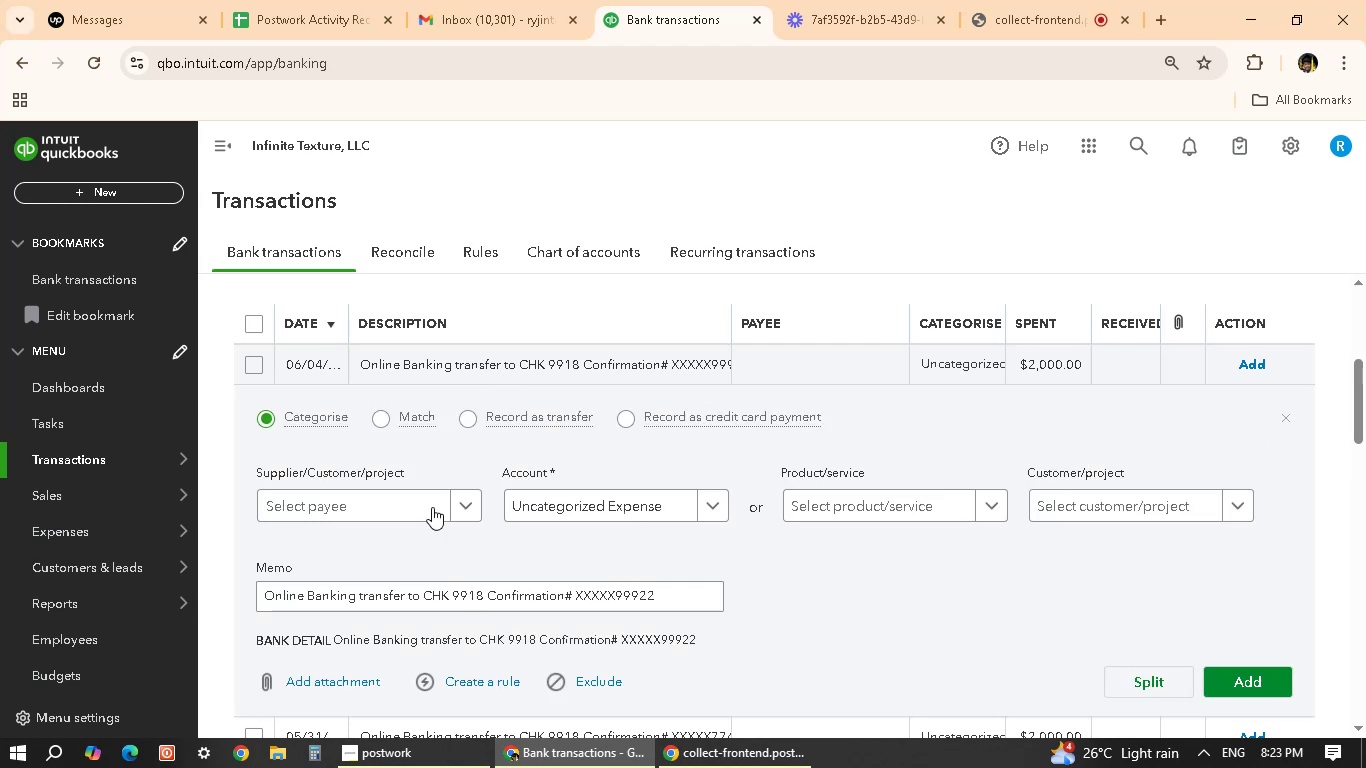 
left_click([451, 501])
 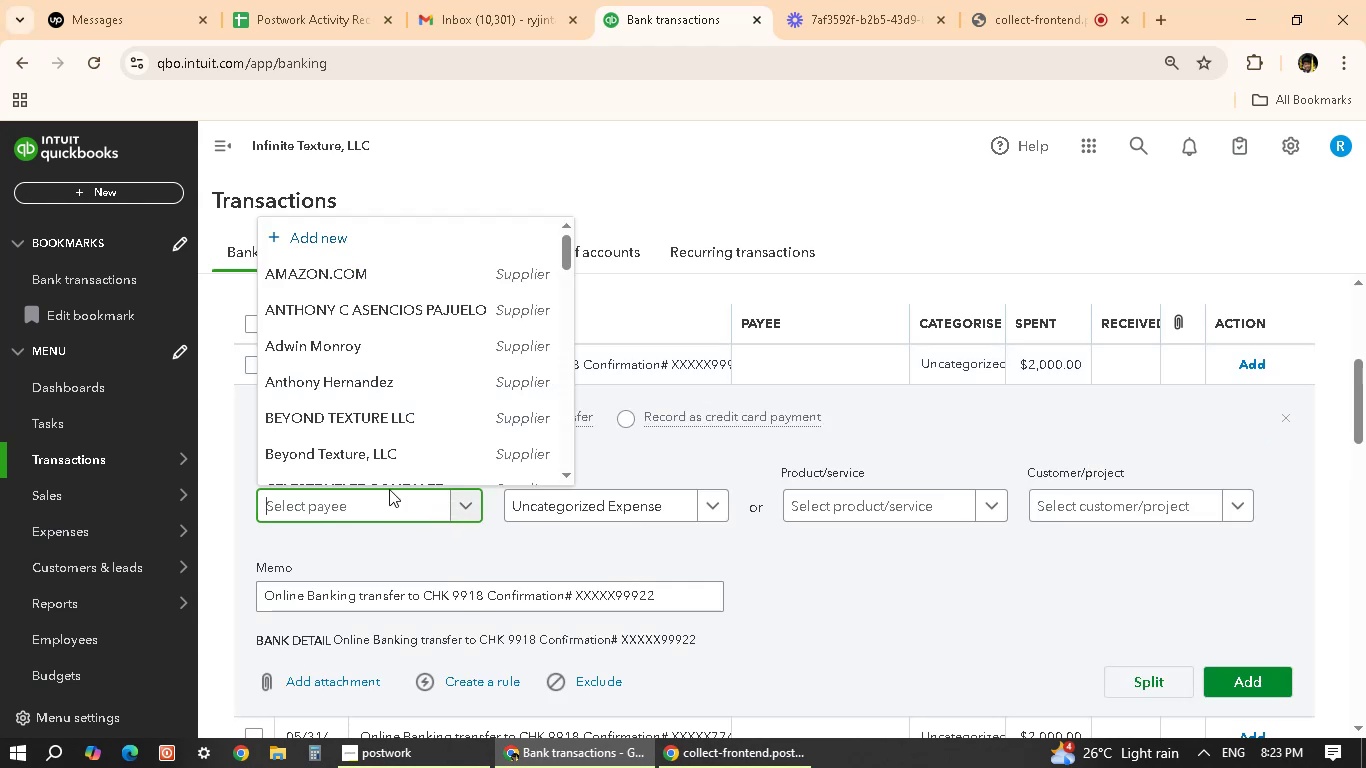 
scroll: coordinate [427, 372], scroll_direction: down, amount: 2.0
 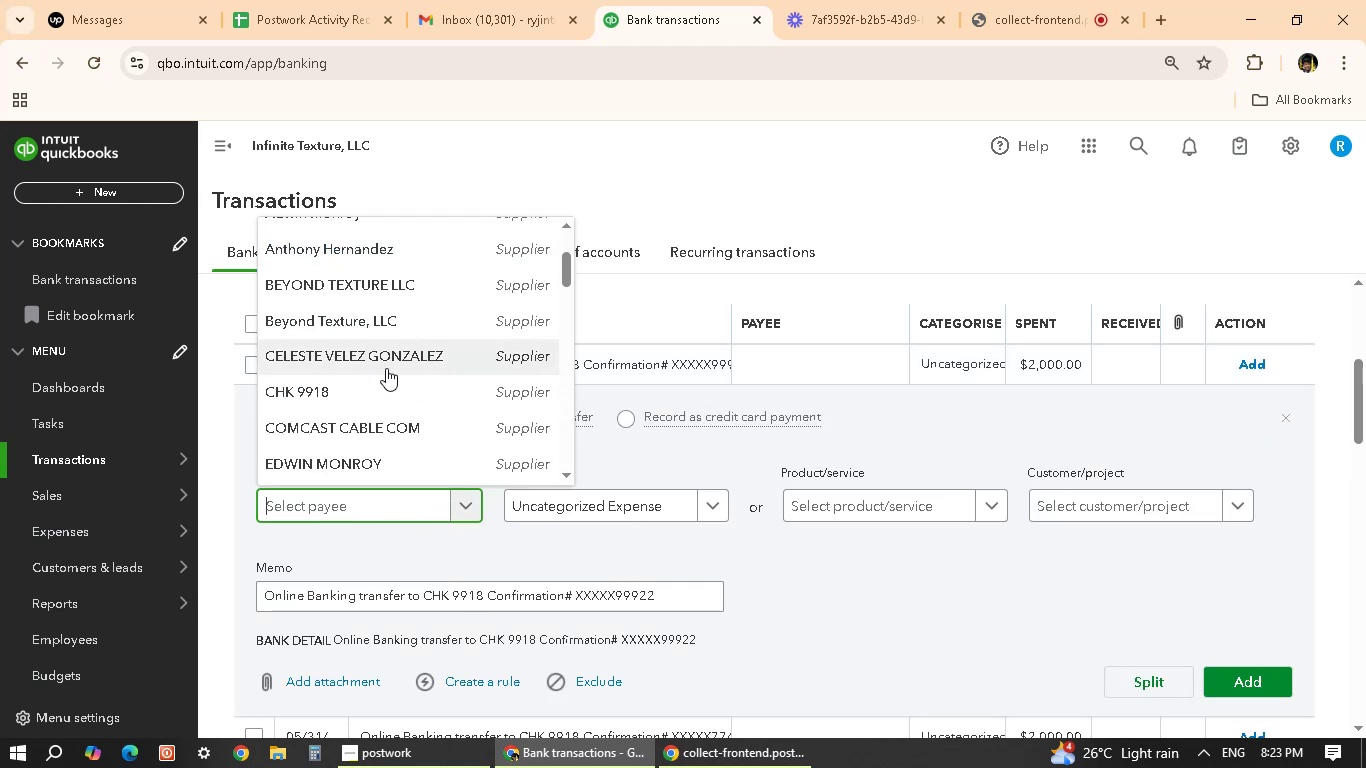 
left_click([374, 395])
 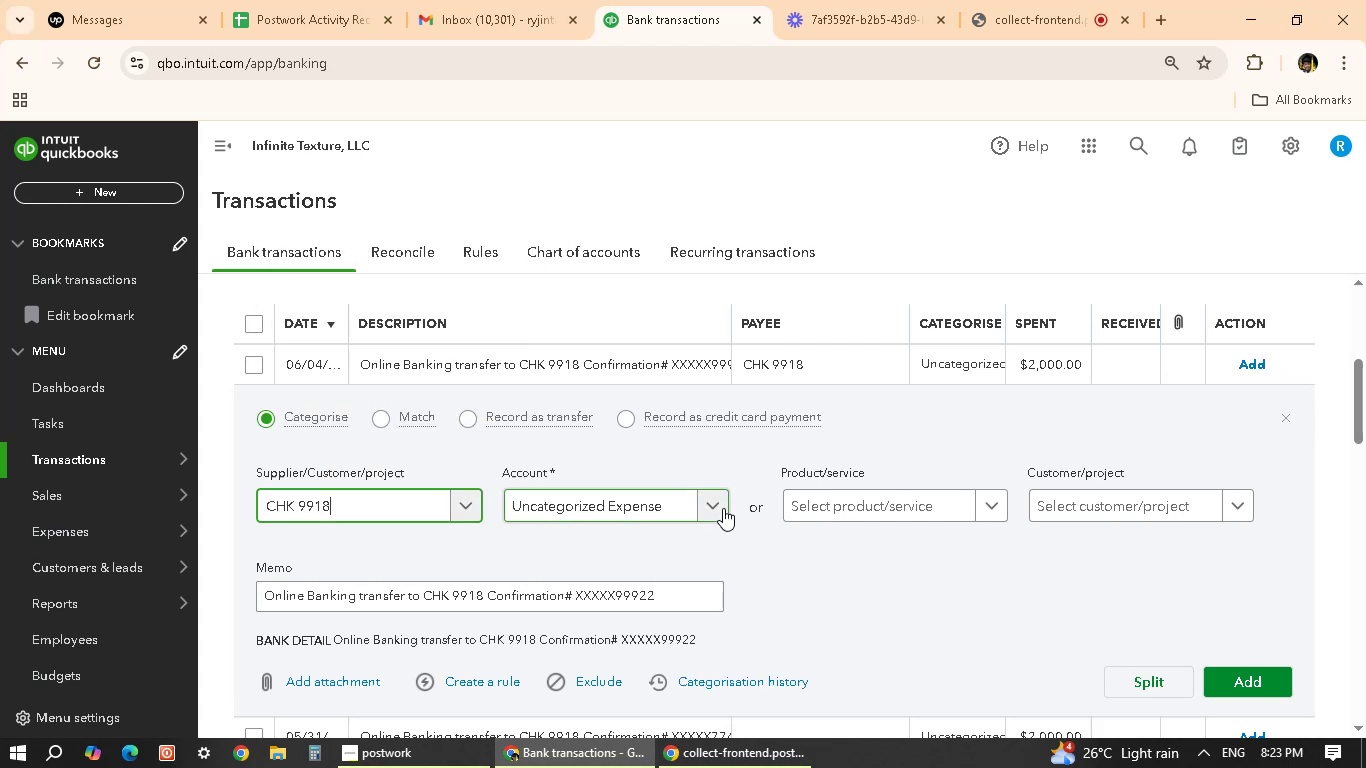 
left_click([709, 501])
 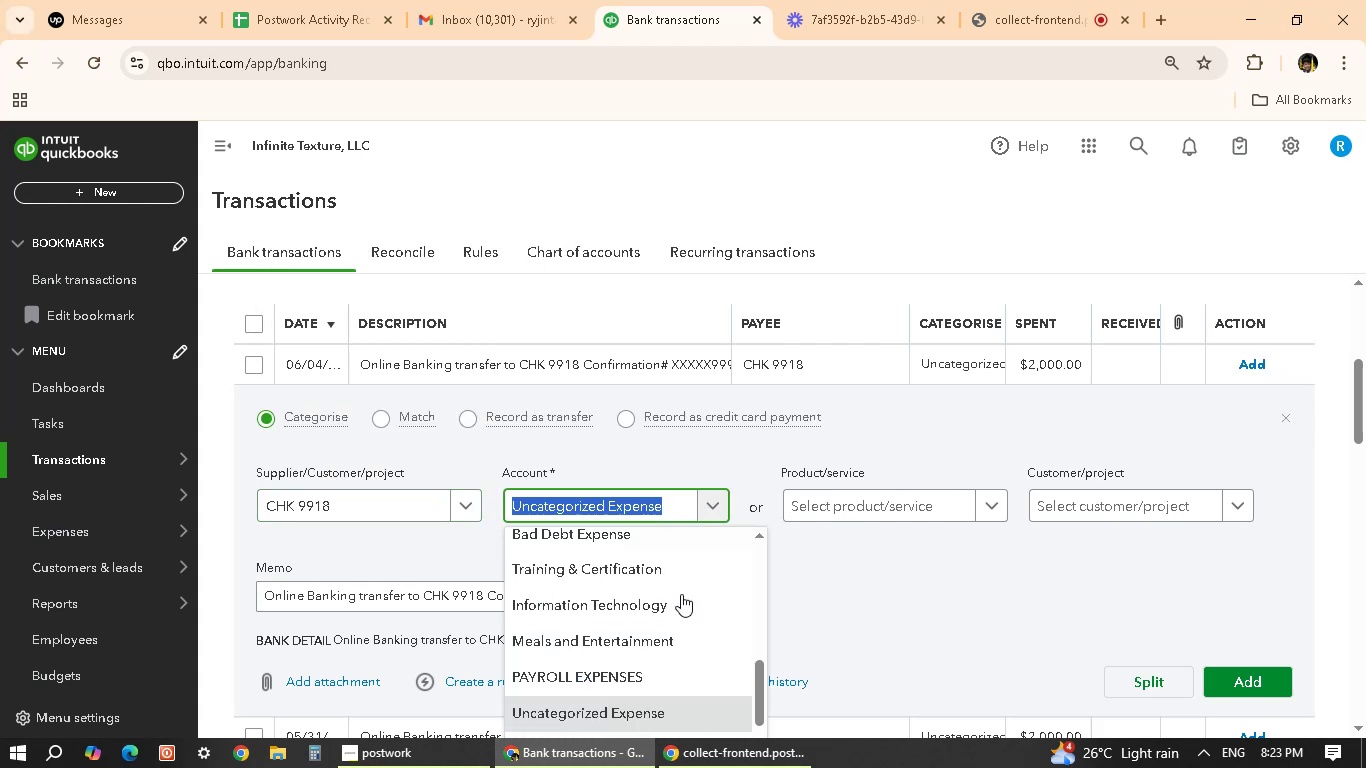 
scroll: coordinate [637, 616], scroll_direction: up, amount: 4.0
 